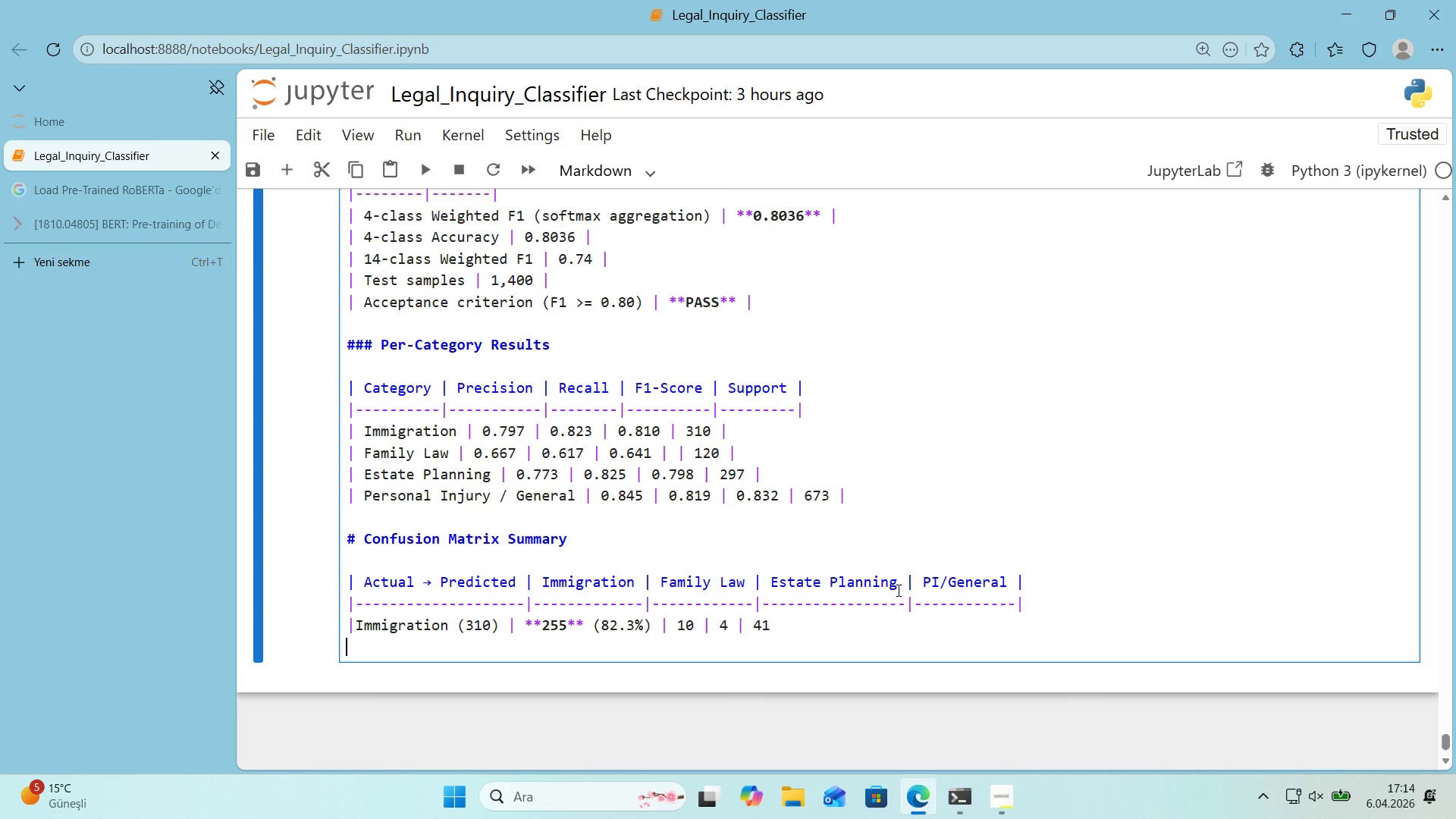 
left_click([835, 628])
 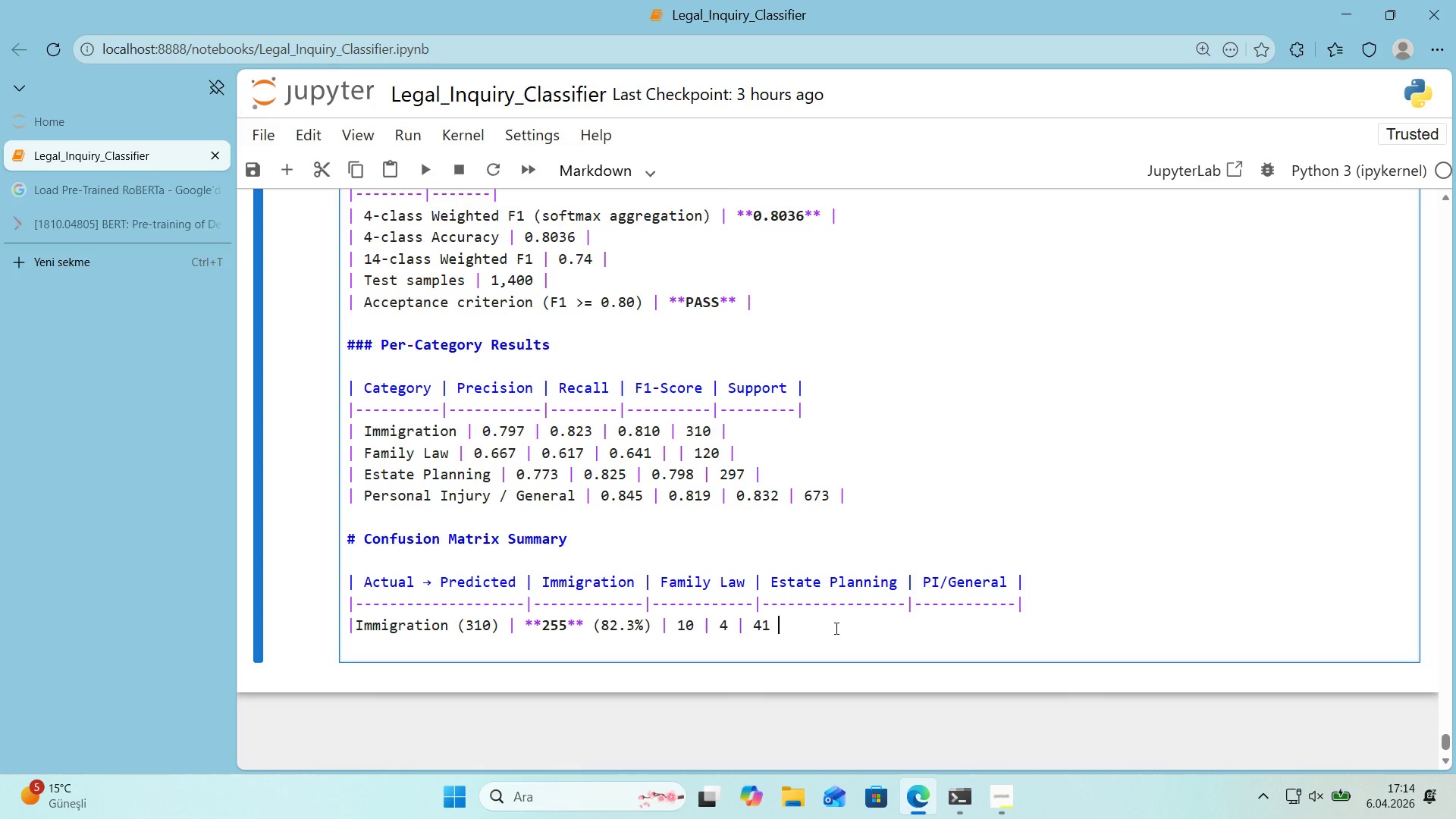 
key(Space)
 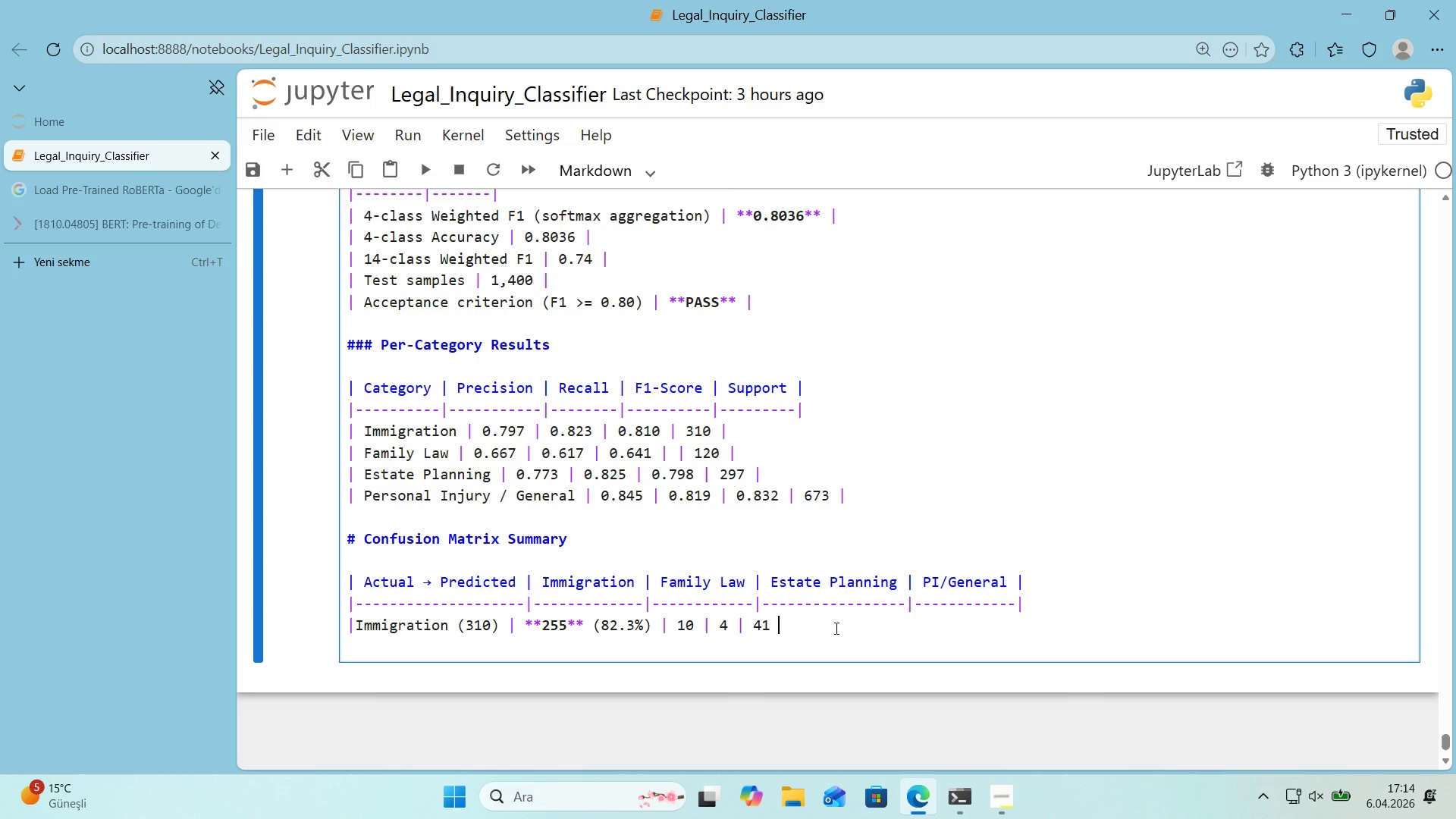 
key(Alt+Control+Minus)
 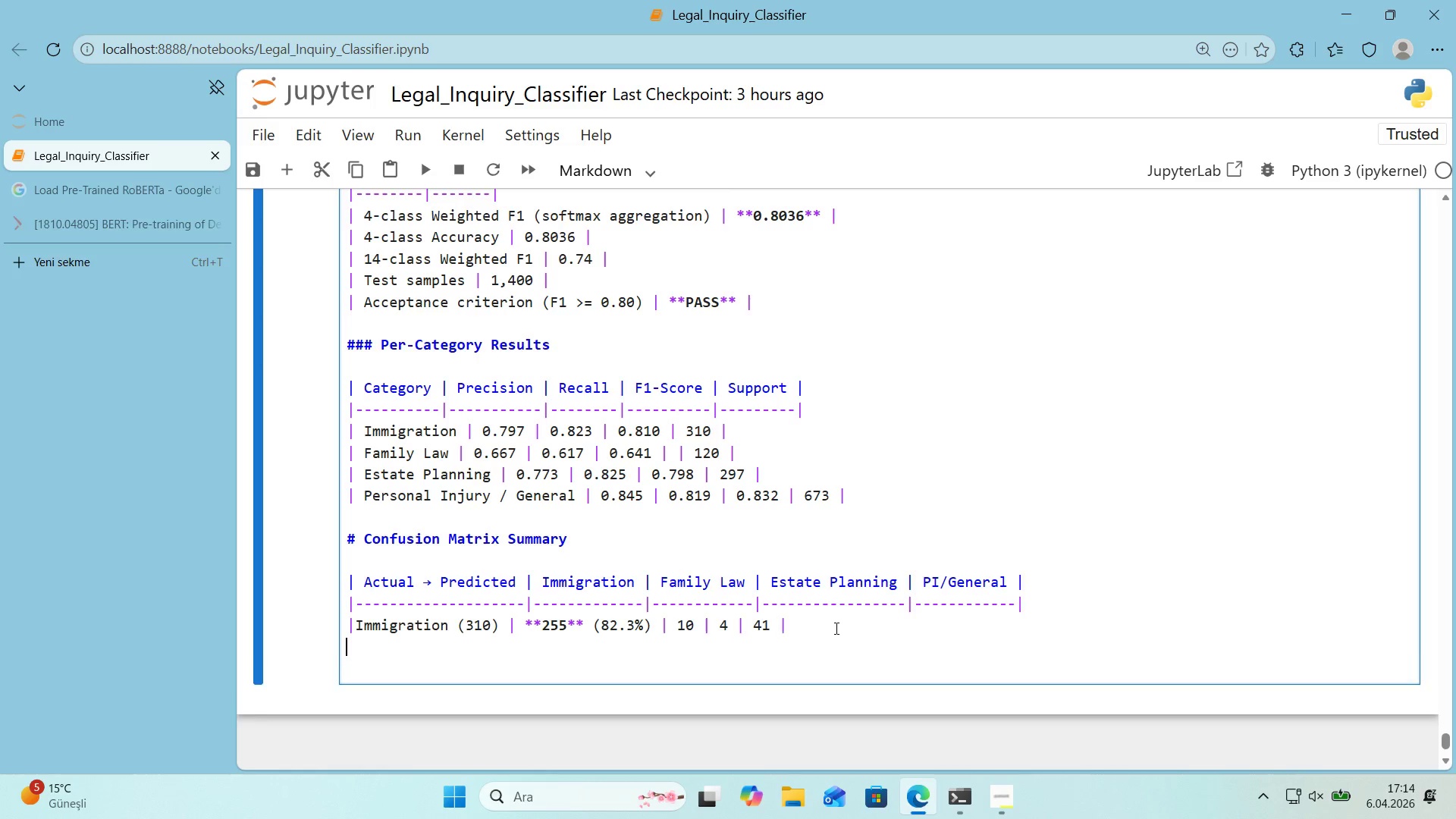 
key(Enter)
 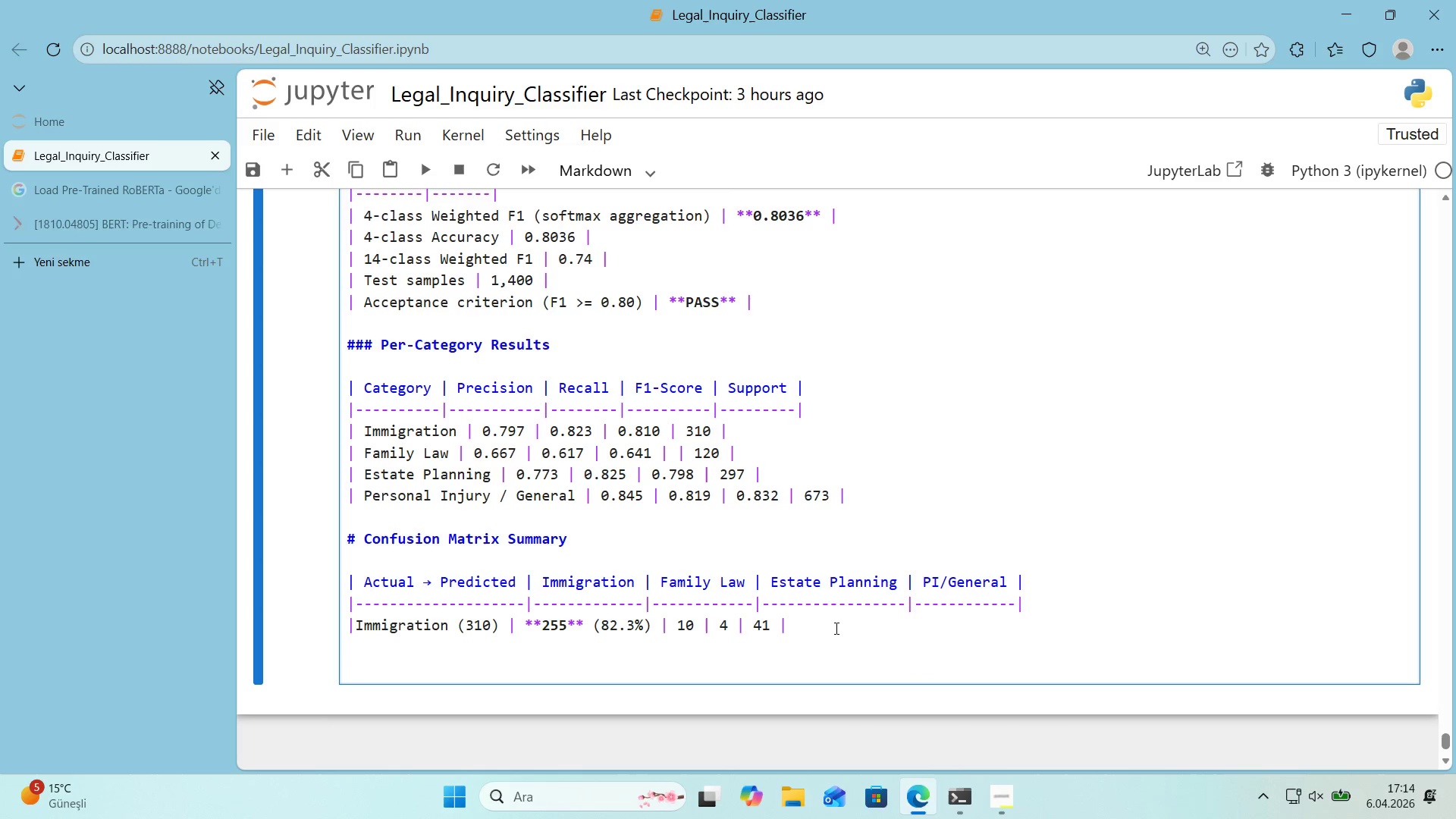 
key(Alt+Control+Minus)
 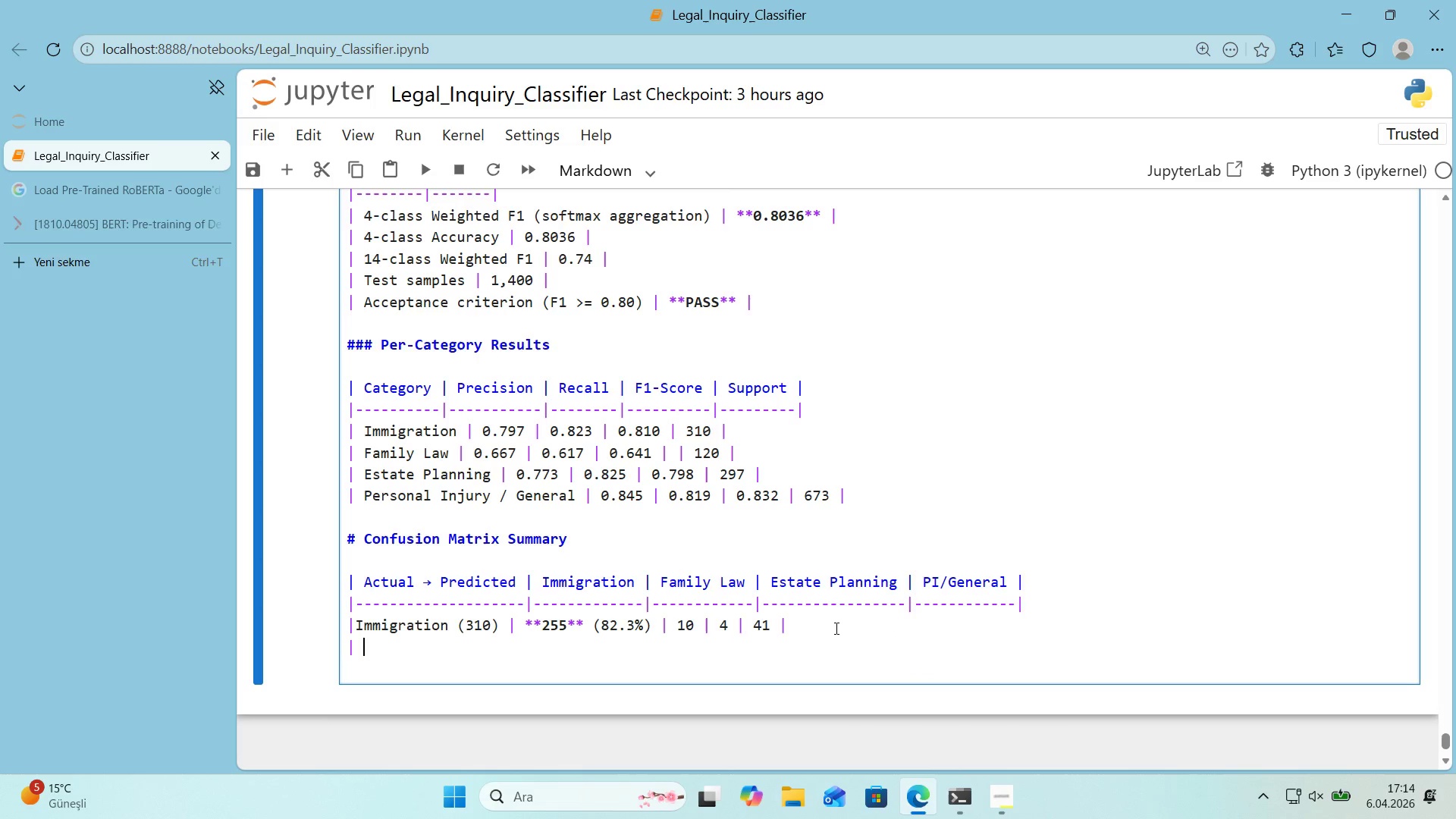 
type( Fam)
key(Backspace)
key(Backspace)
key(Backspace)
key(Backspace)
 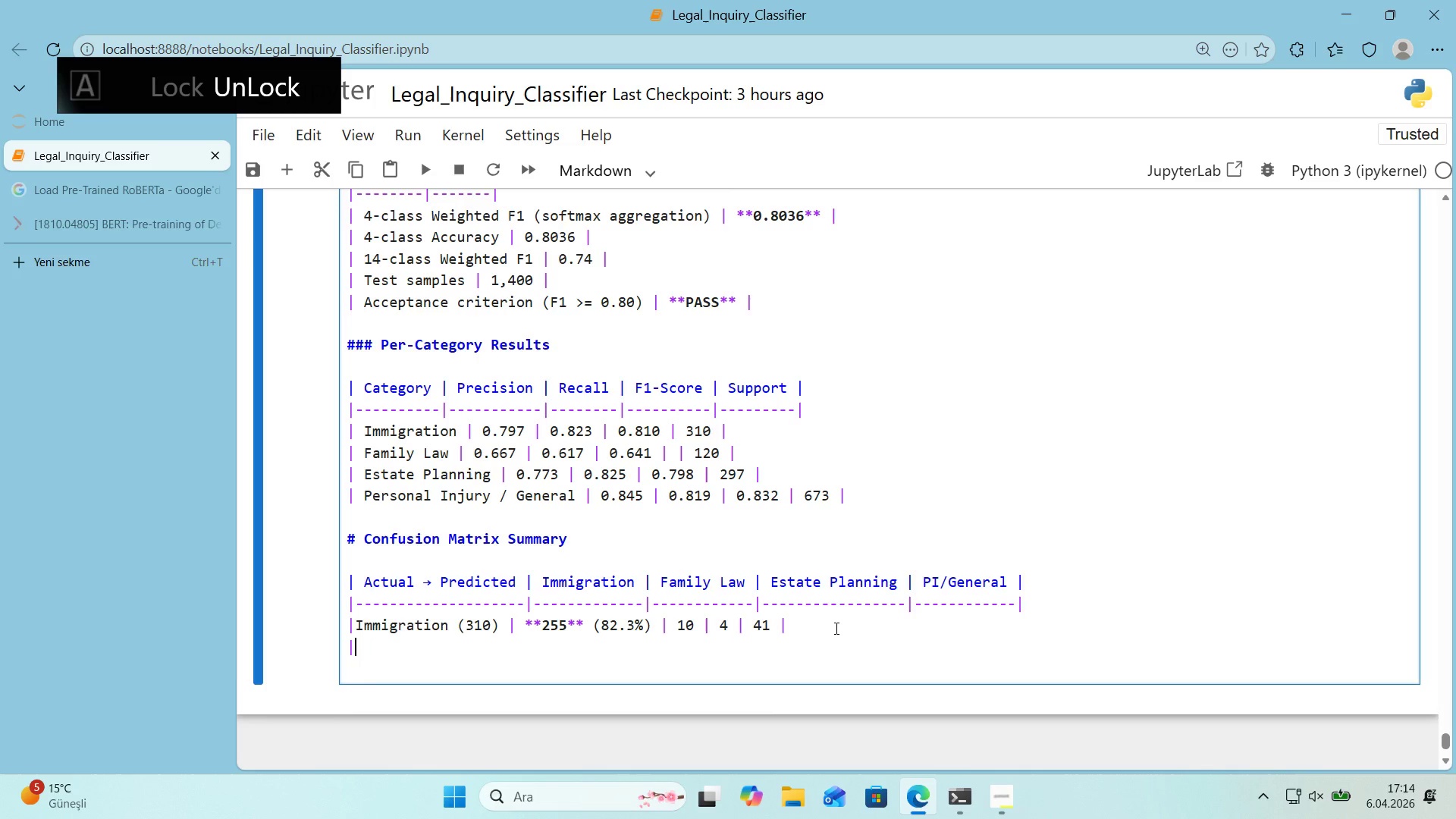 
key(ArrowUp)
 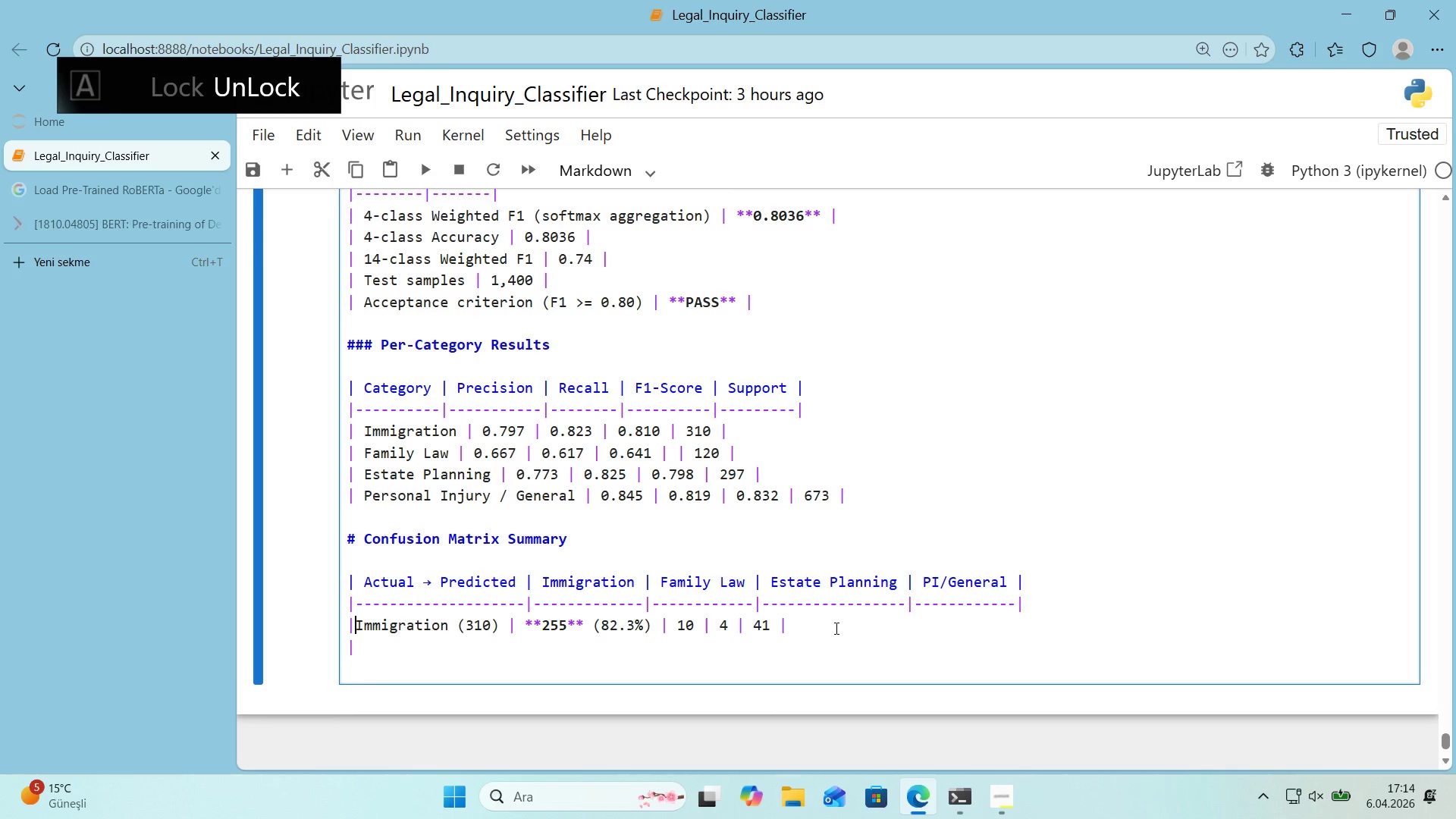 
key(Space)
 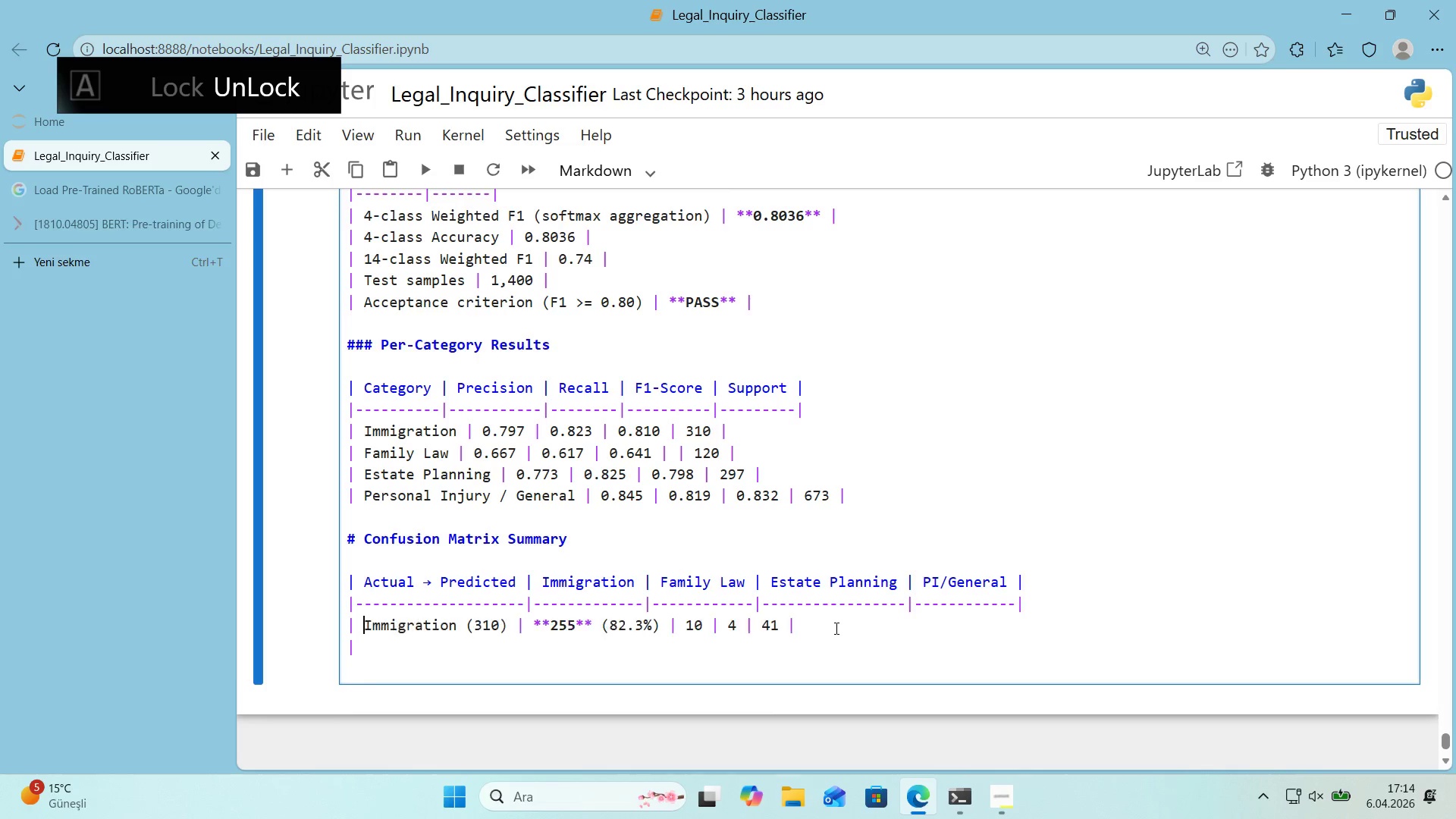 
key(ArrowDown)
 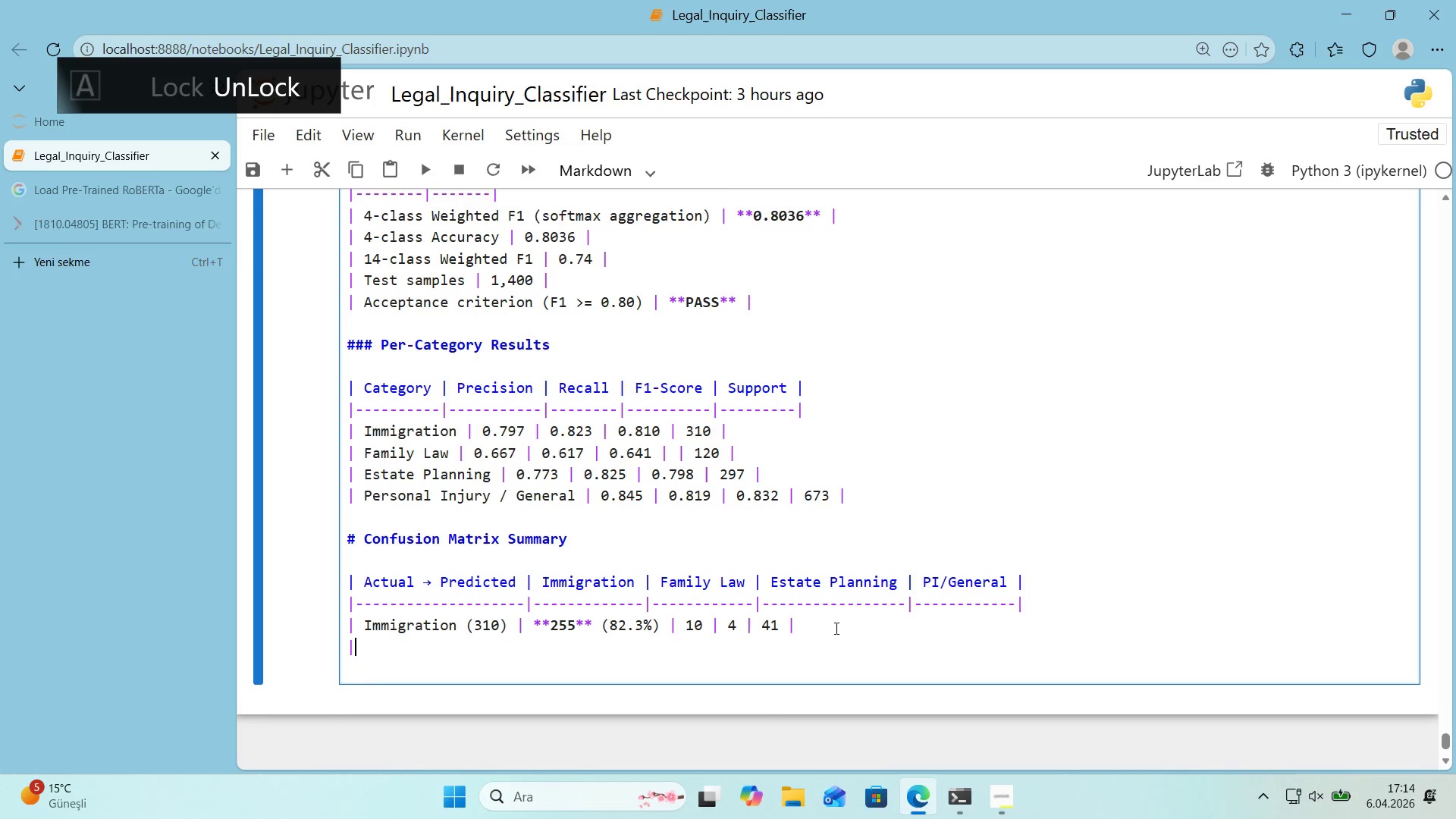 
type( Fam'ly Law *()
 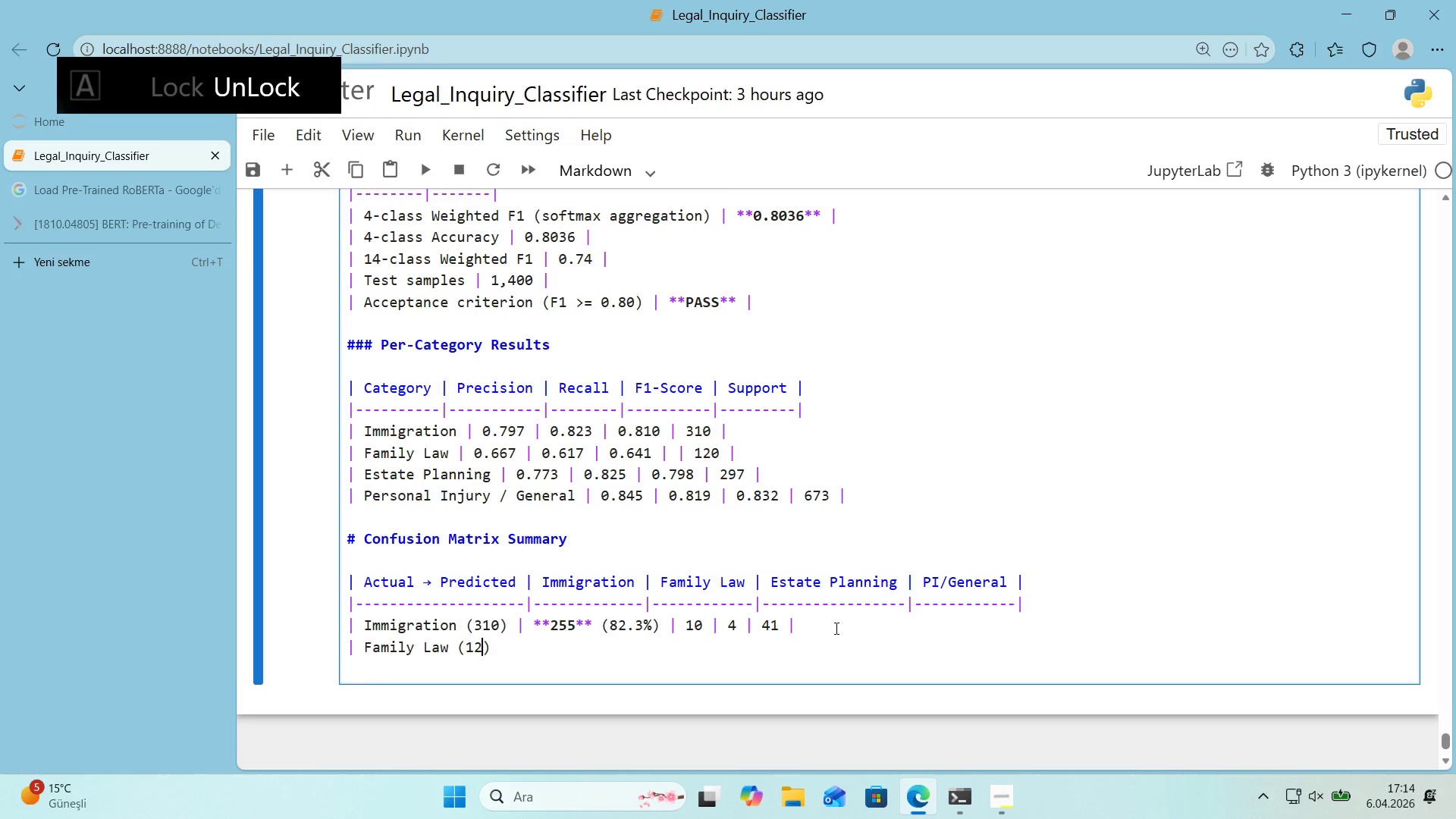 
 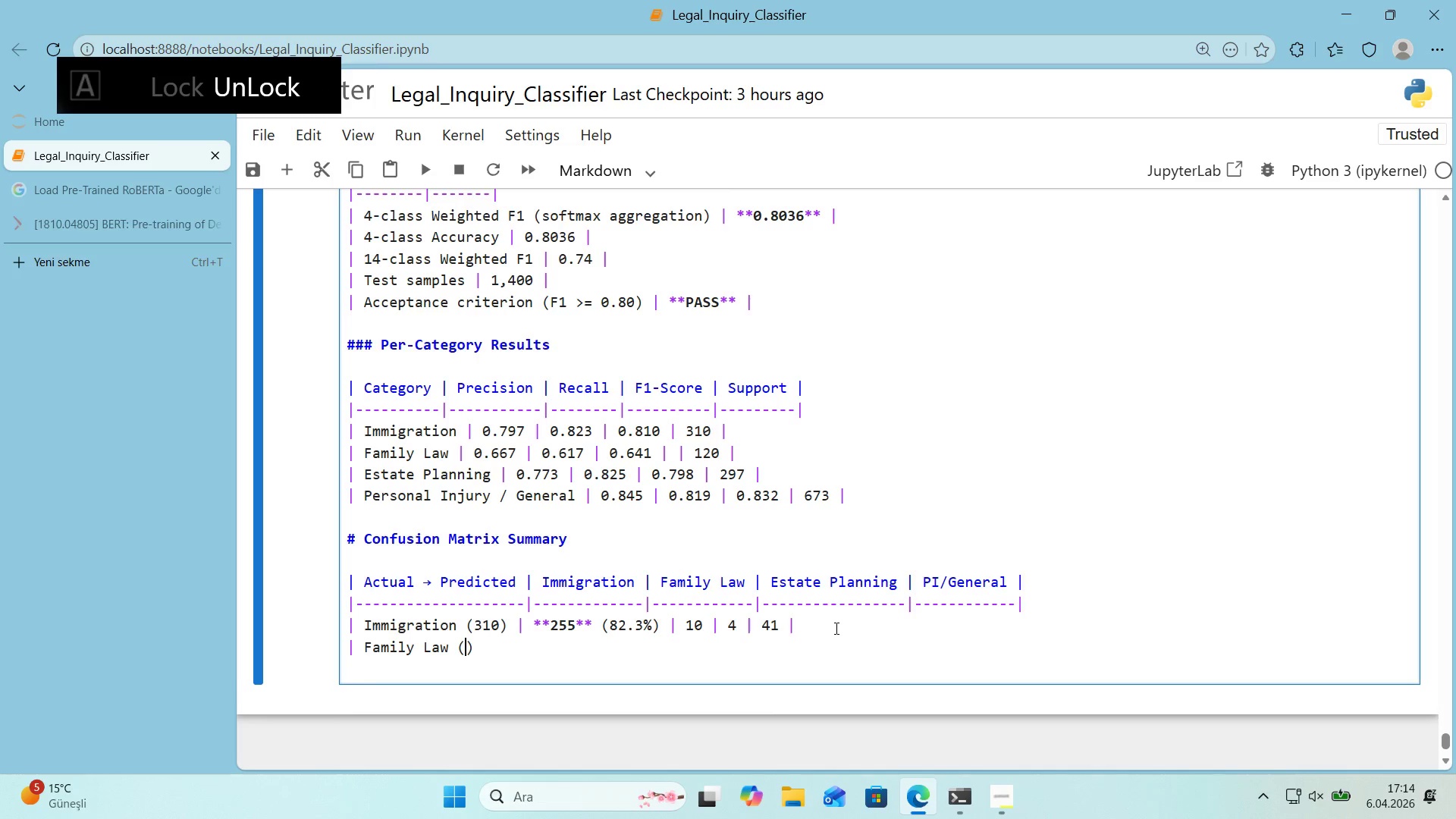 
key(ArrowLeft)
 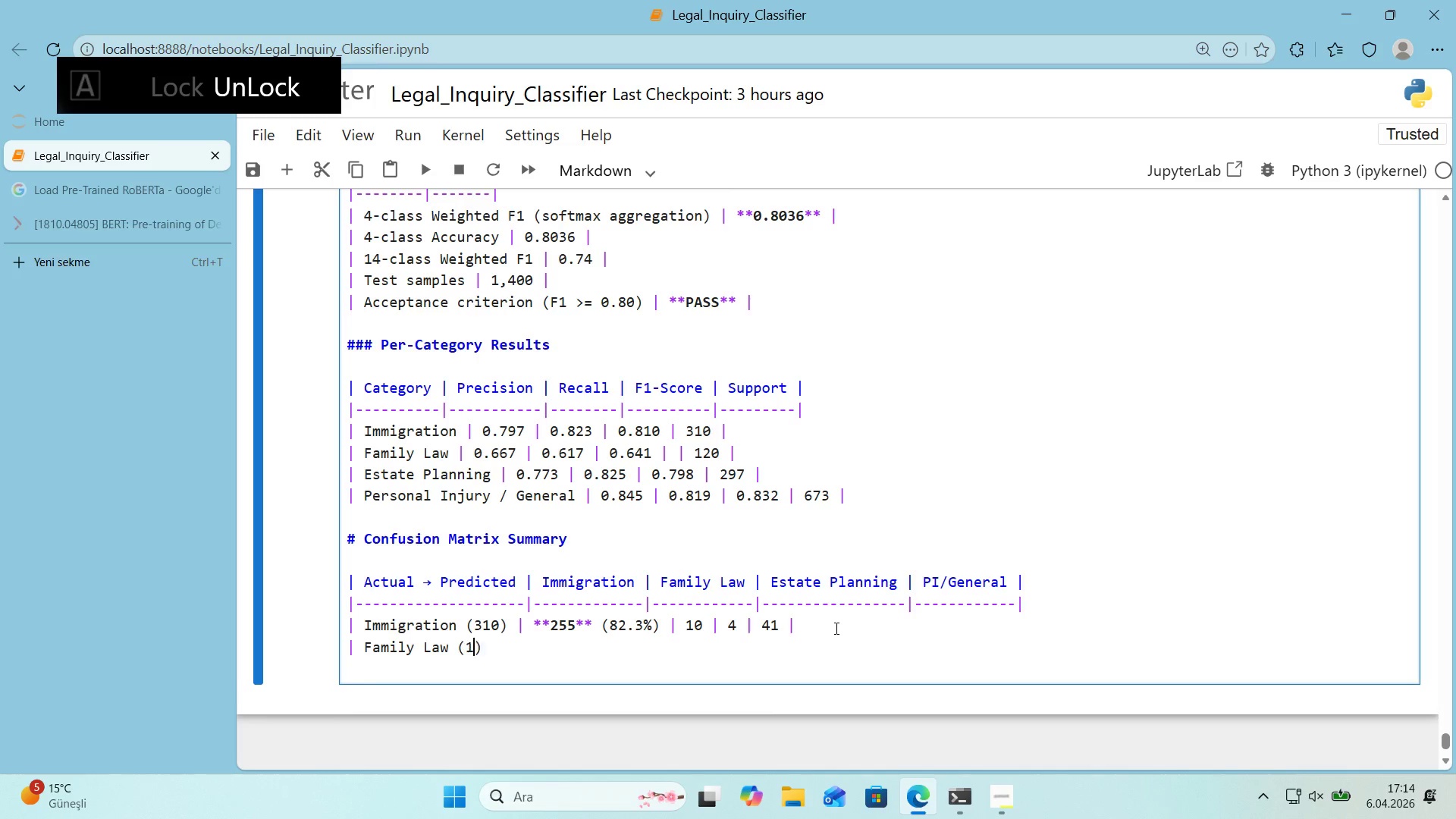 
type(120)
 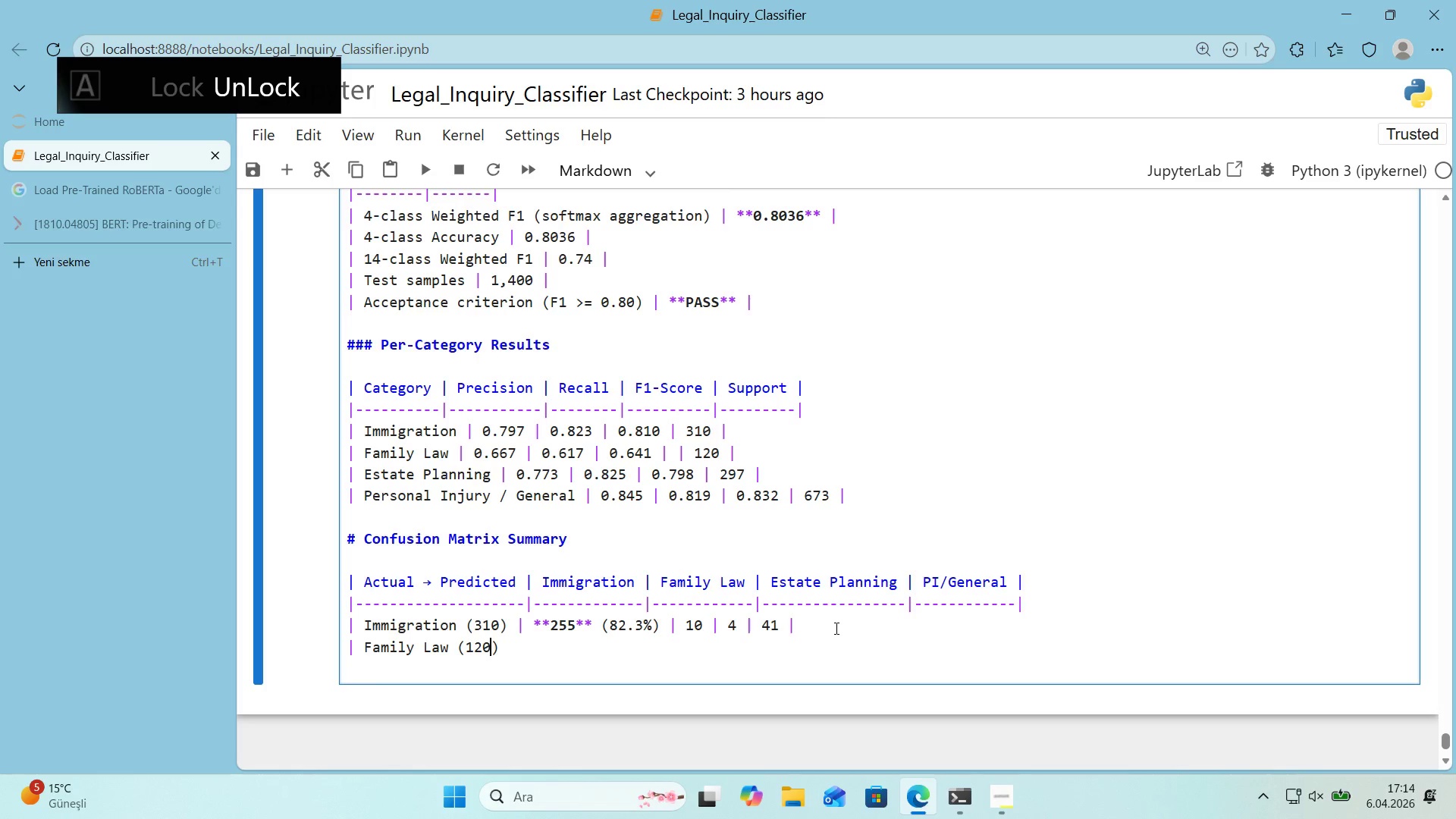 
key(ArrowRight)
 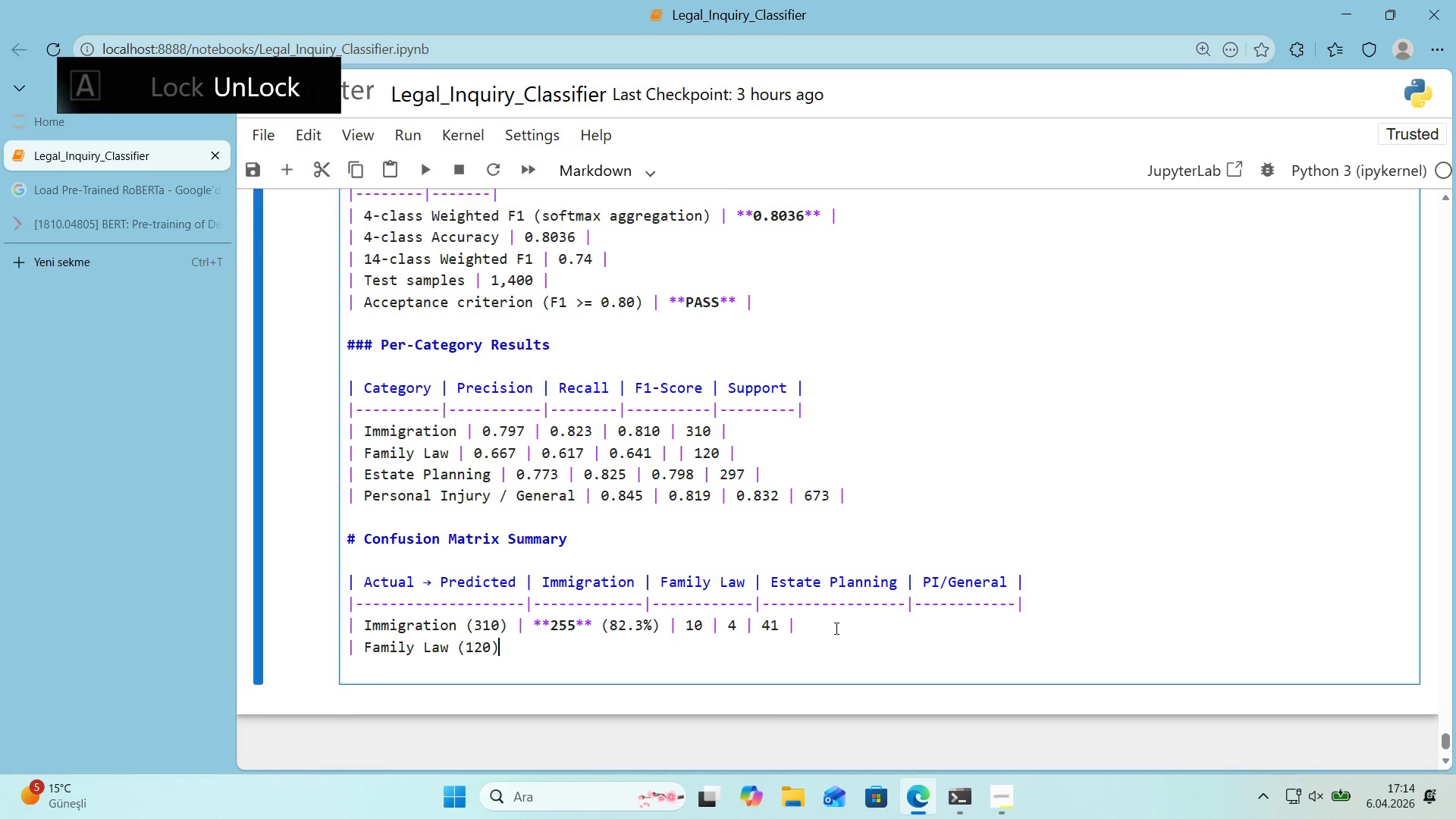 
key(Space)
 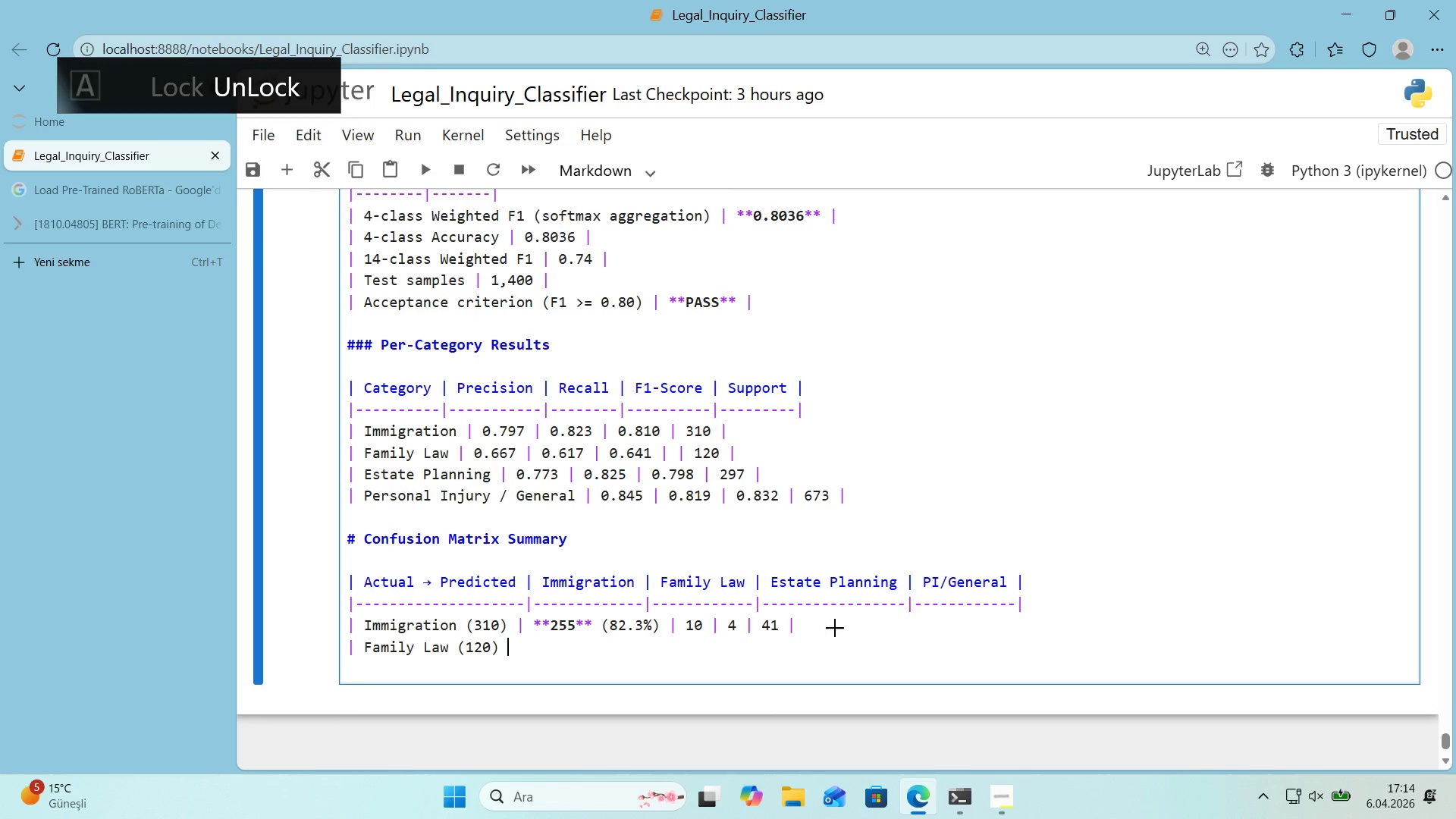 
key(Alt+Control+Minus)
 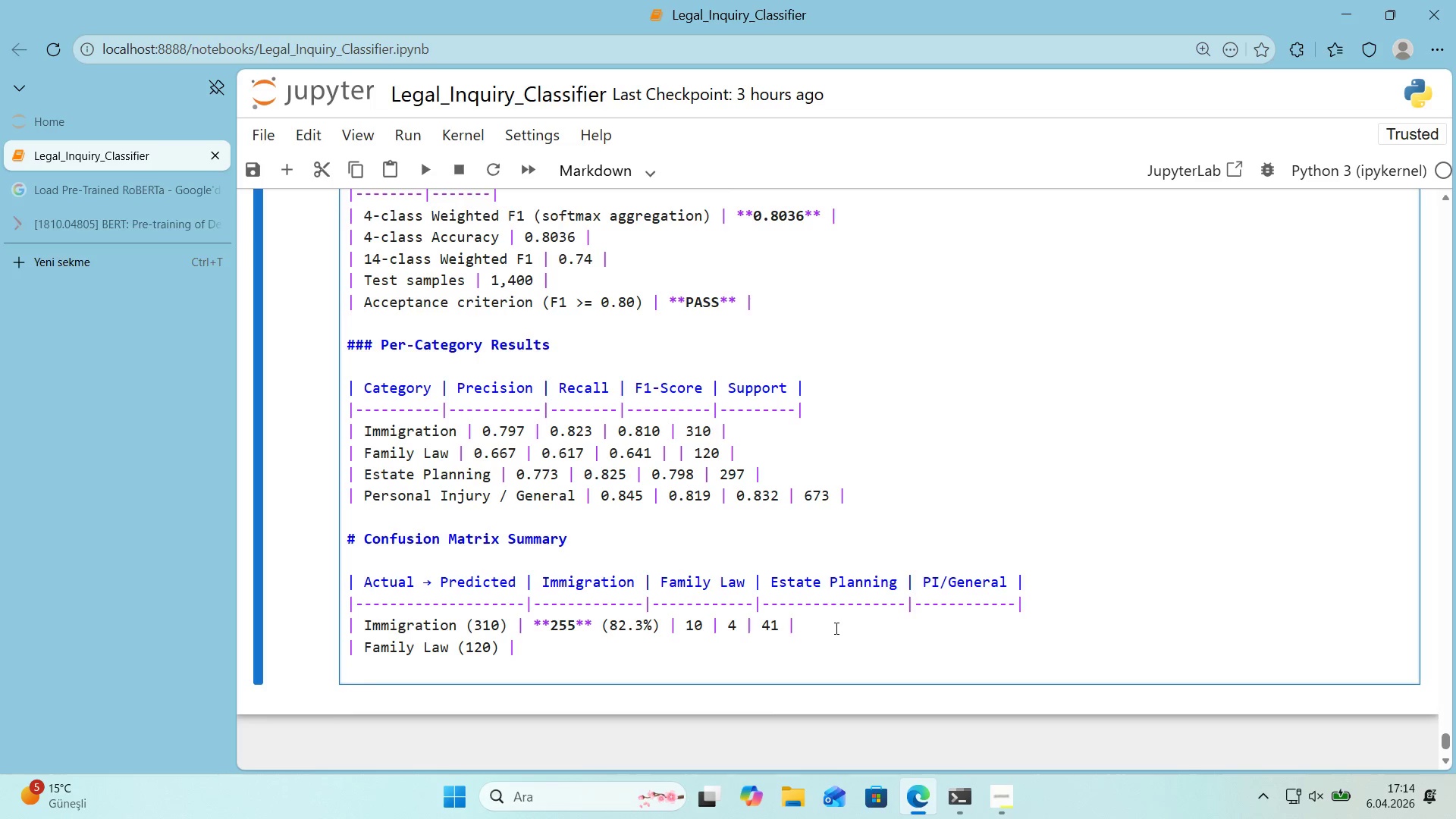 
type( 14 )
 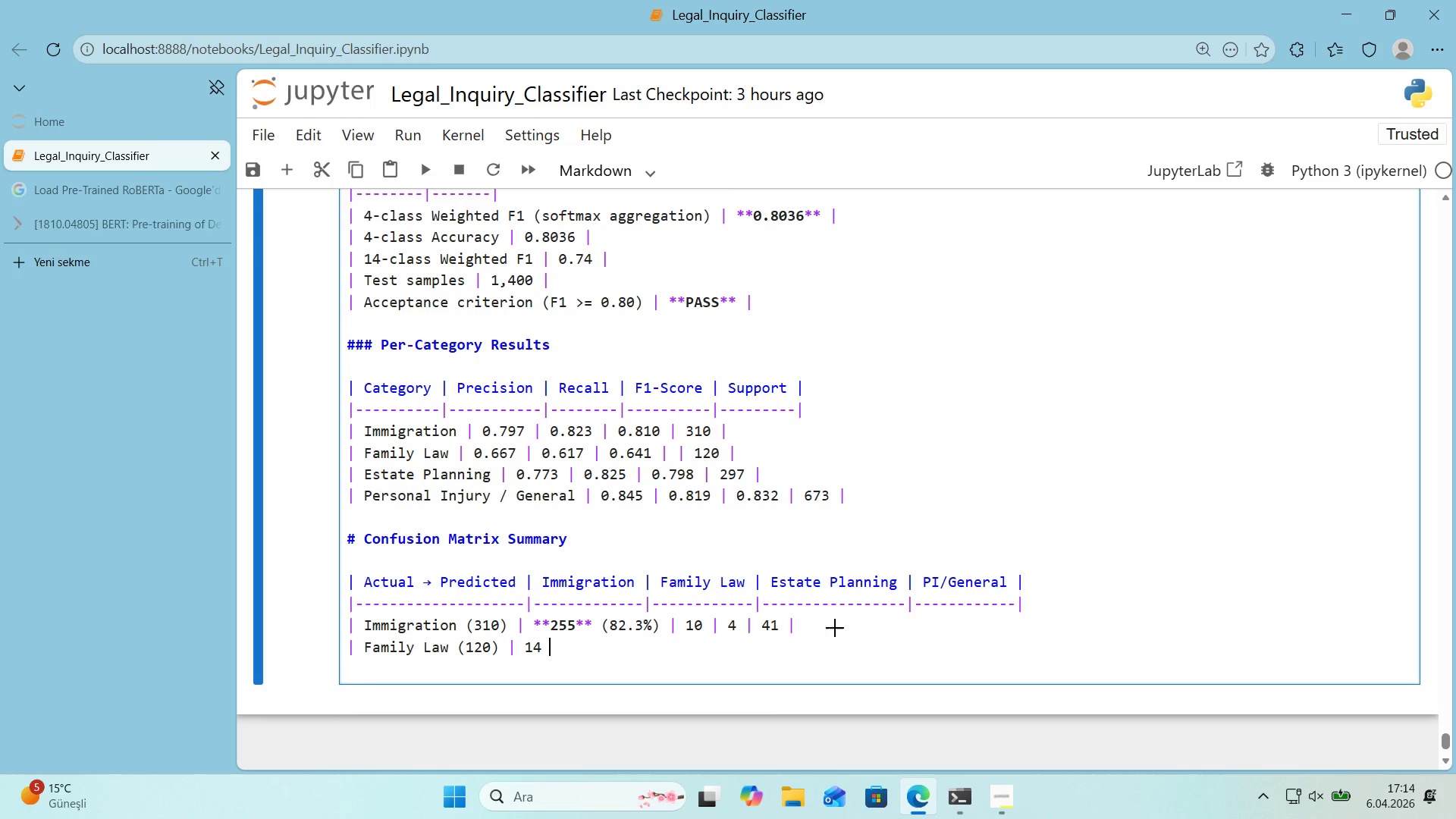 
key(Alt+Control+Minus)
 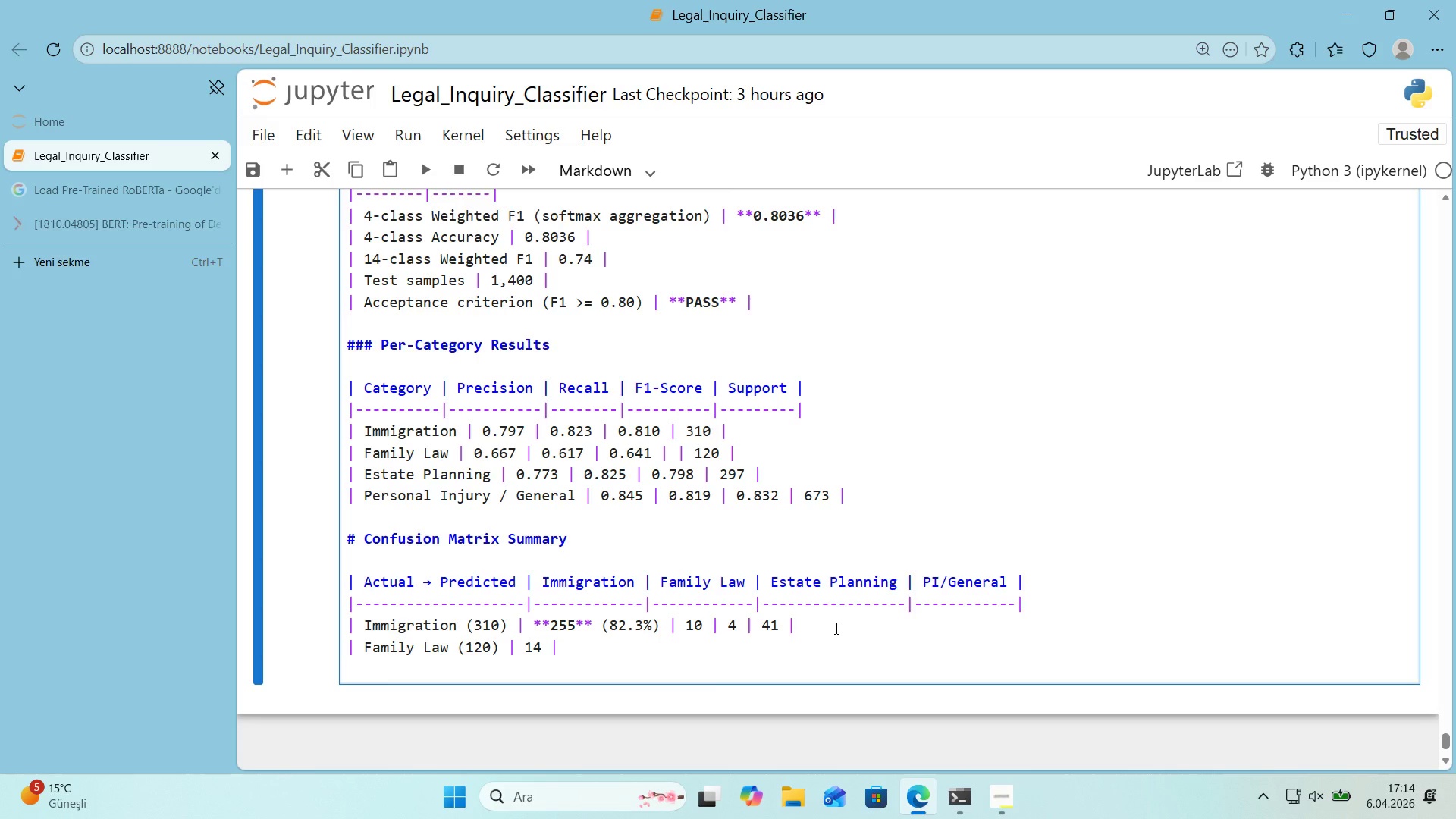 
type( )
key(Backspace)
type( **74** *()
 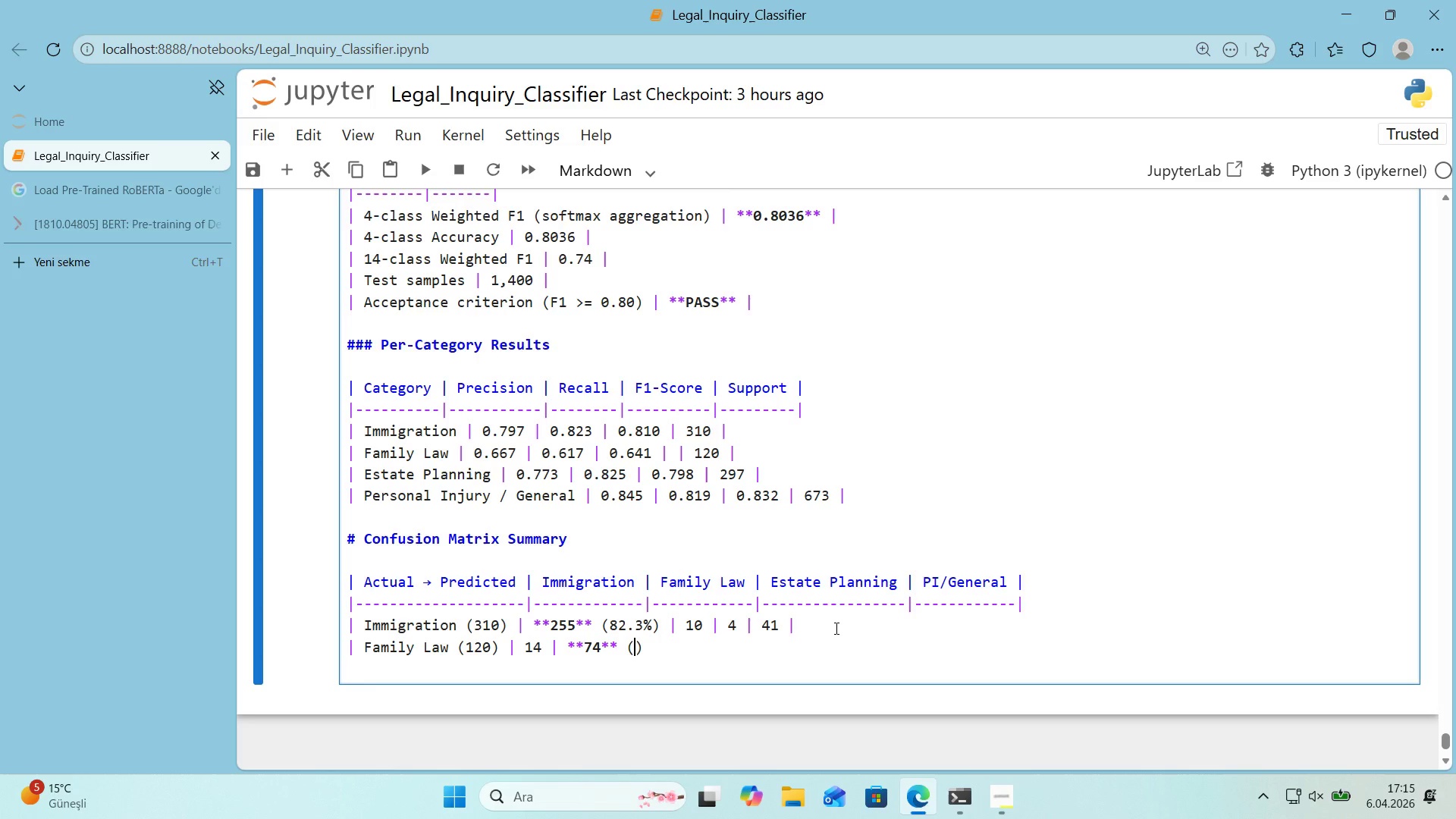 
 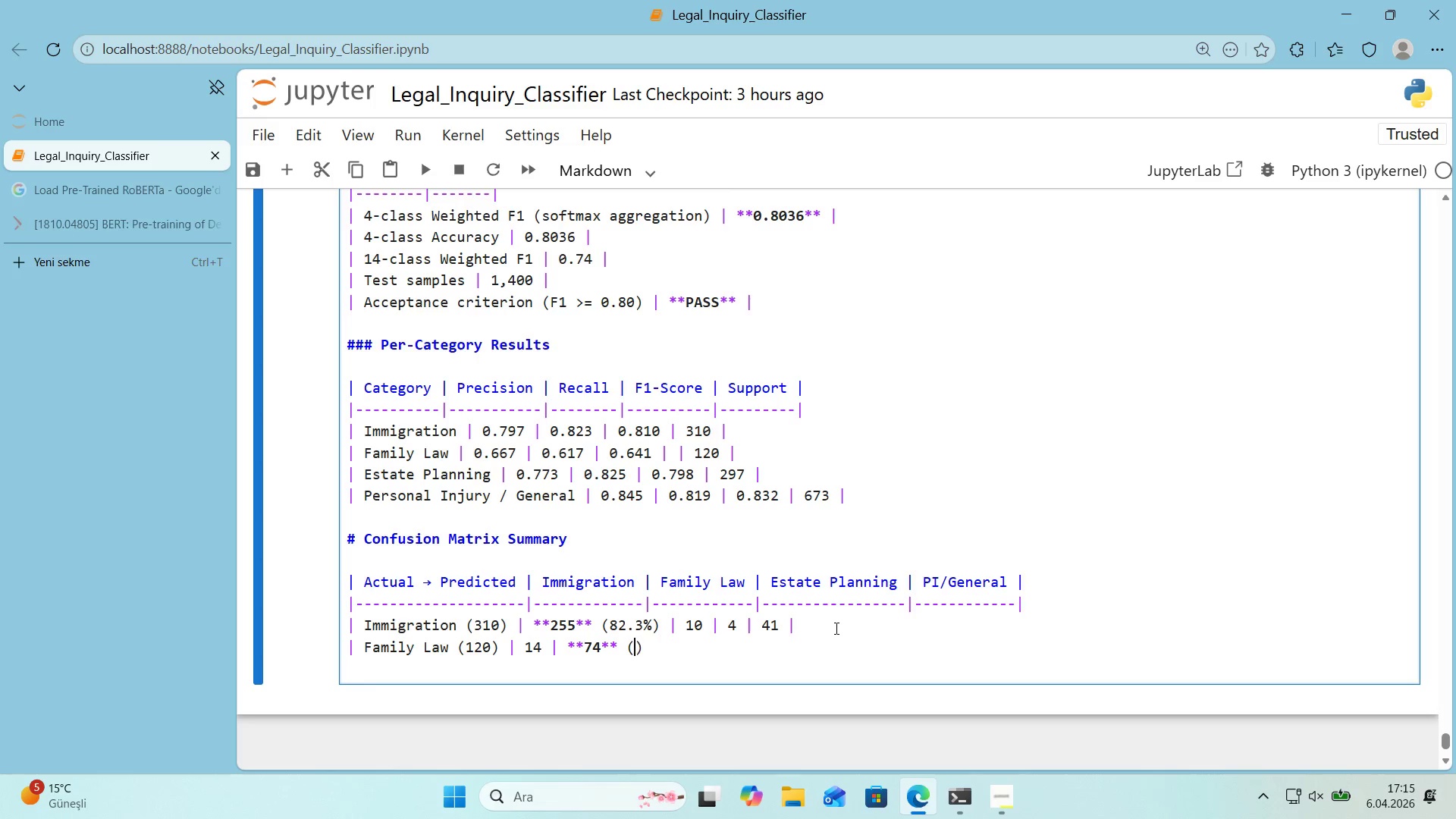 
key(ArrowLeft)
 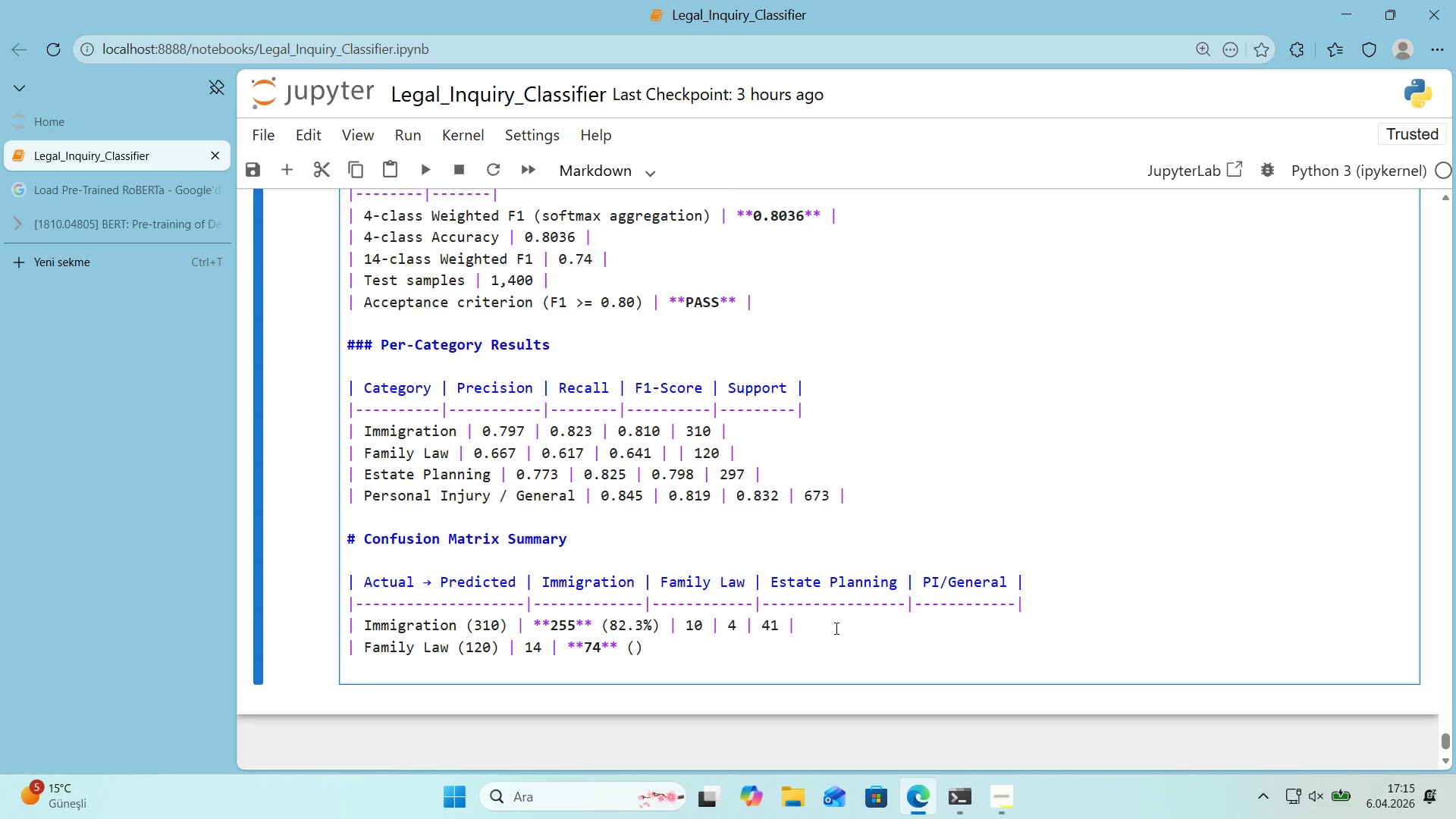 
type(71.)
key(Backspace)
key(Backspace)
key(Backspace)
type(51)
key(Backspace)
key(Backspace)
type(61.7%)
 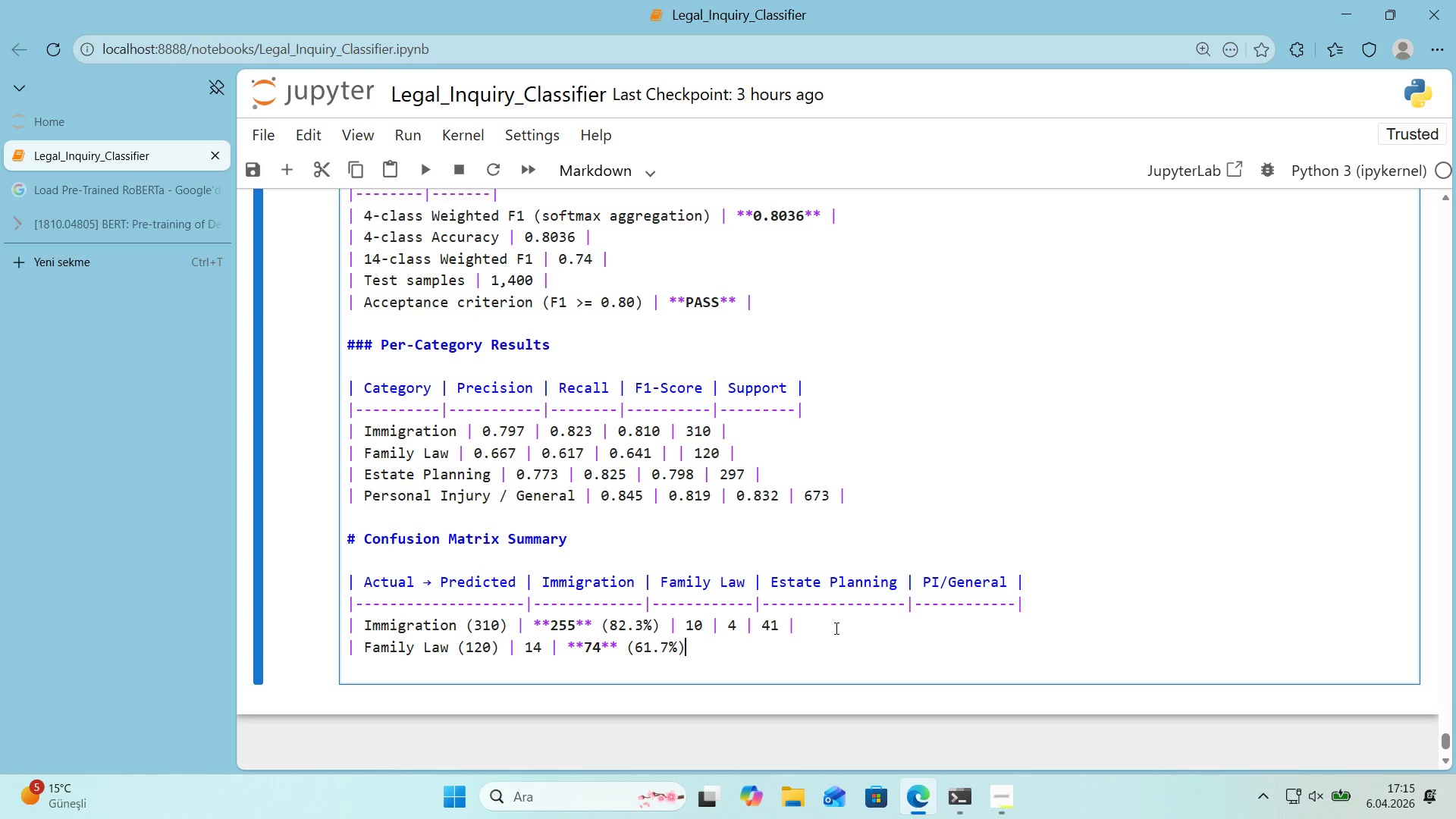 
 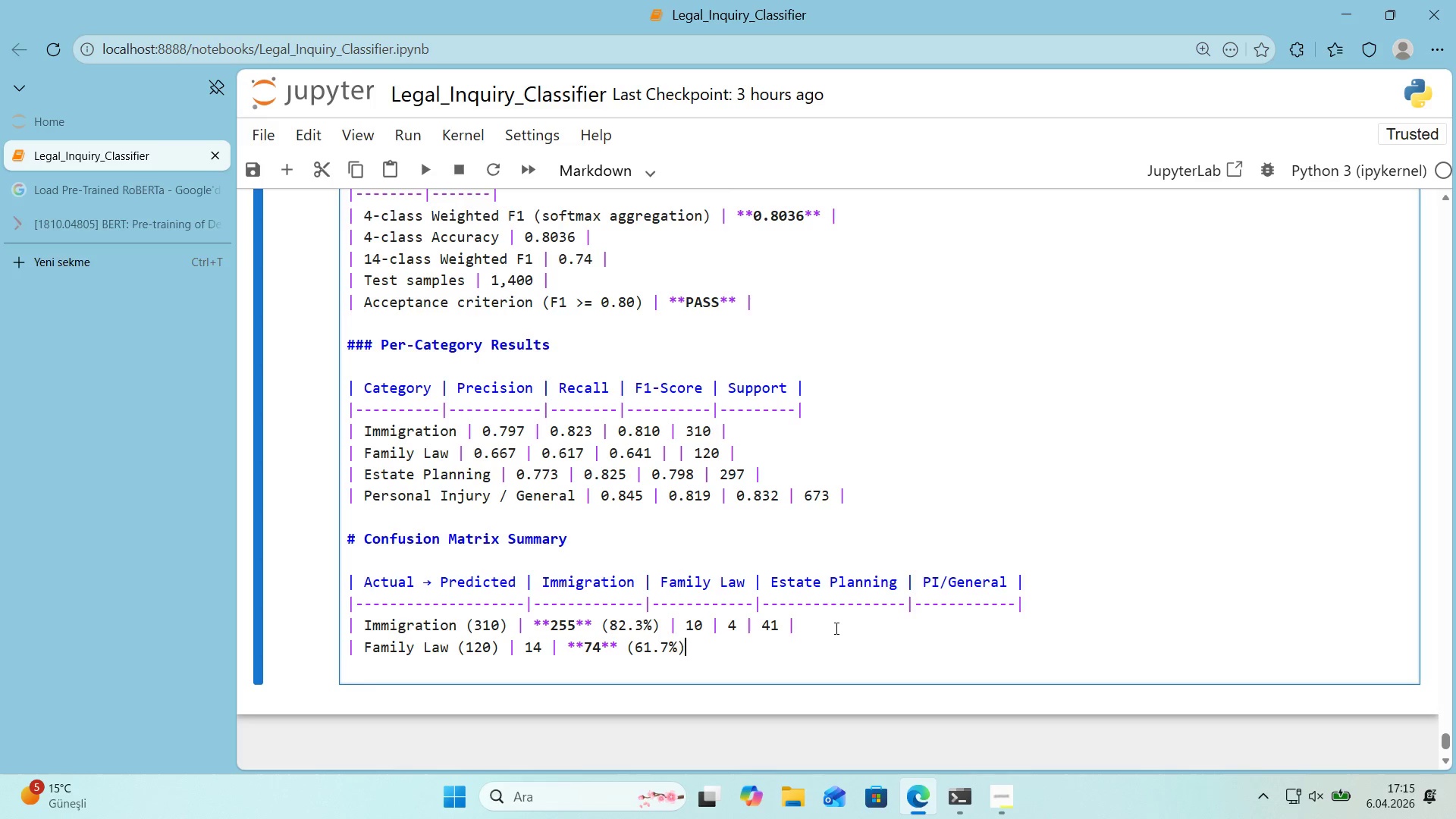 
key(ArrowRight)
 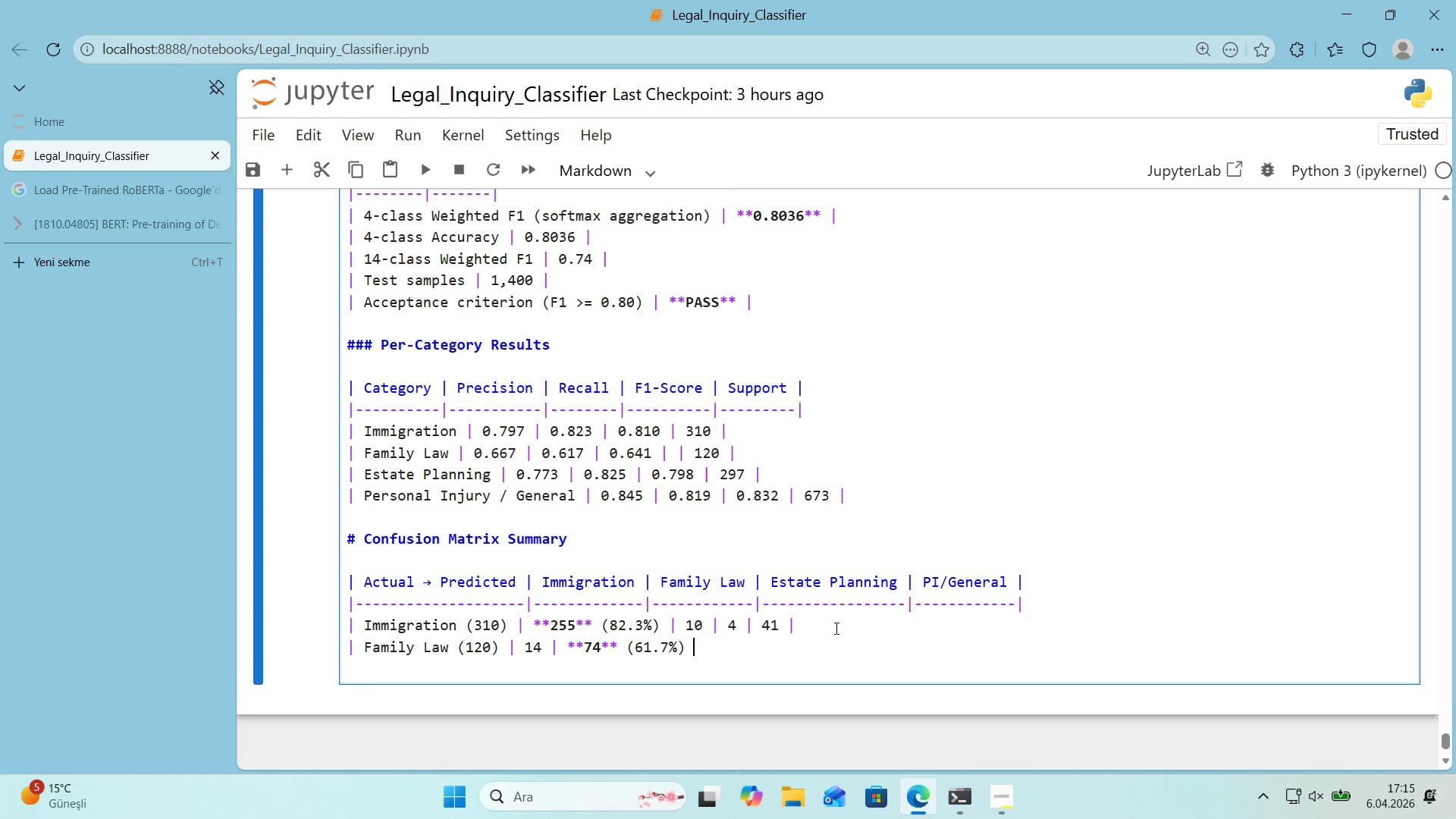 
key(Space)
 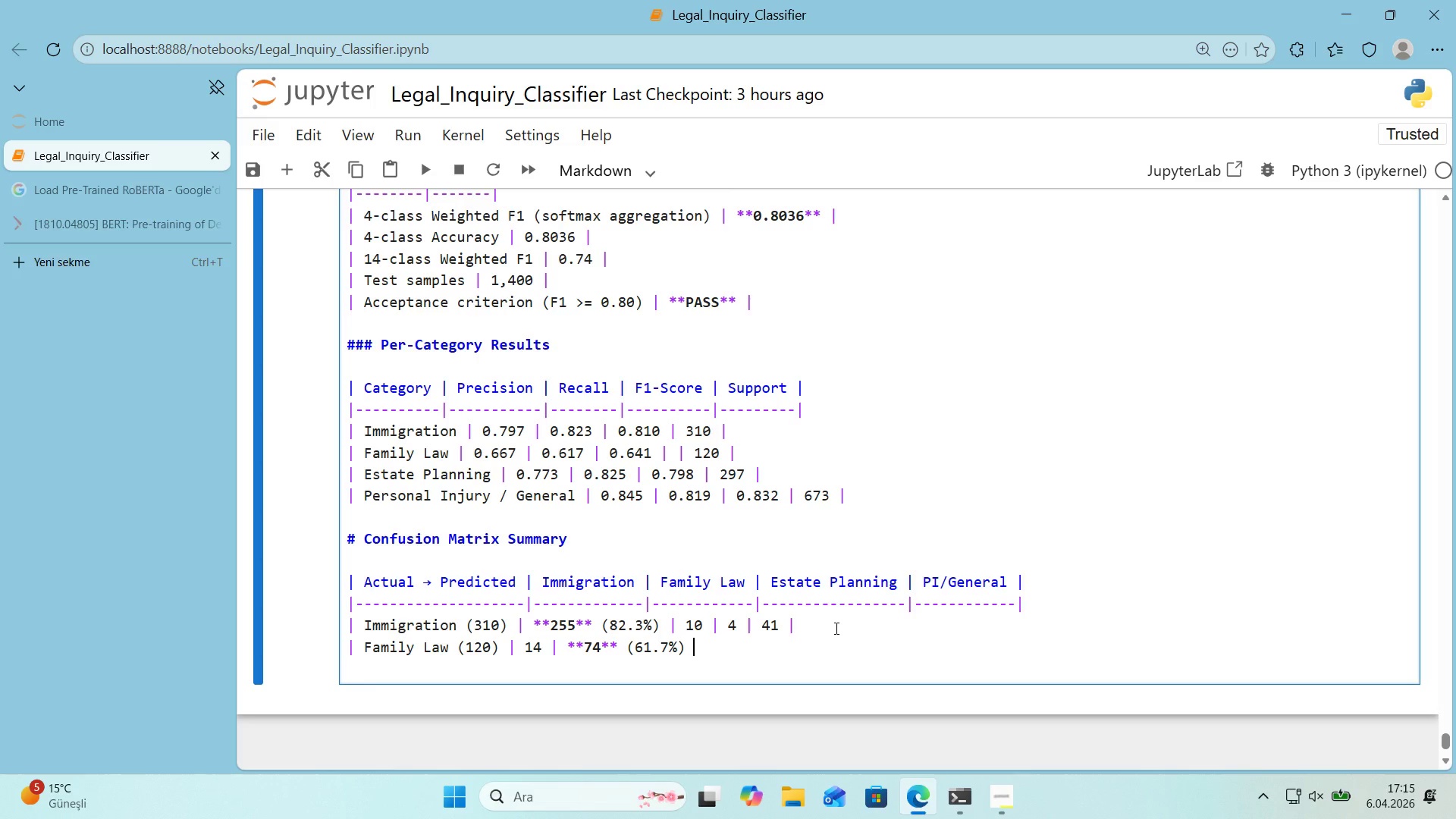 
key(Alt+Control+Minus)
 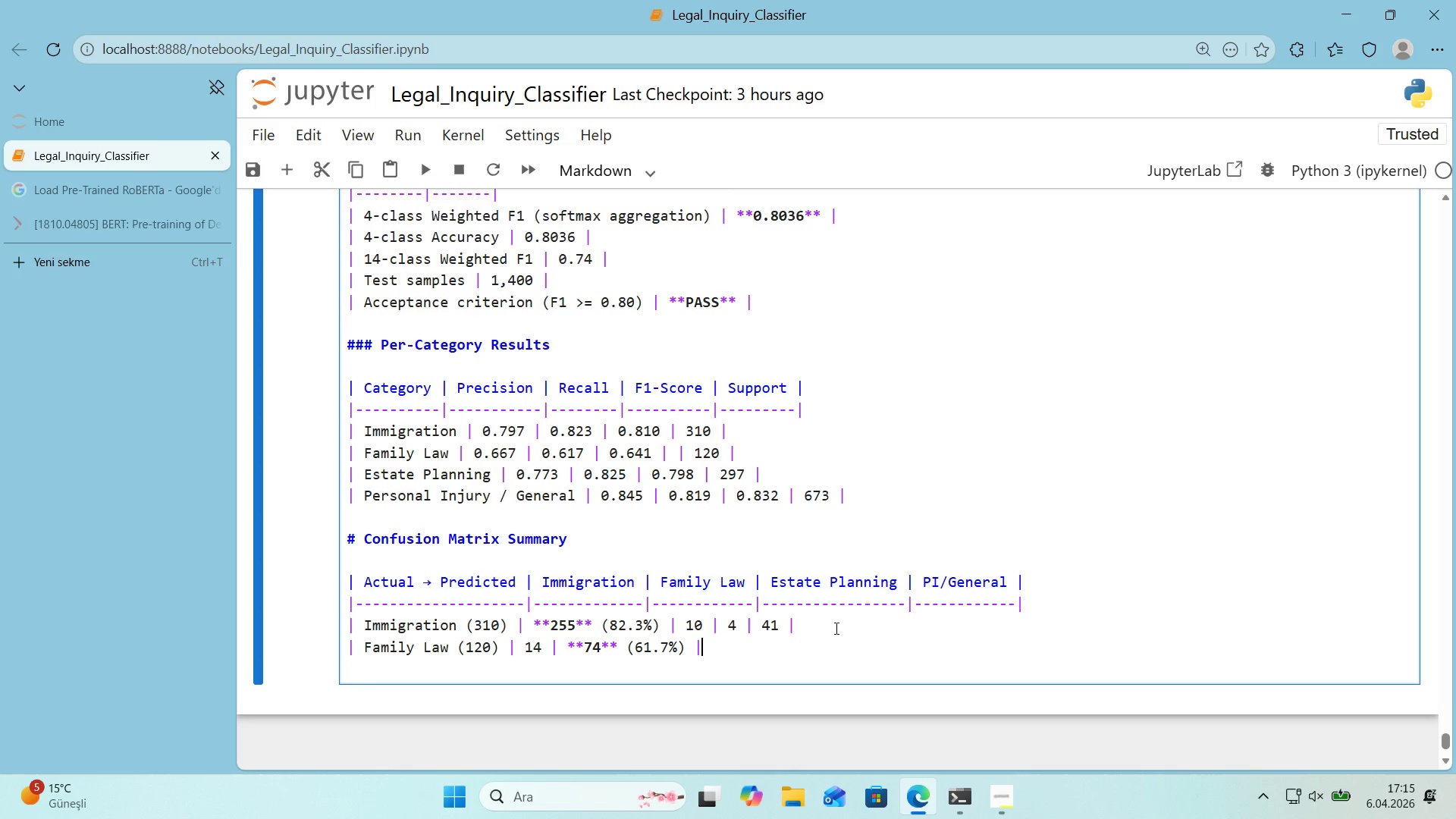 
key(Space)
 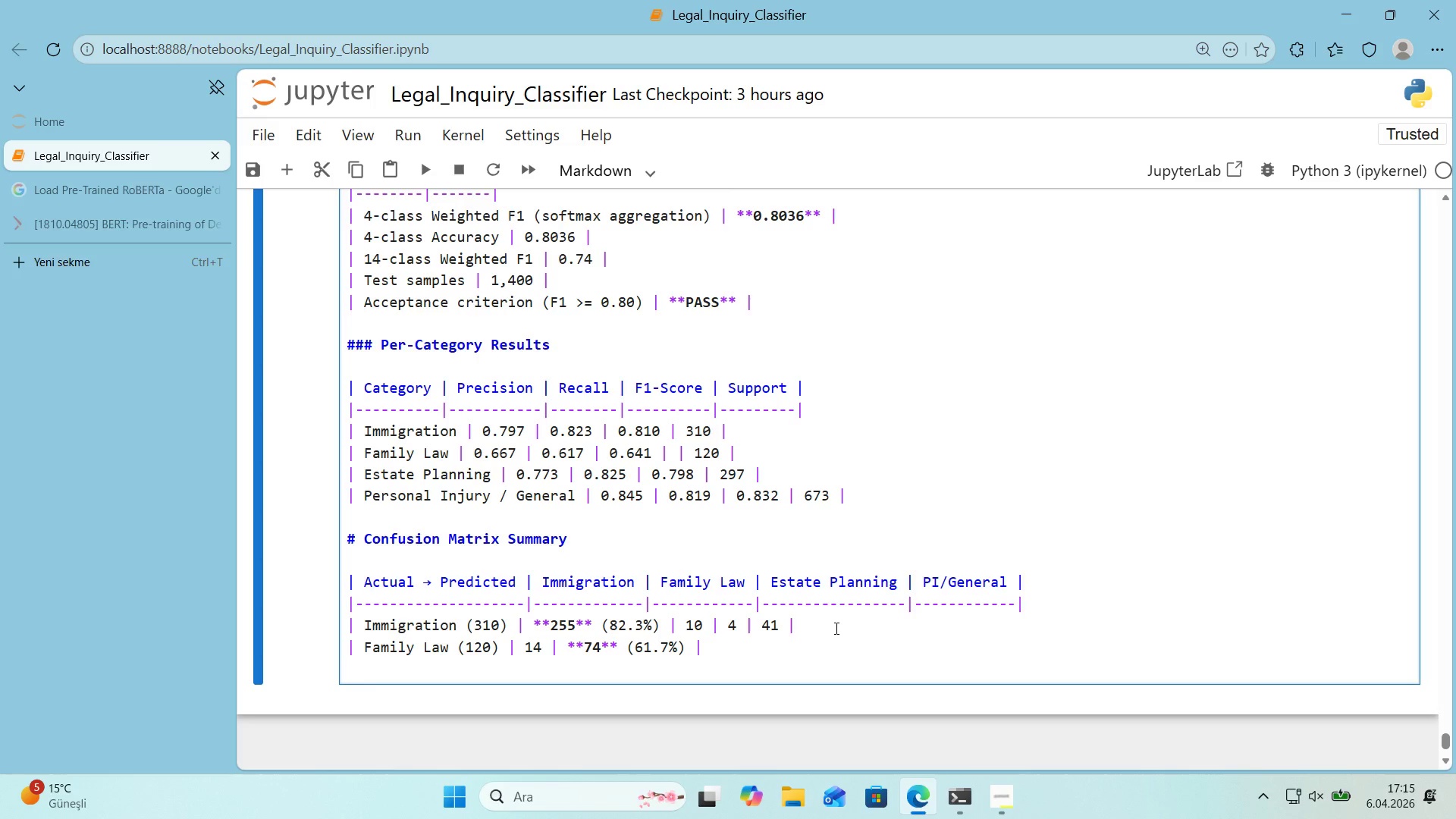 
key(Numpad8)
 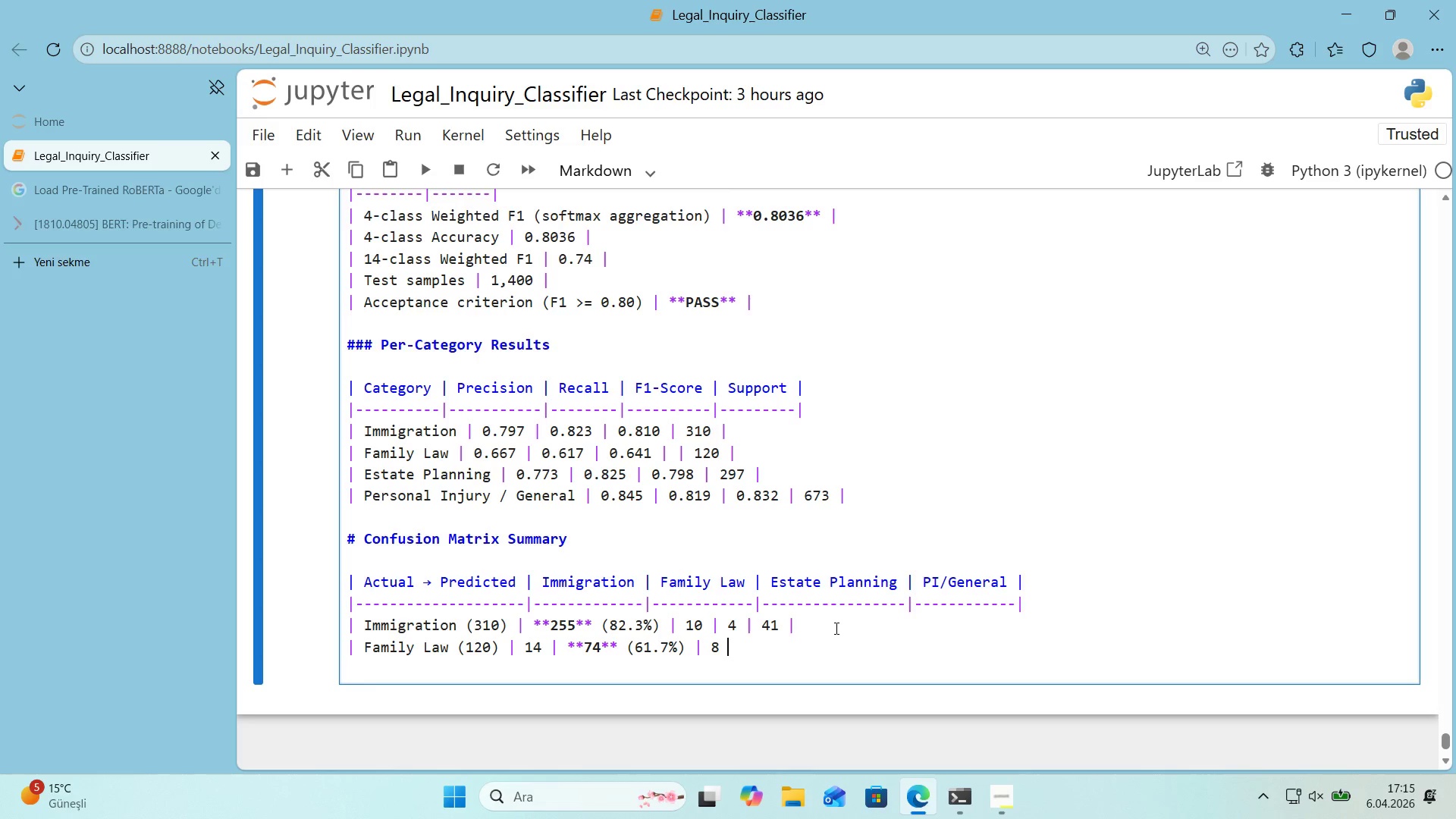 
key(Space)
 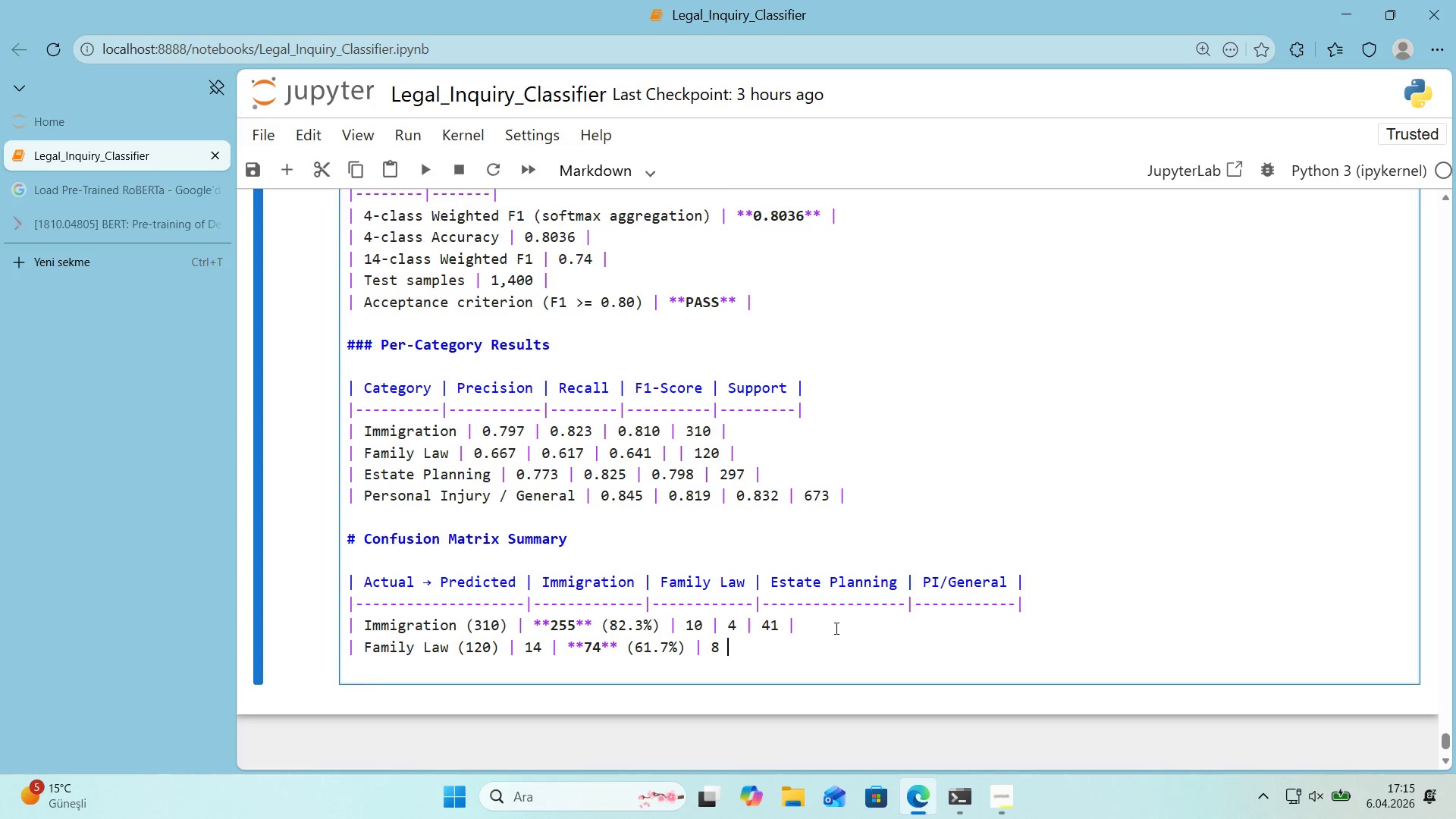 
key(Alt+Control+AltRight)
 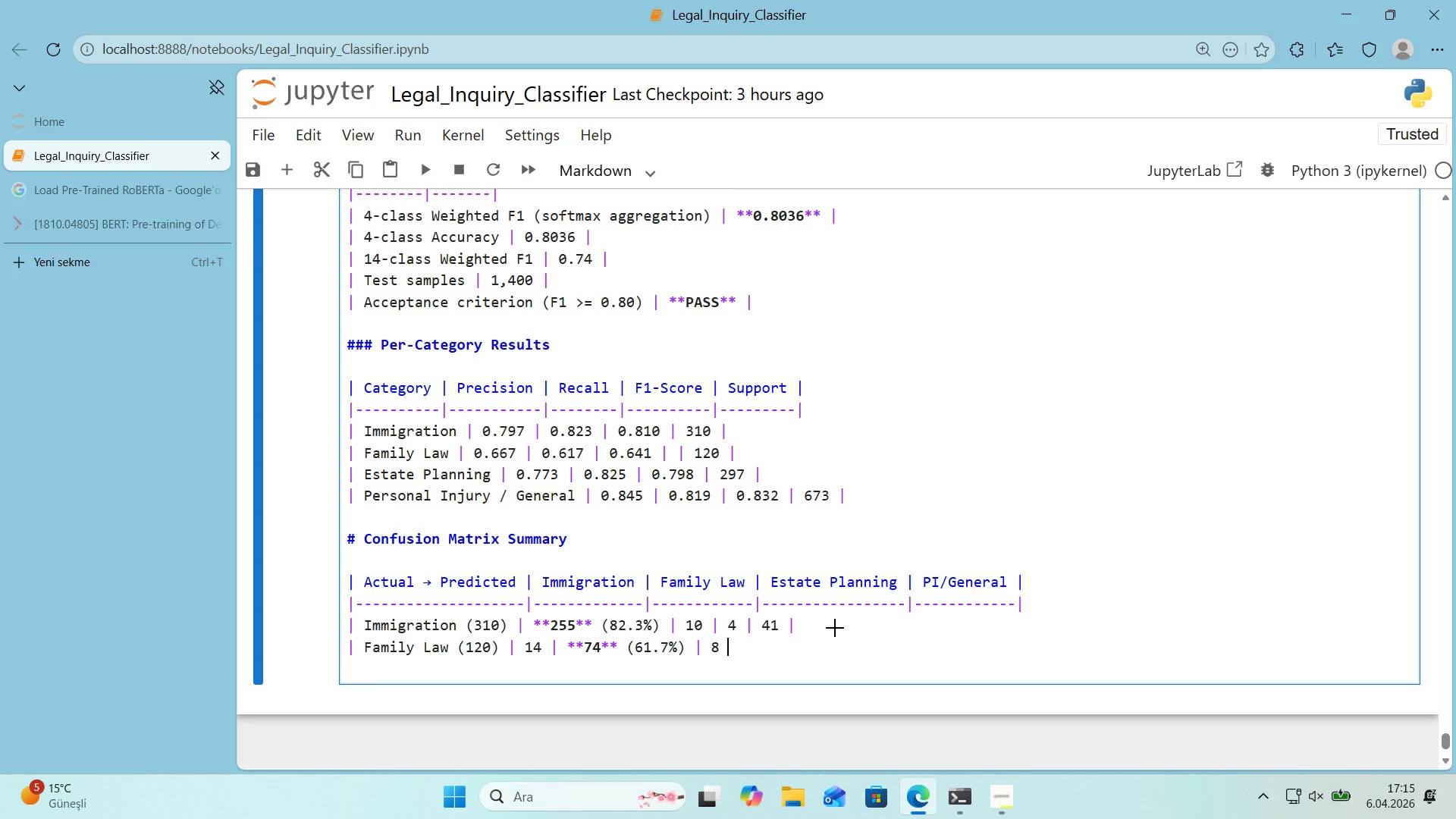 
key(Control+ControlLeft)
 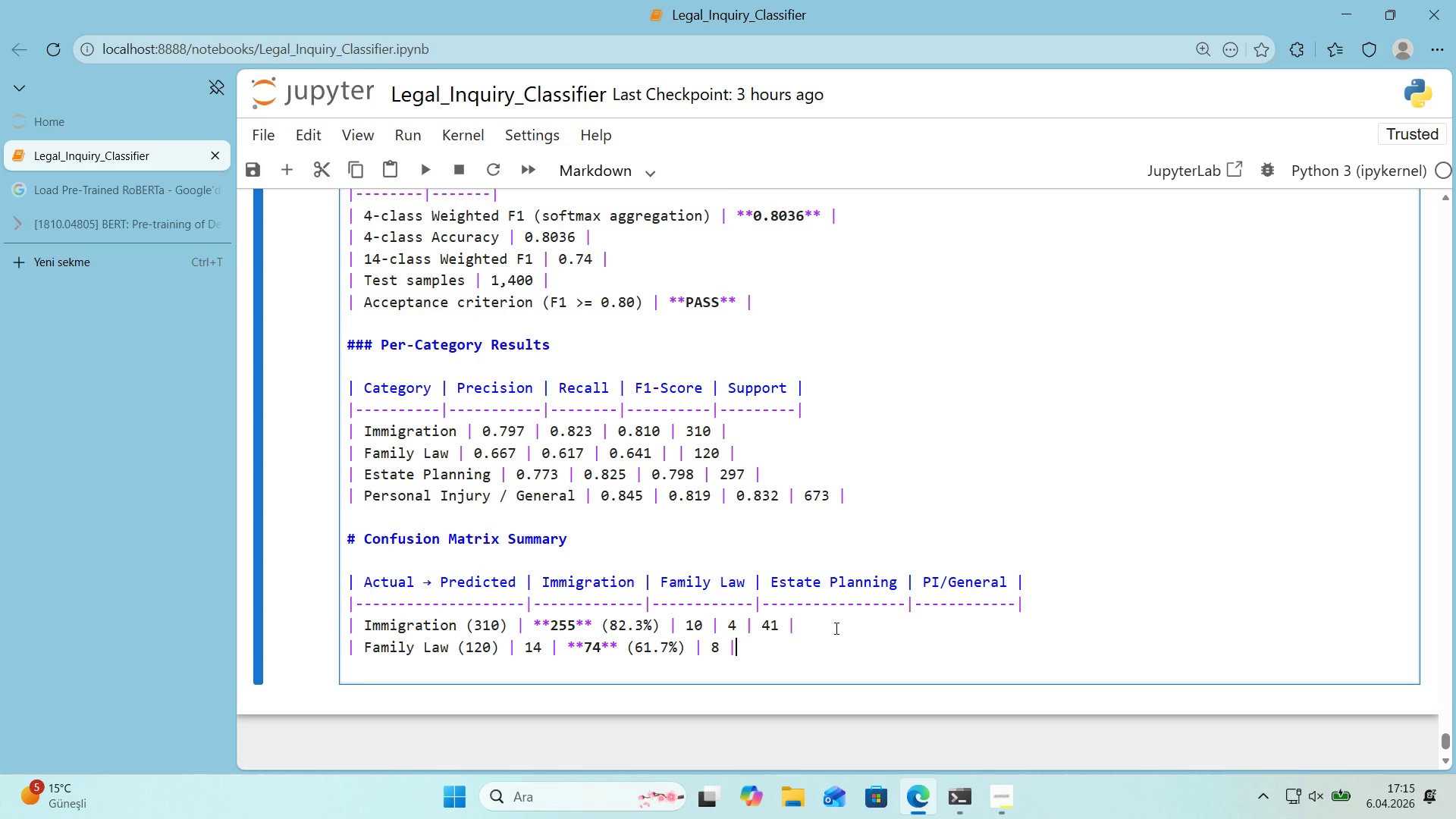 
key(Alt+Control+Minus)
 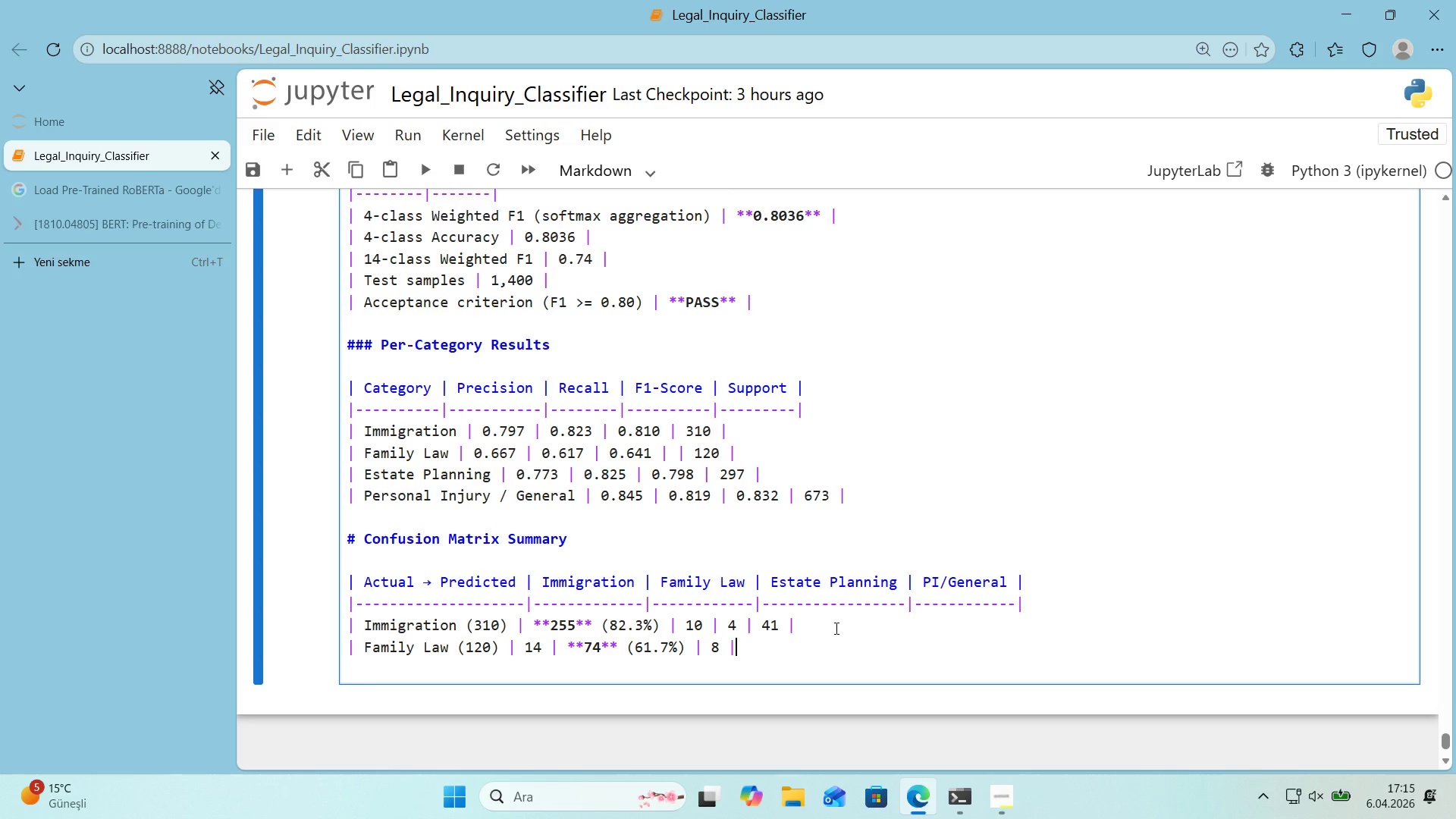 
type( 24 )
 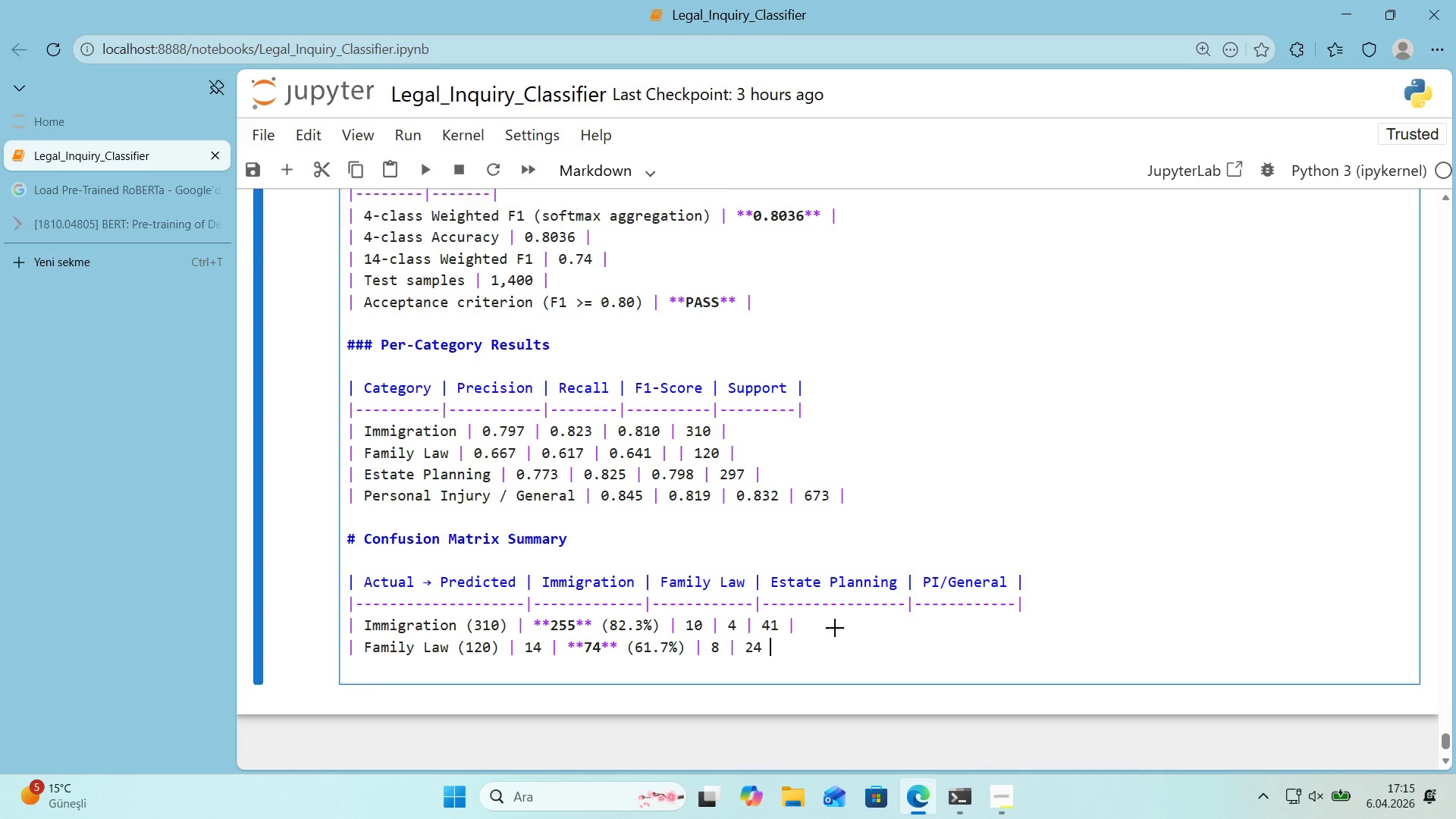 
key(Alt+Control+Minus)
 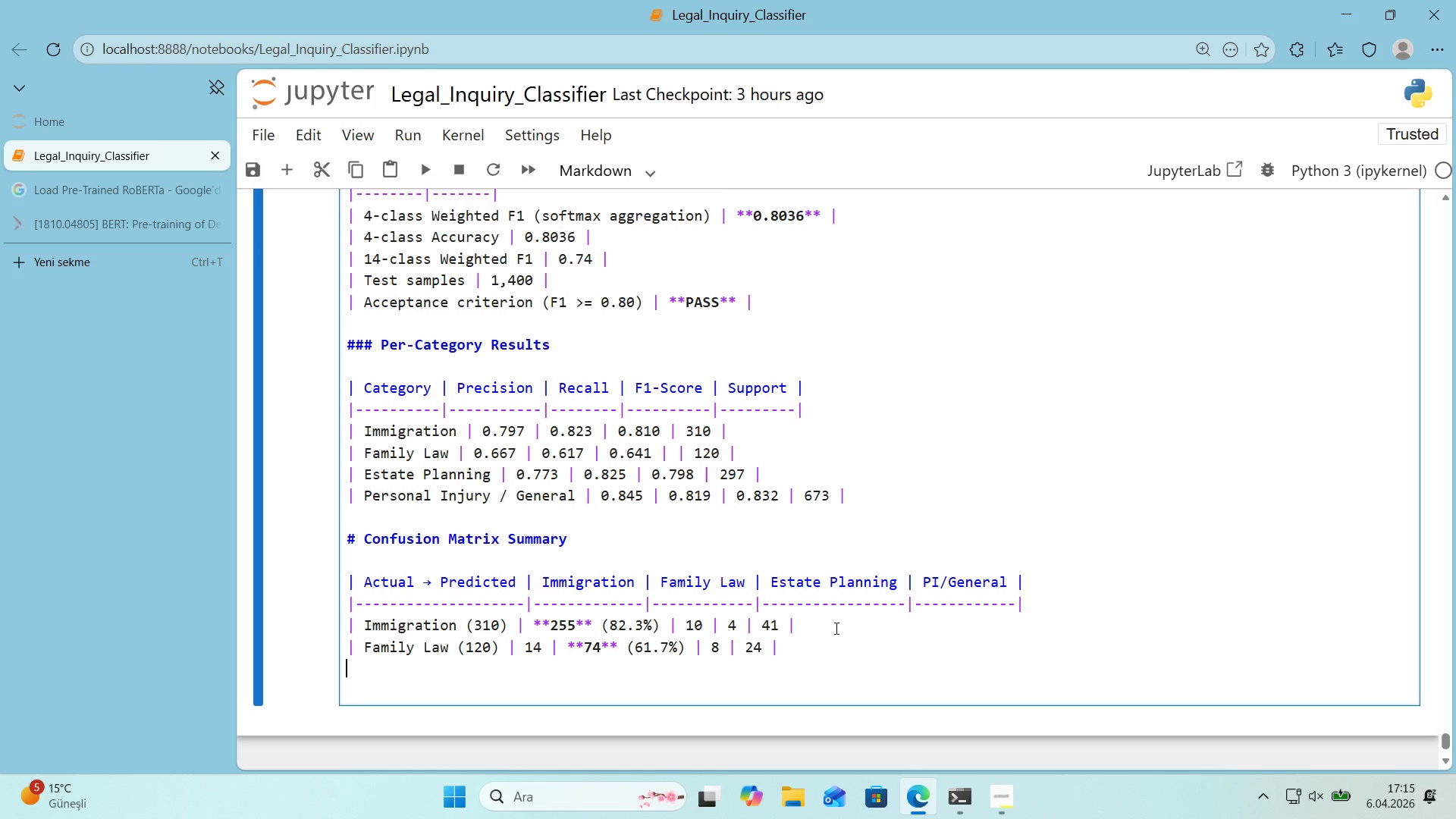 
key(Enter)
 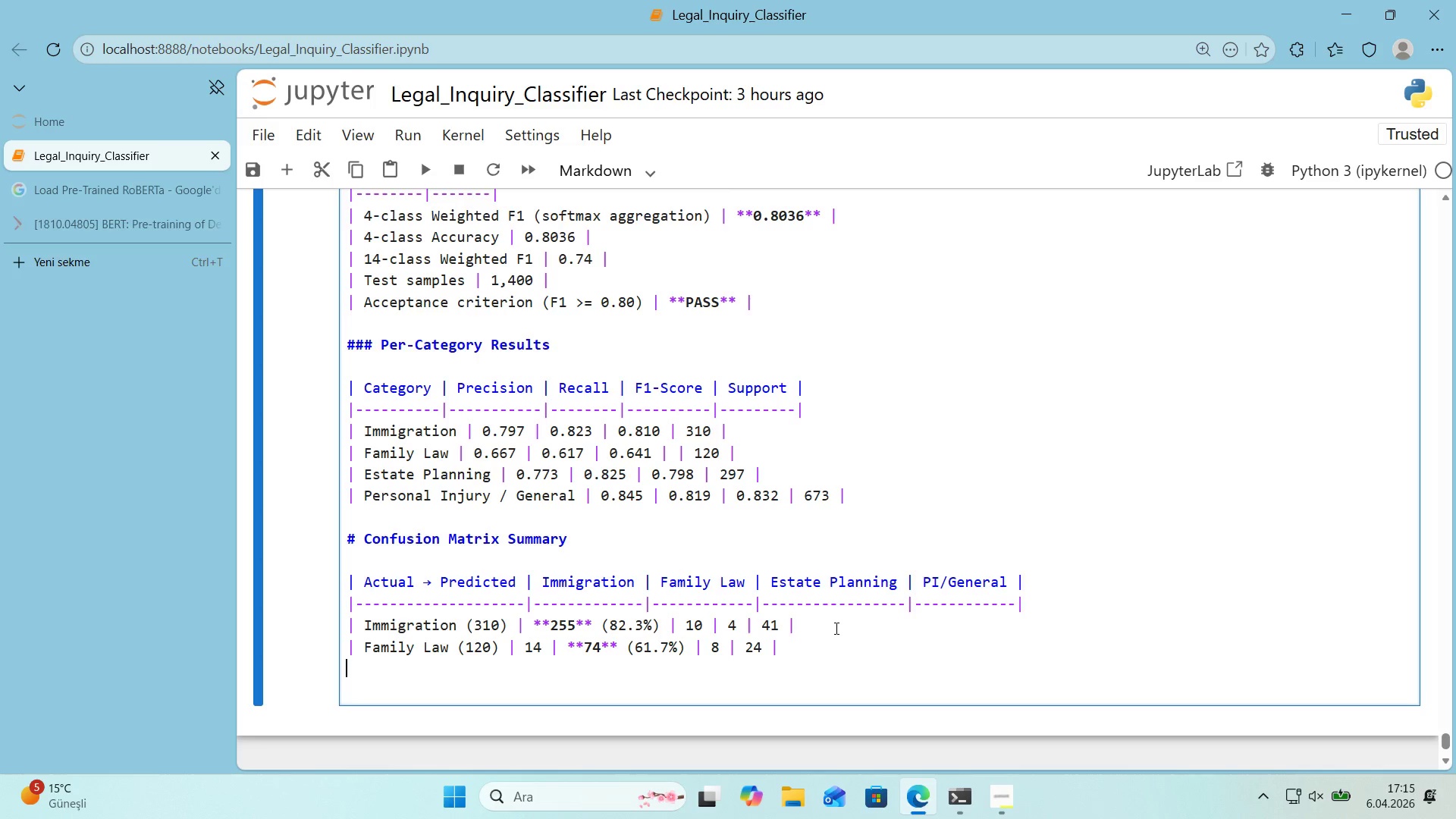 
key(Alt+Control+Minus)
 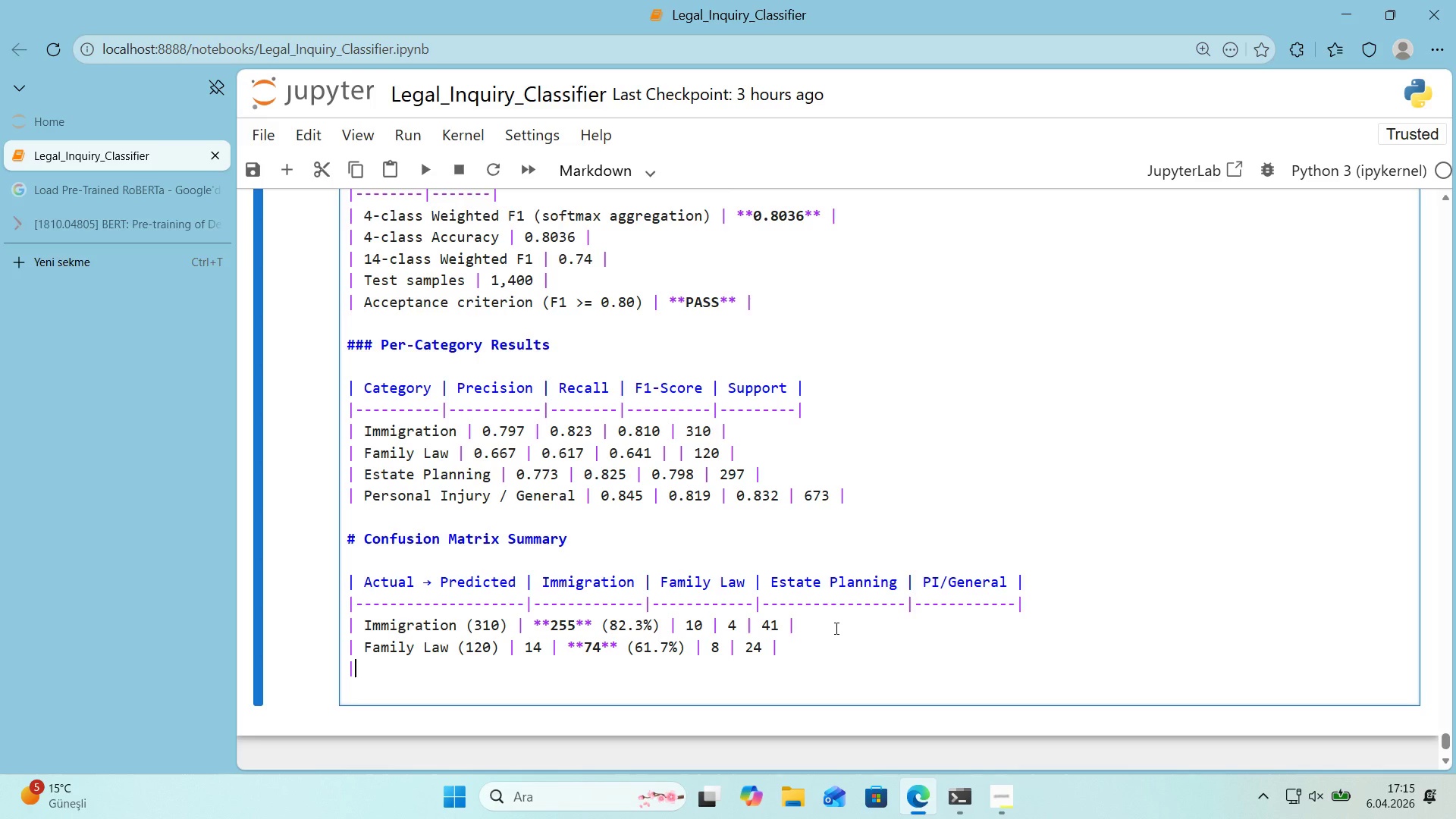 
type( Estate Plann'ng *()
 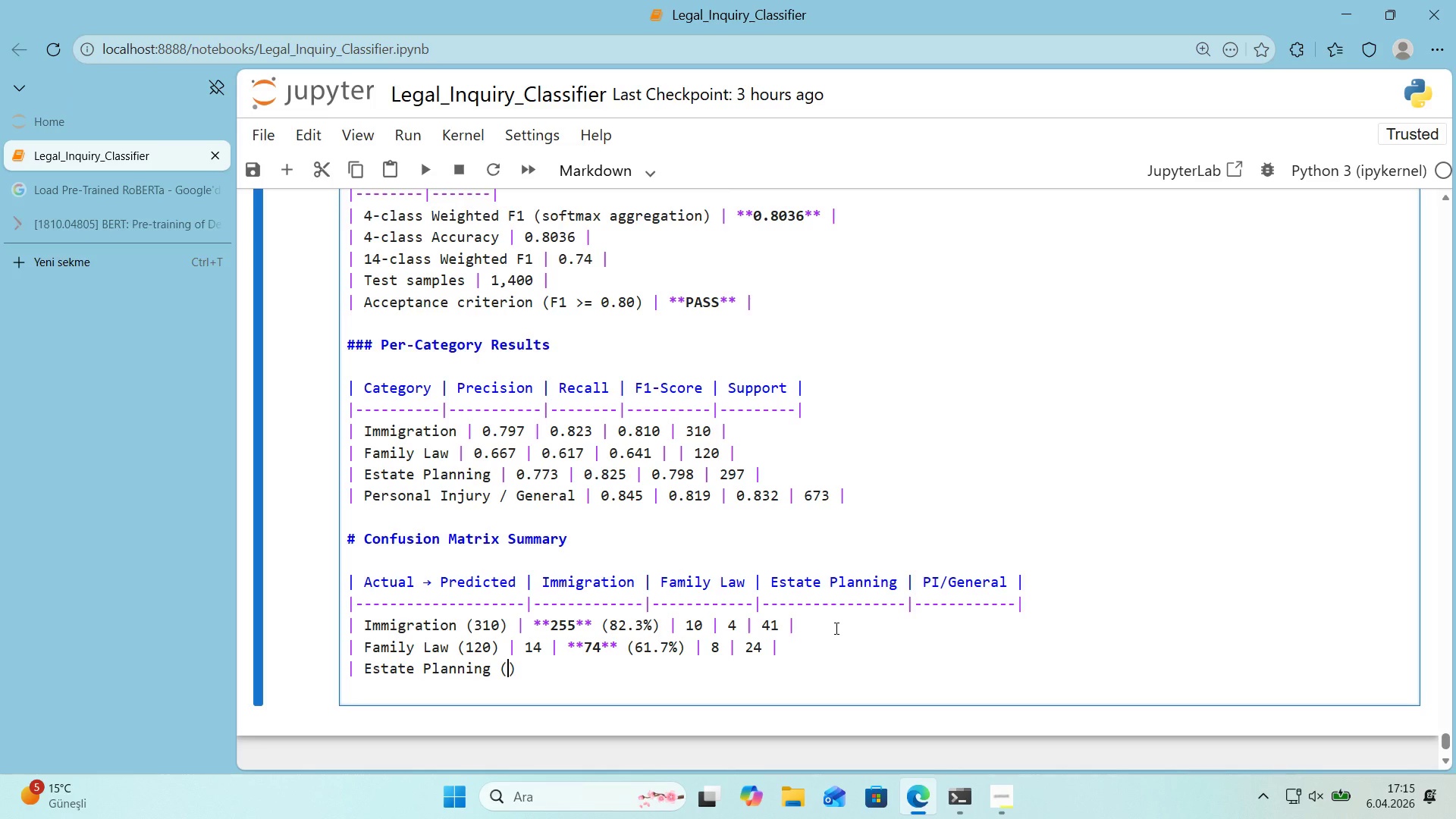 
 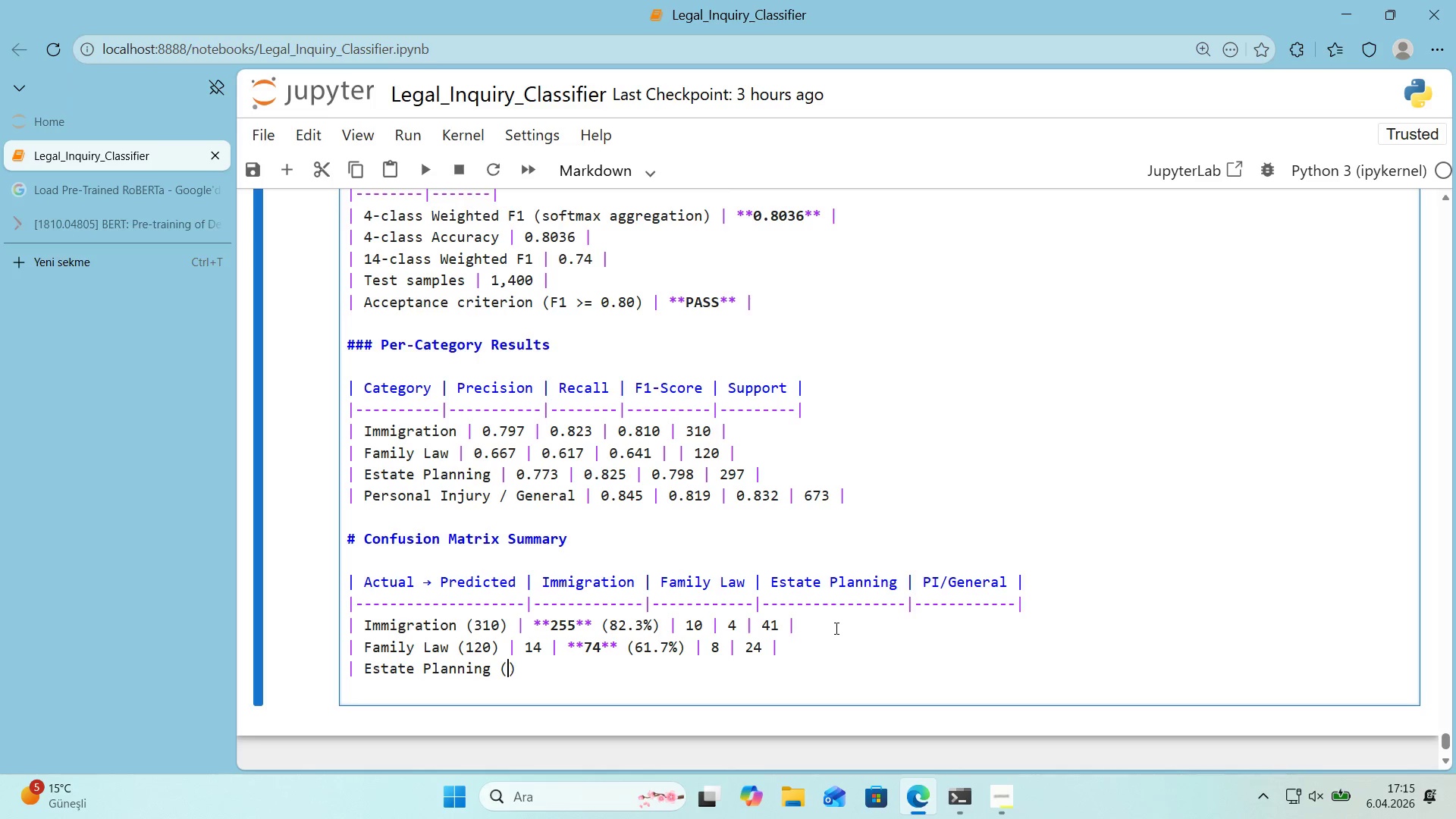 
key(ArrowLeft)
 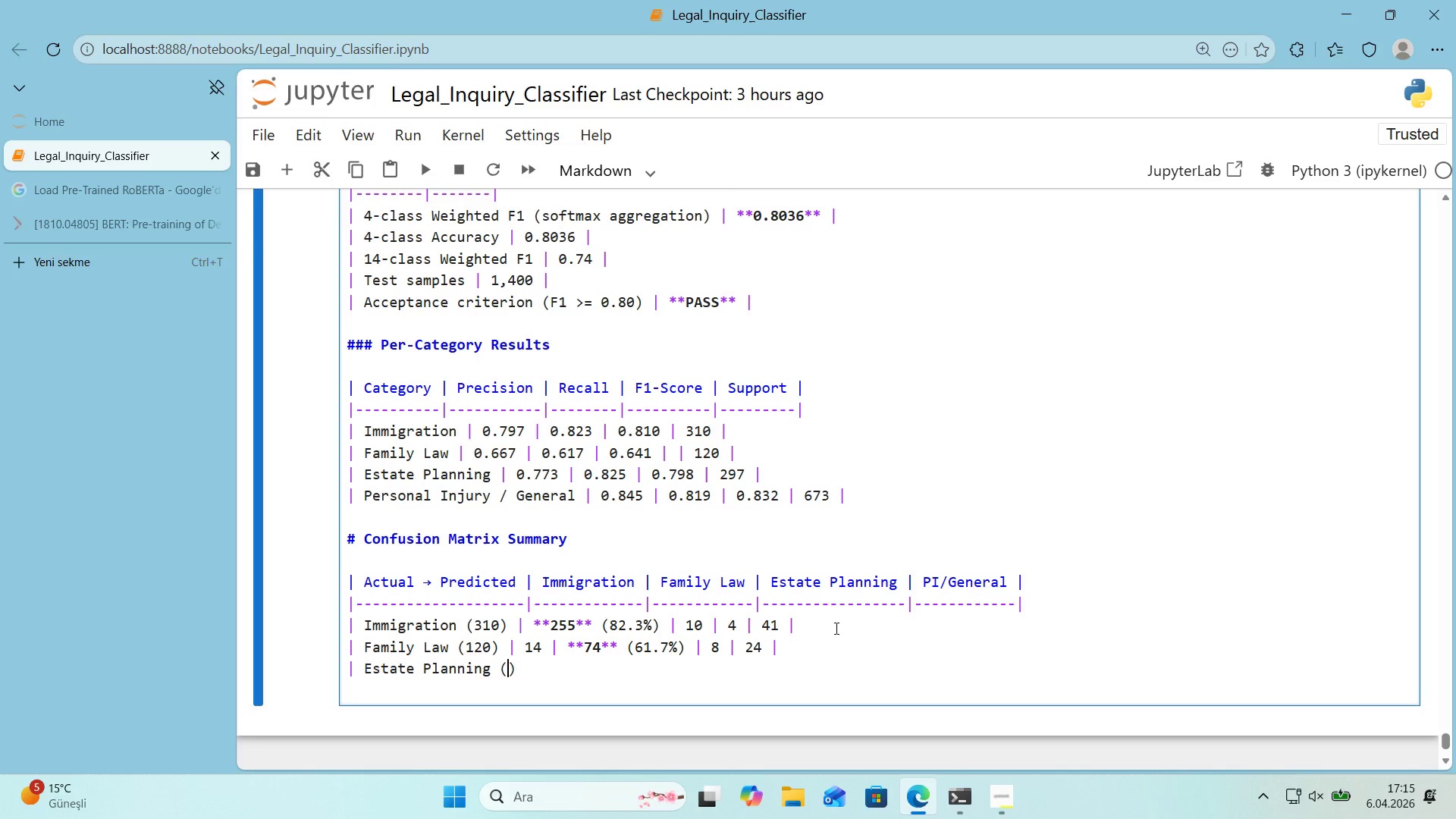 
key(Numpad2)
 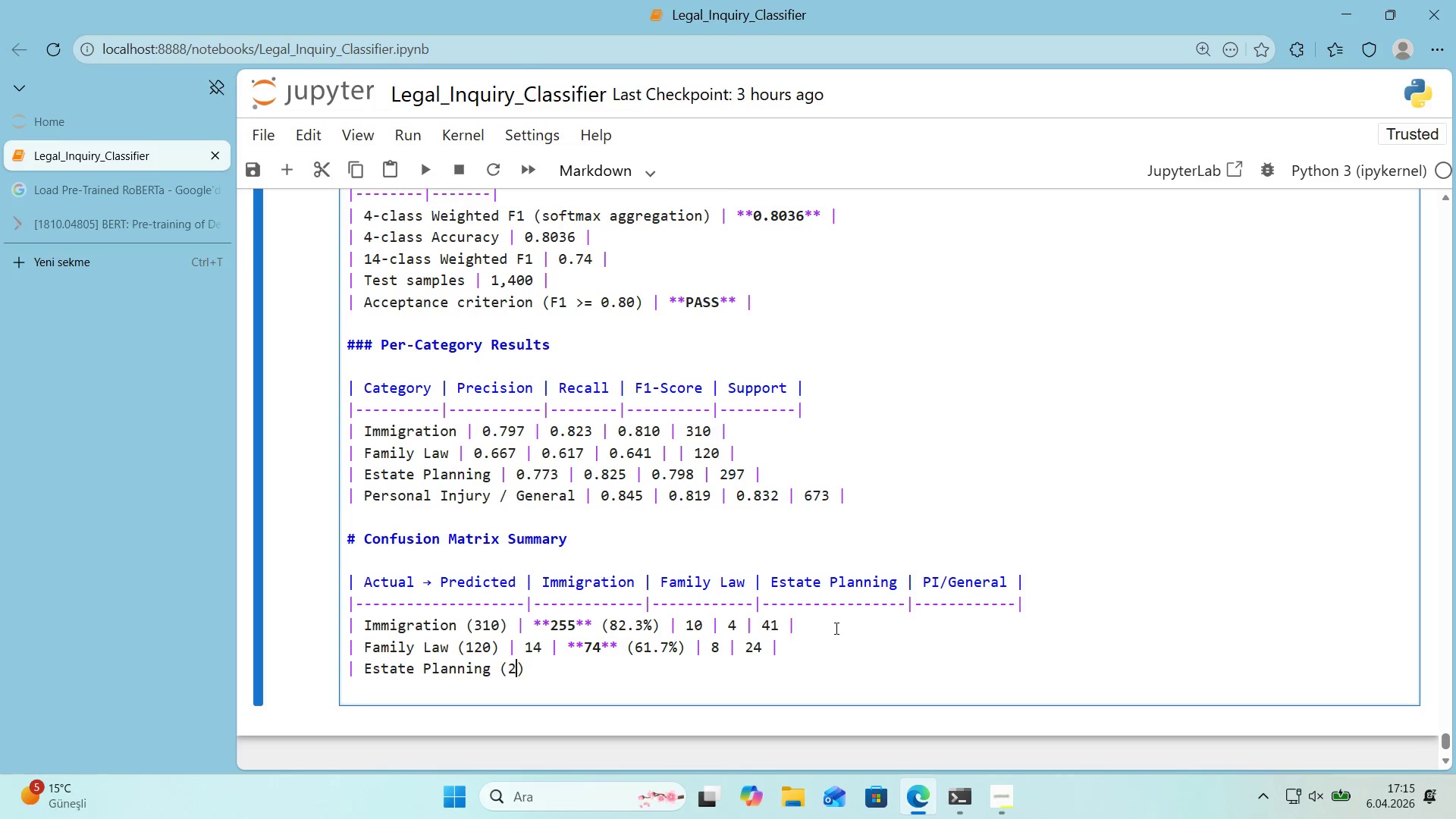 
key(Numpad9)
 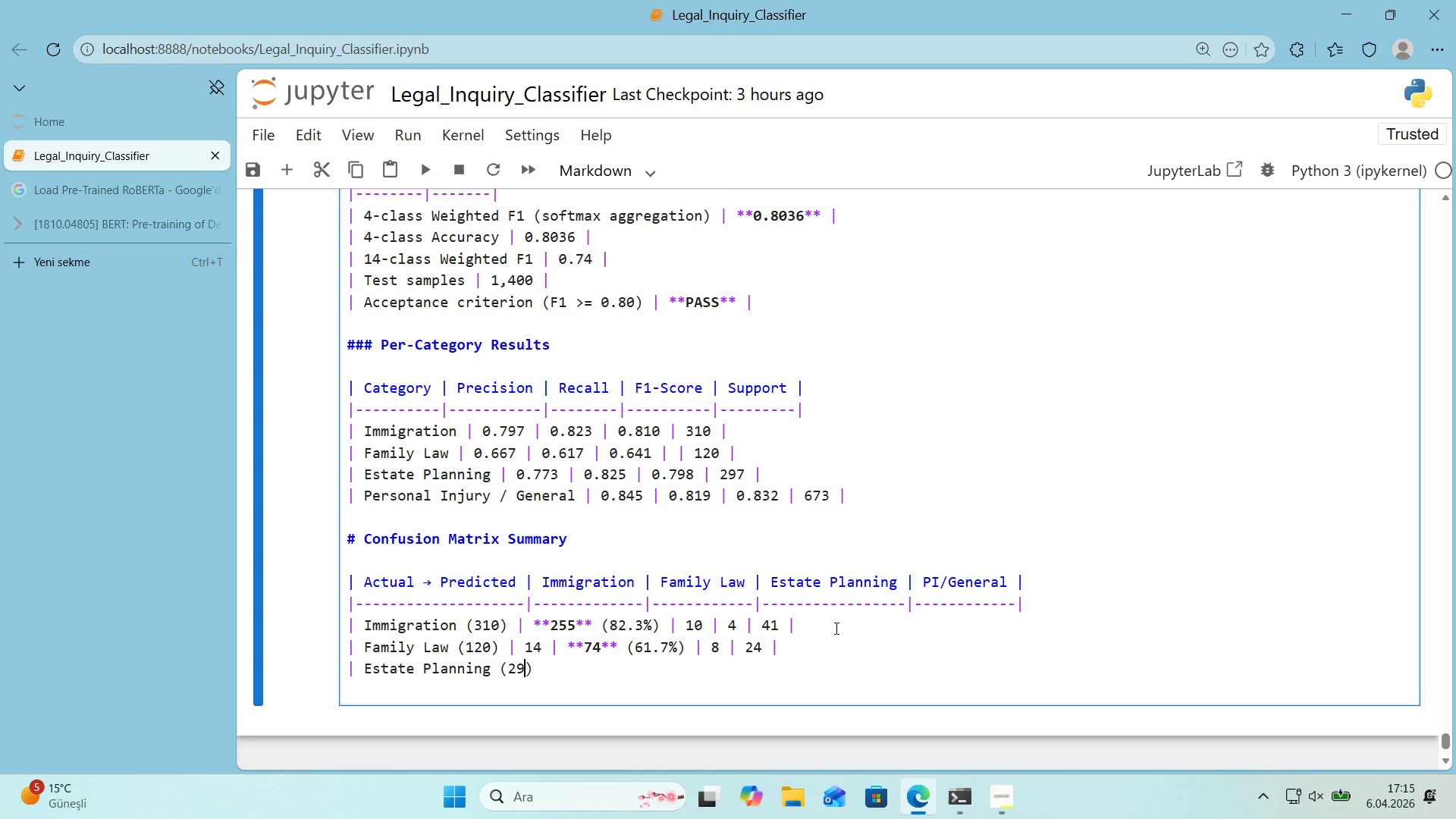 
key(Numpad7)
 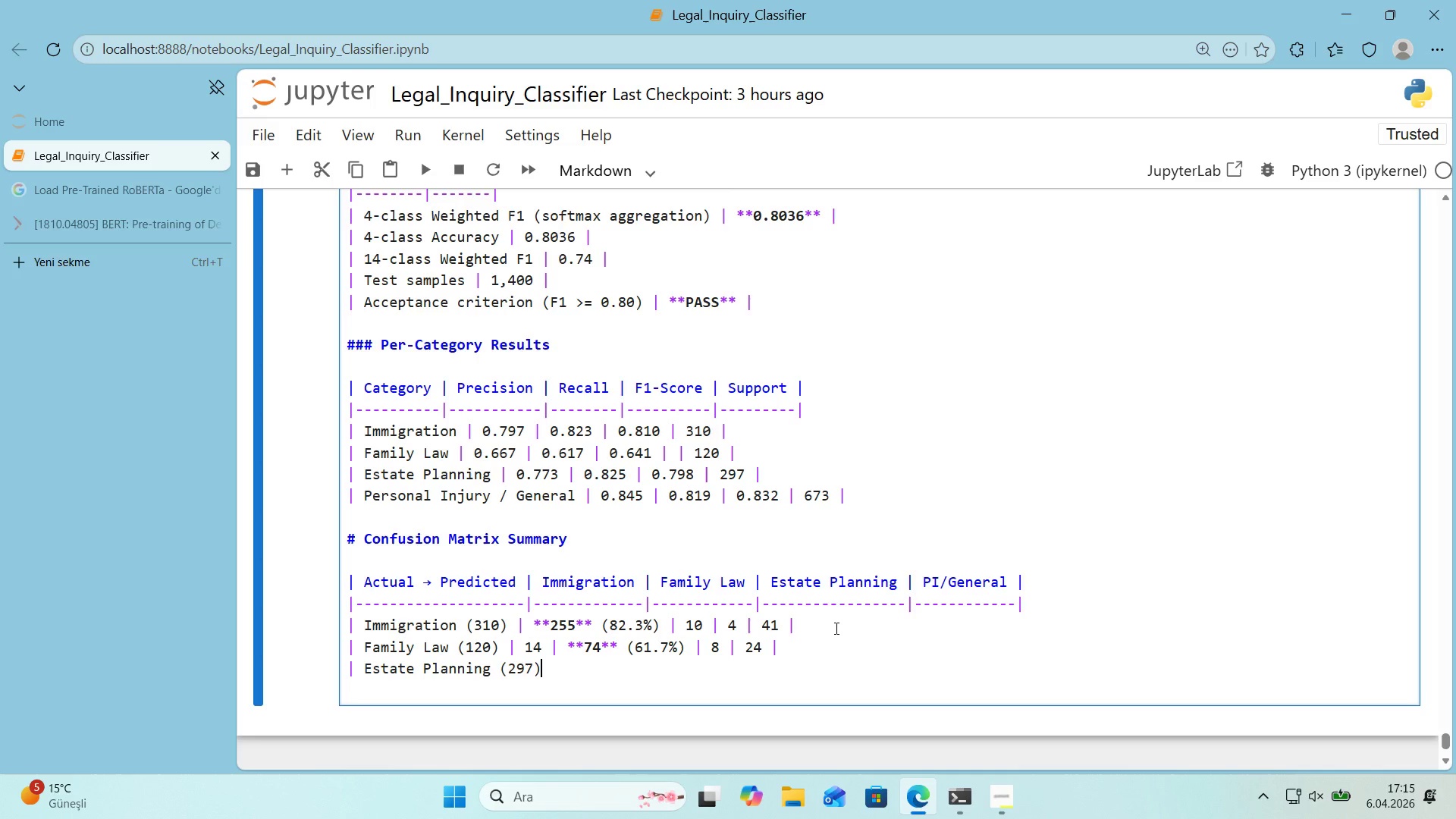 
key(ArrowRight)
 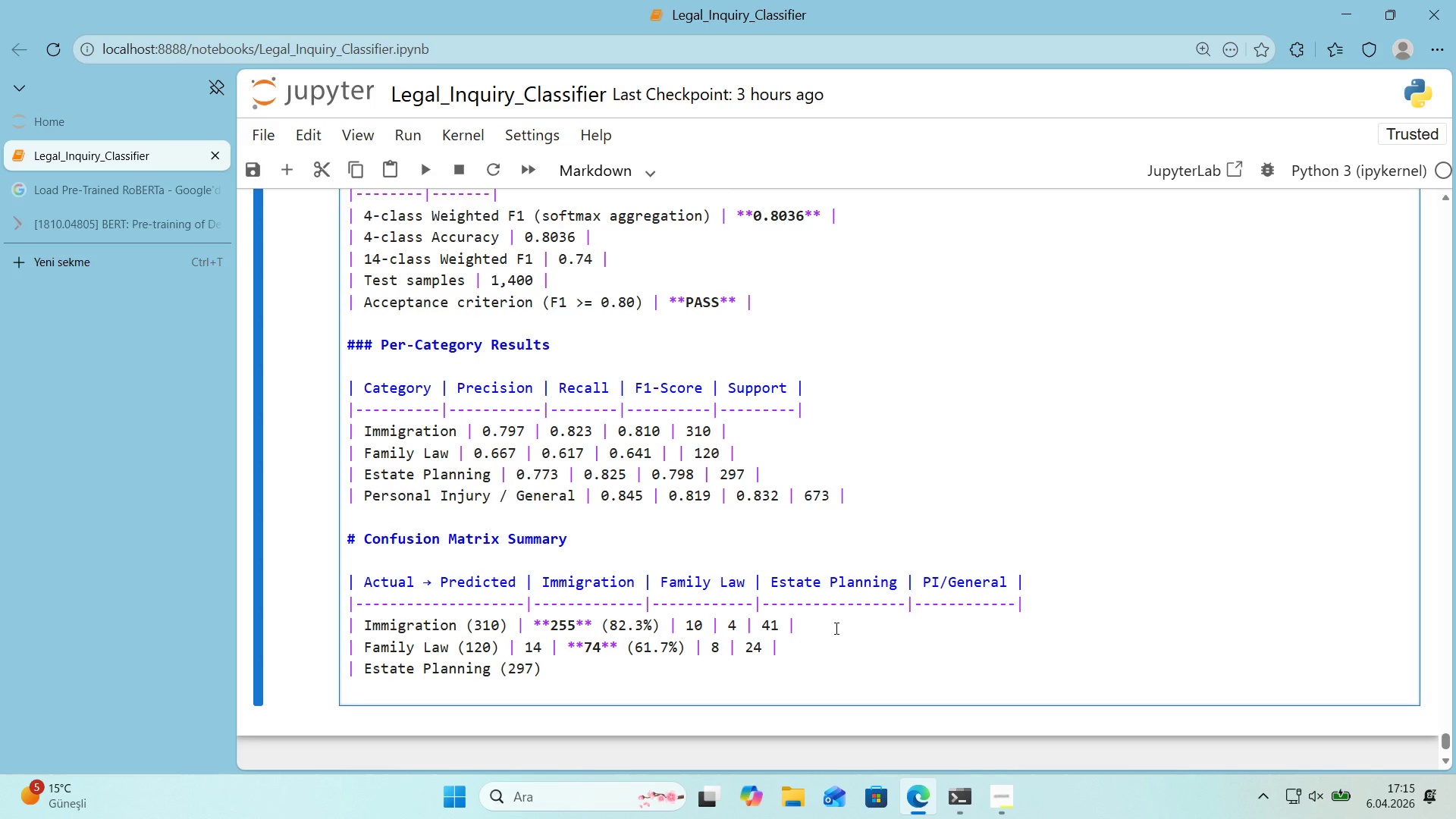 
key(Space)
 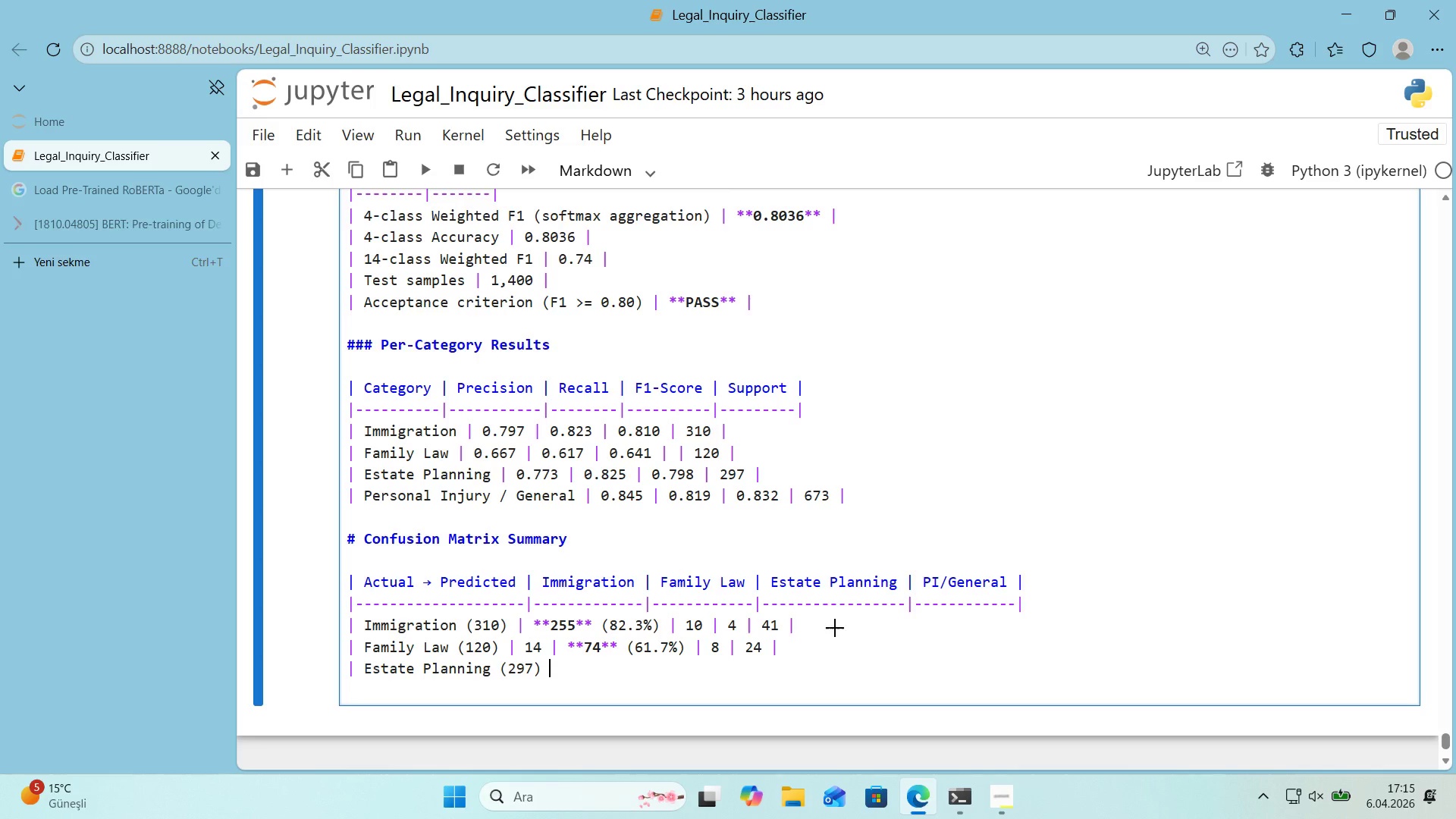 
key(Alt+Control+Minus)
 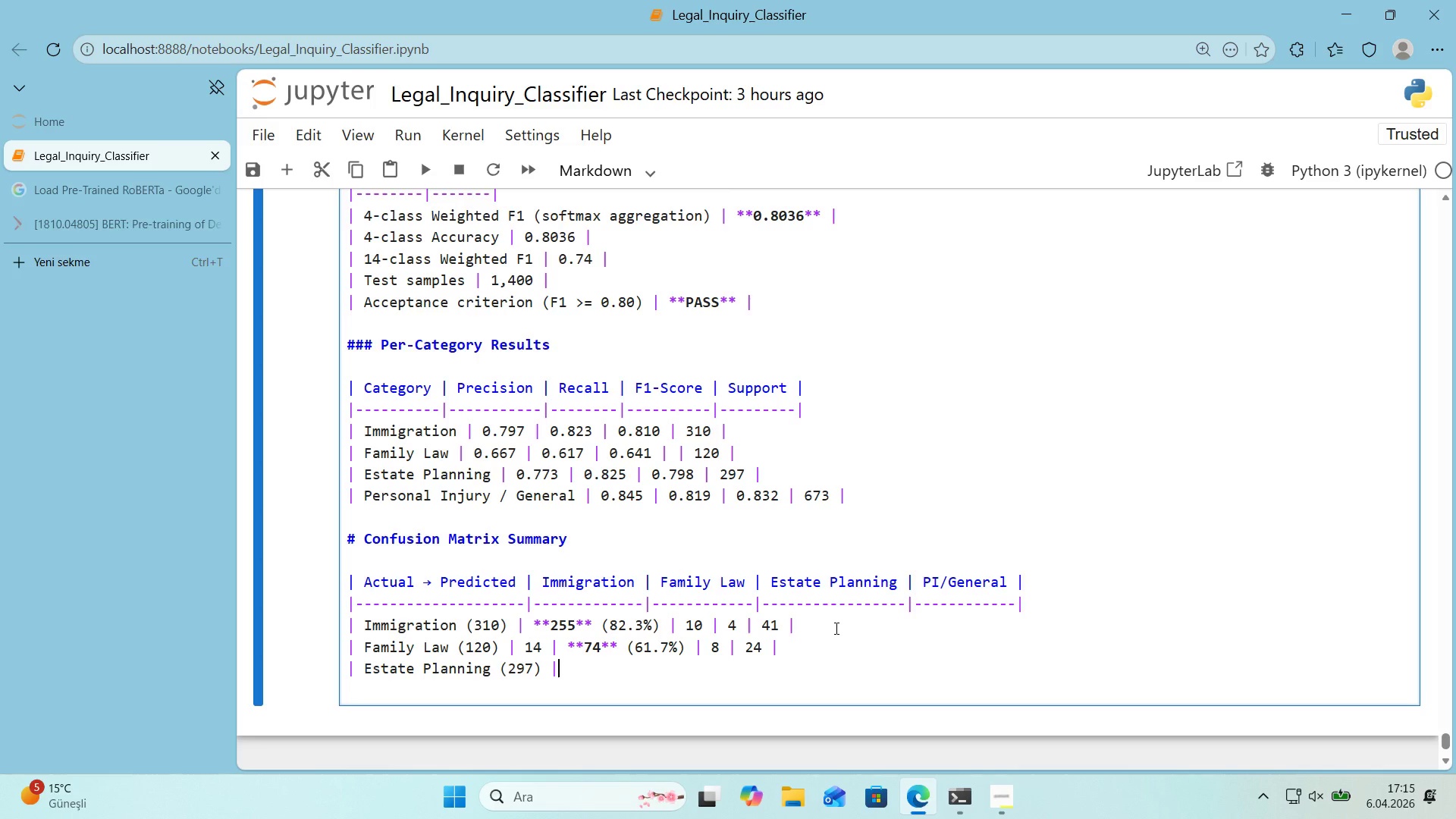 
key(Space)
 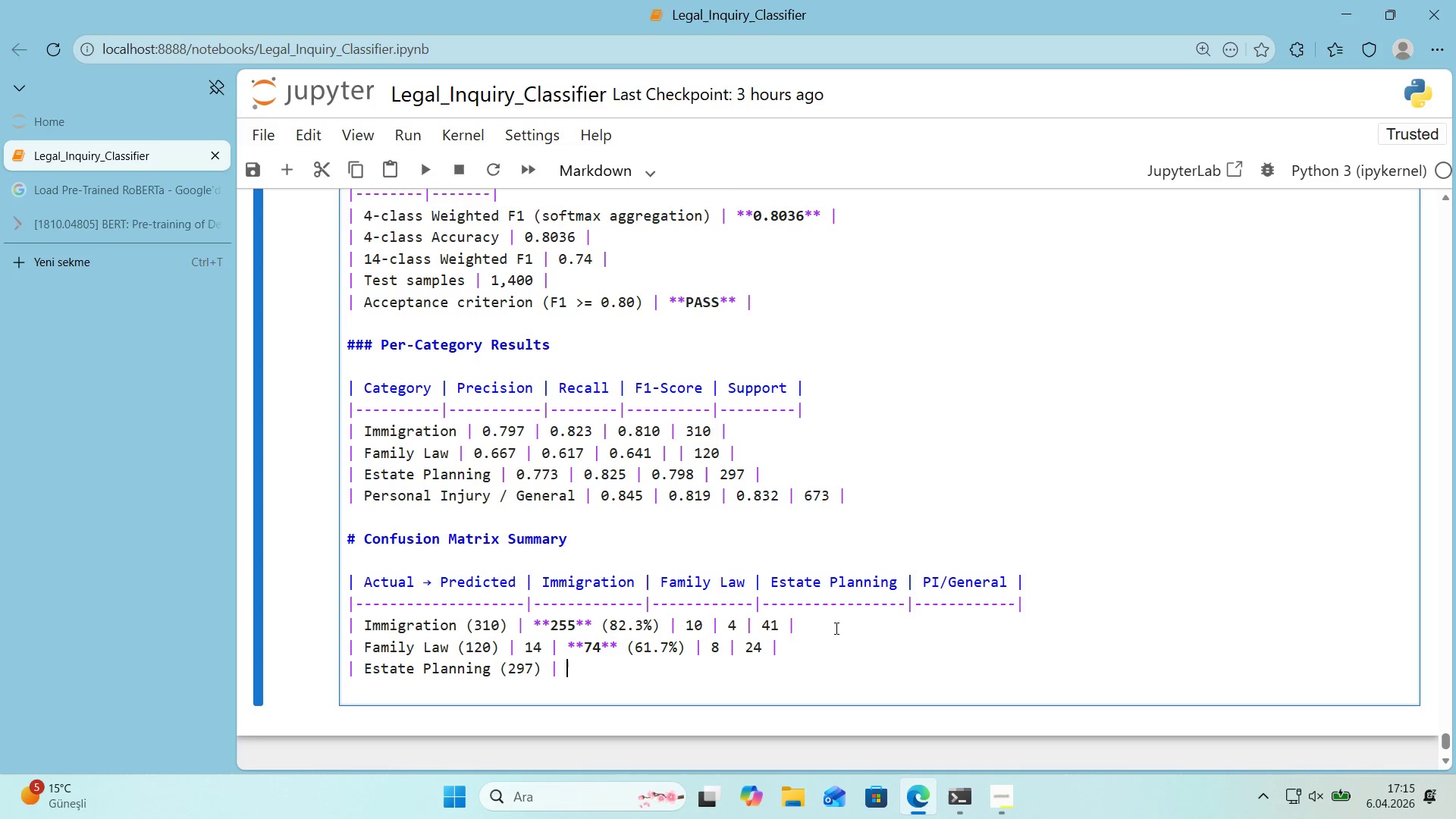 
key(Numpad9)
 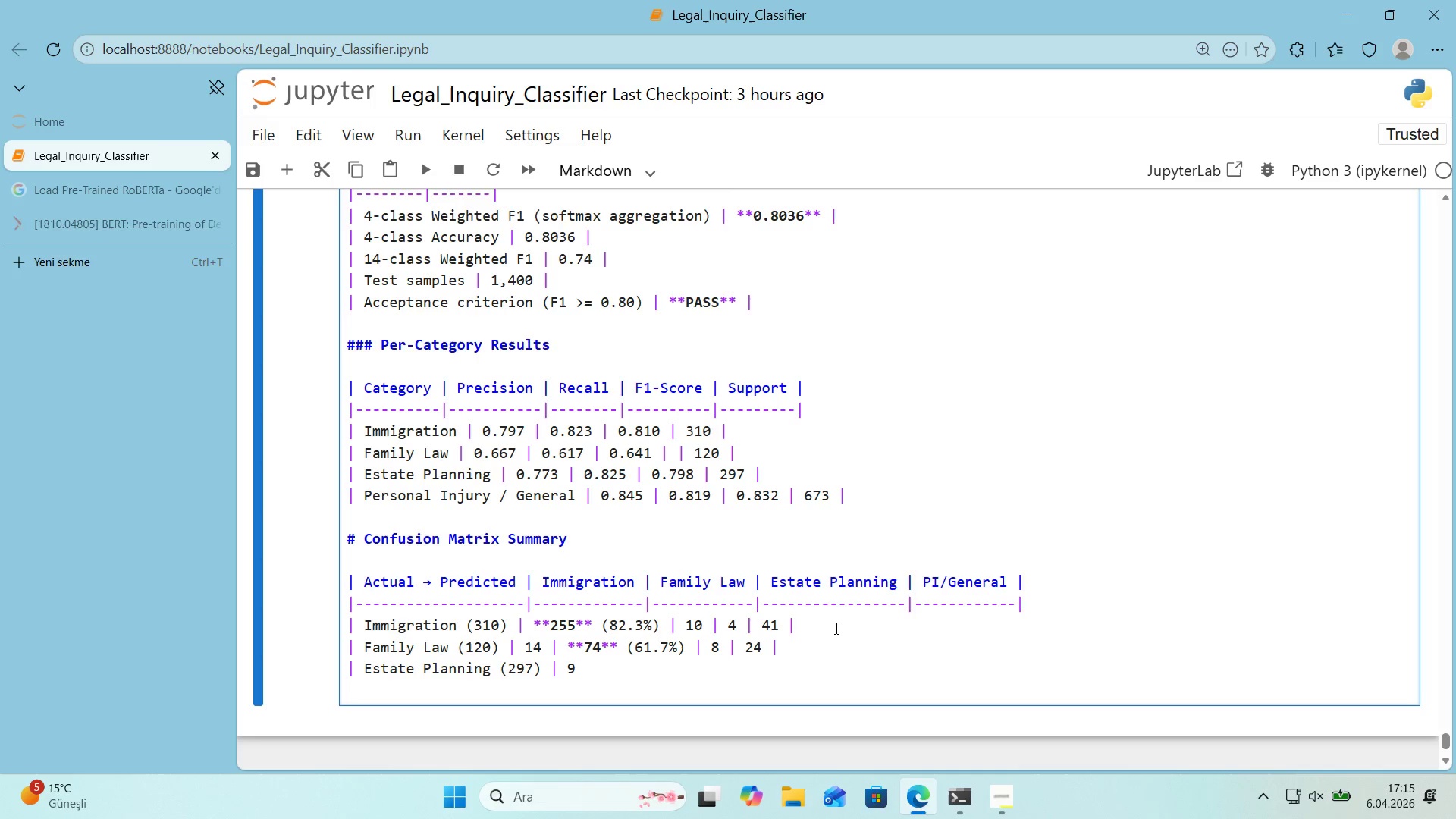 
key(Backspace)
 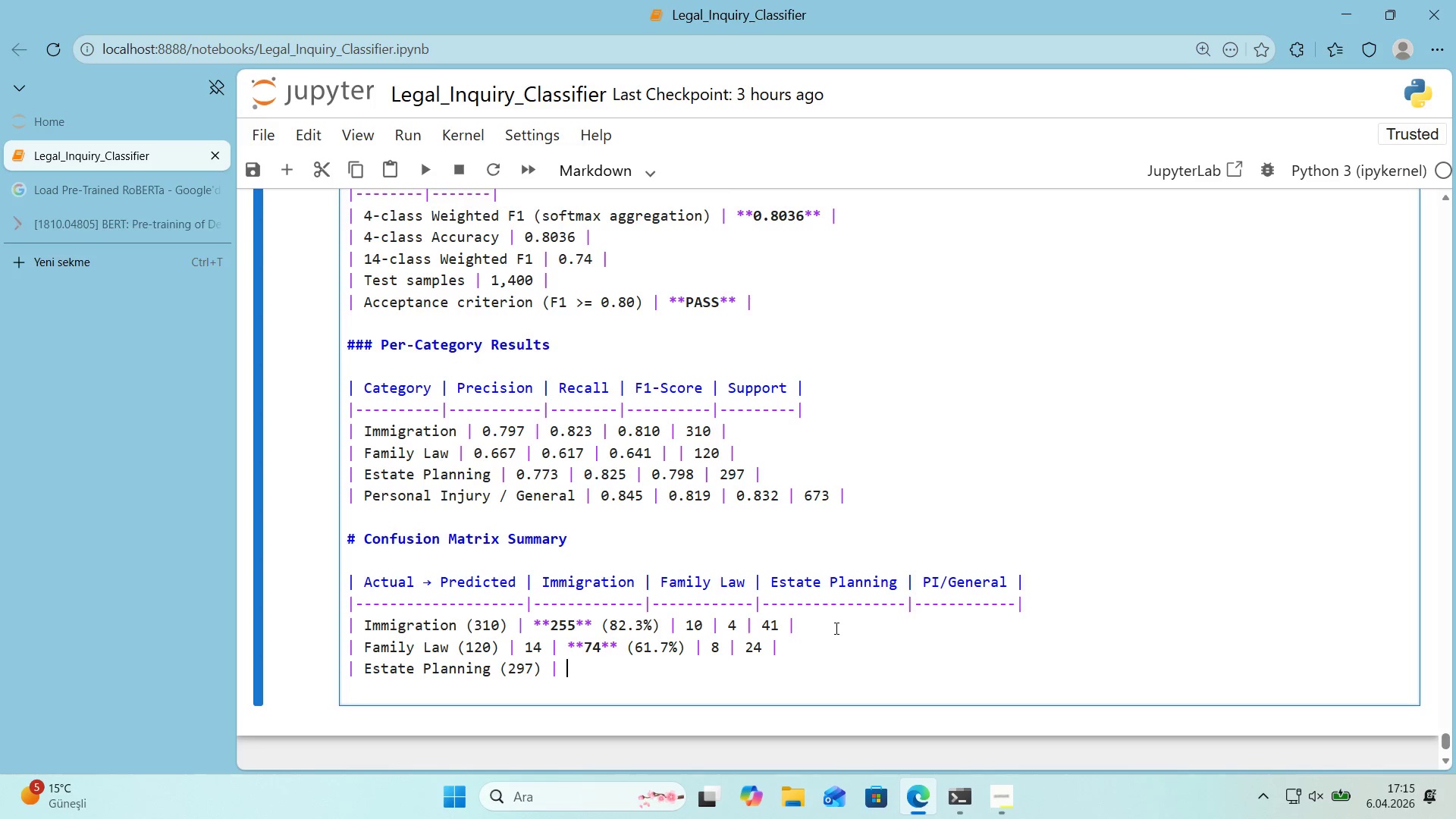 
key(Backspace)
 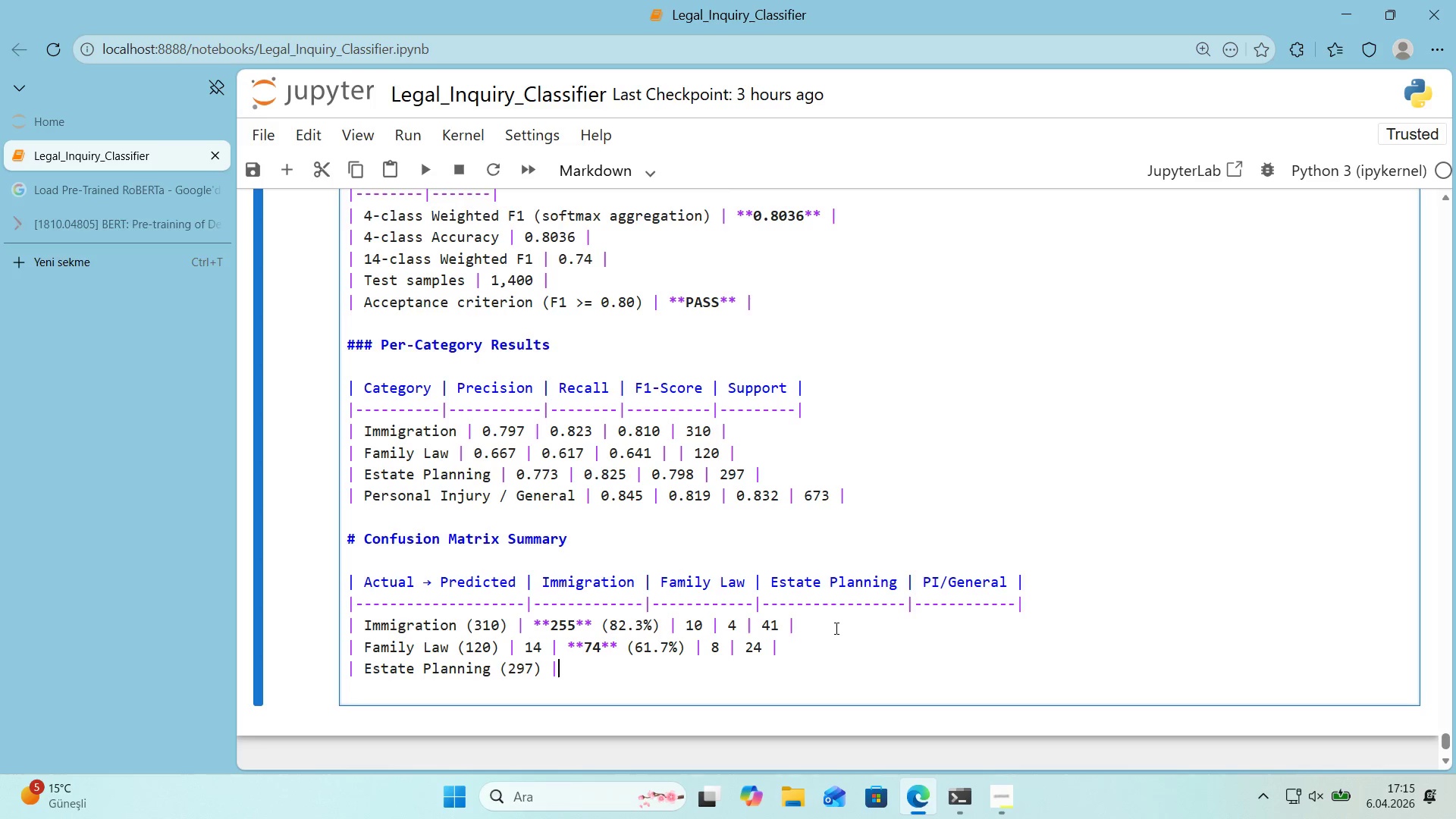 
key(Space)
 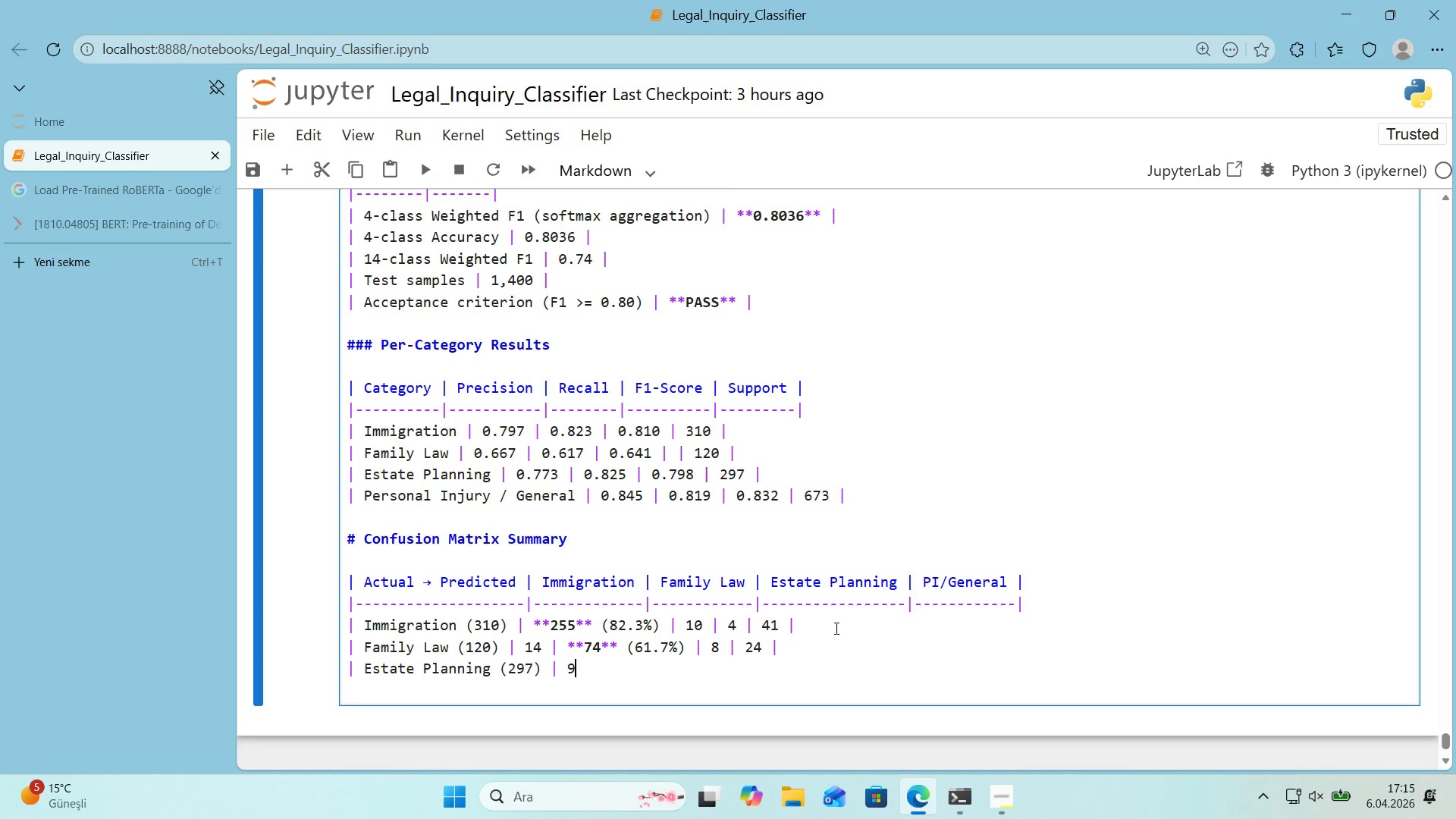 
key(Numpad9)
 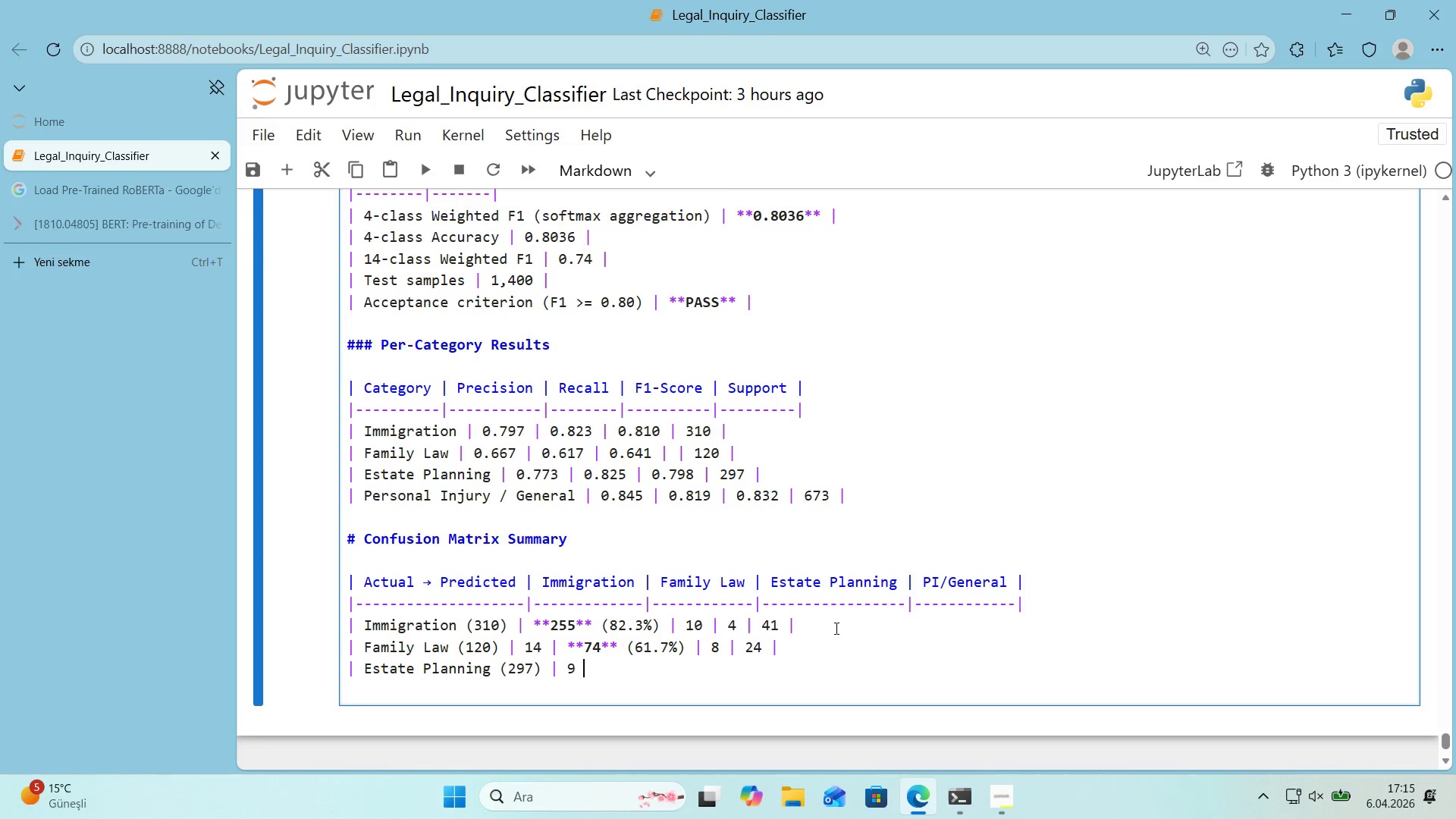 
key(Space)
 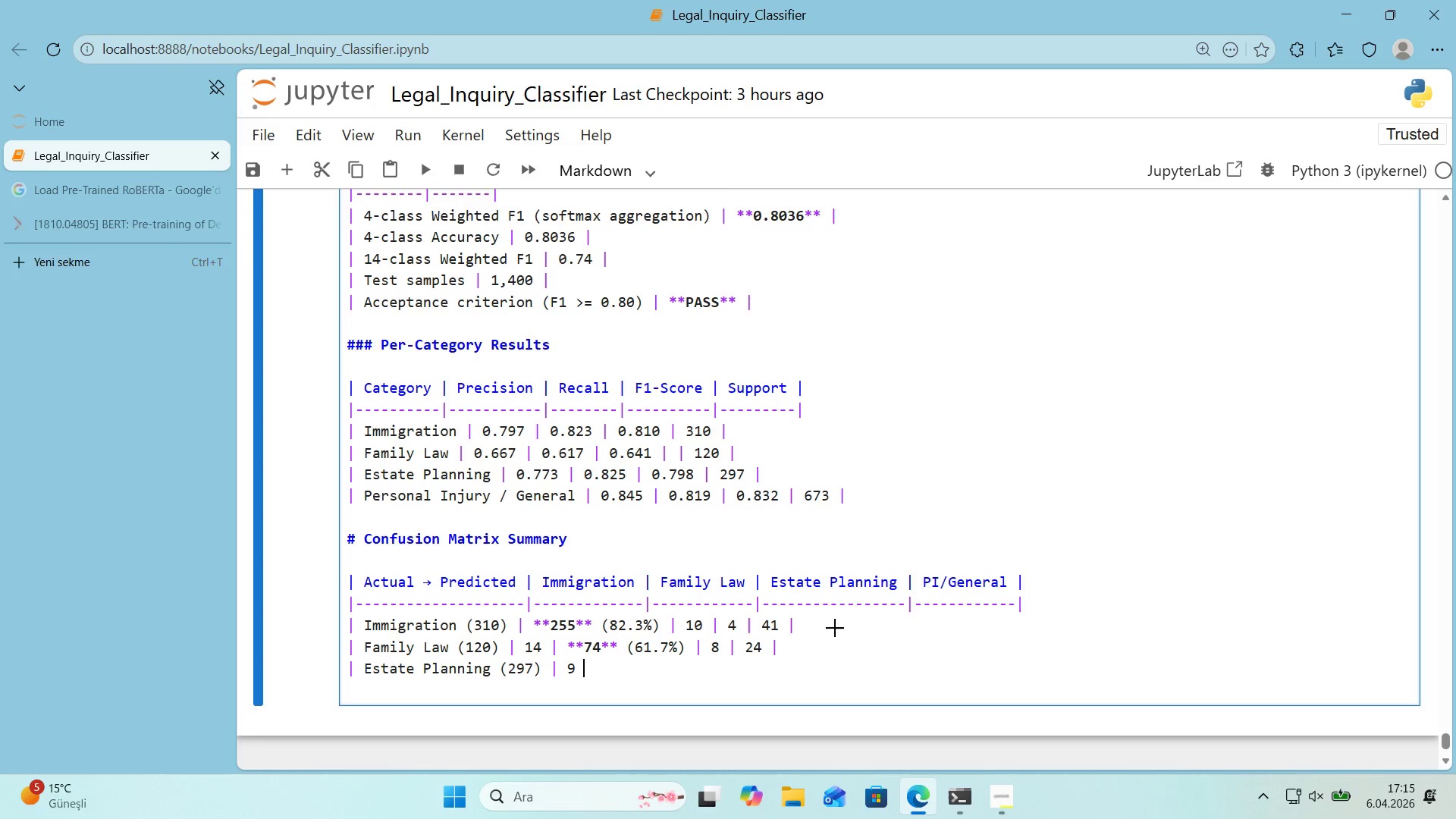 
key(Alt+Control+Minus)
 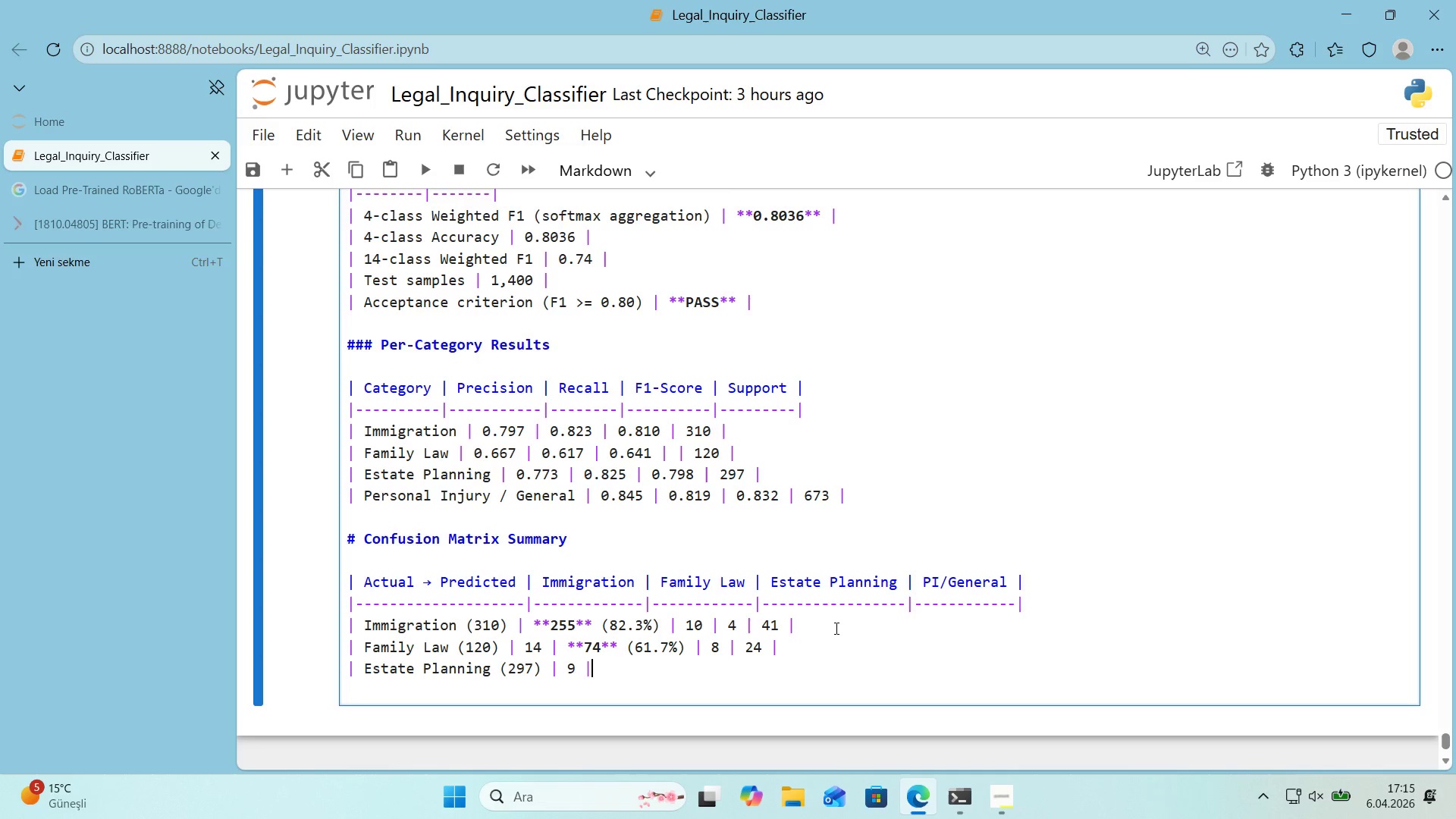 
key(Space)
 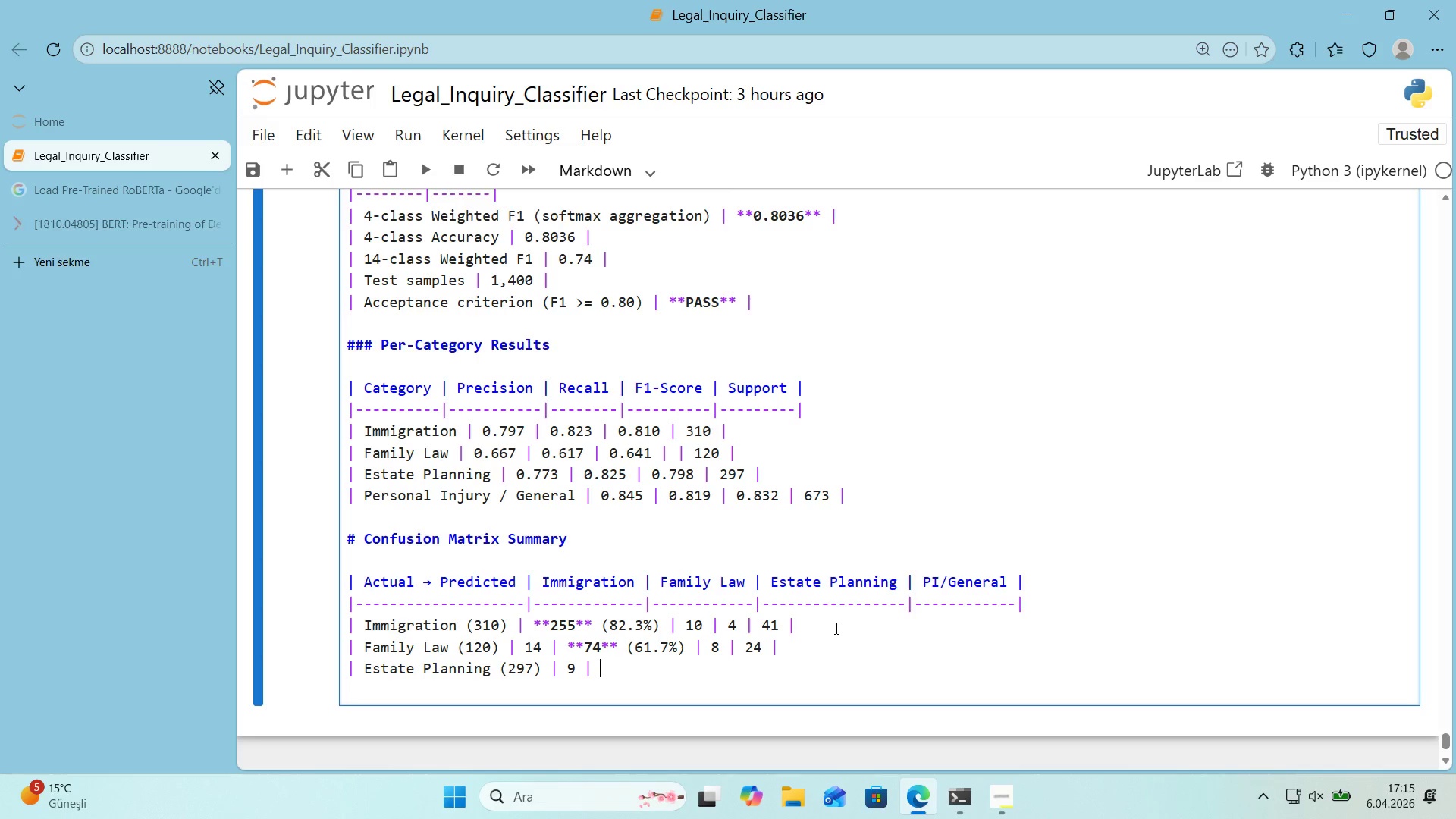 
key(Numpad7)
 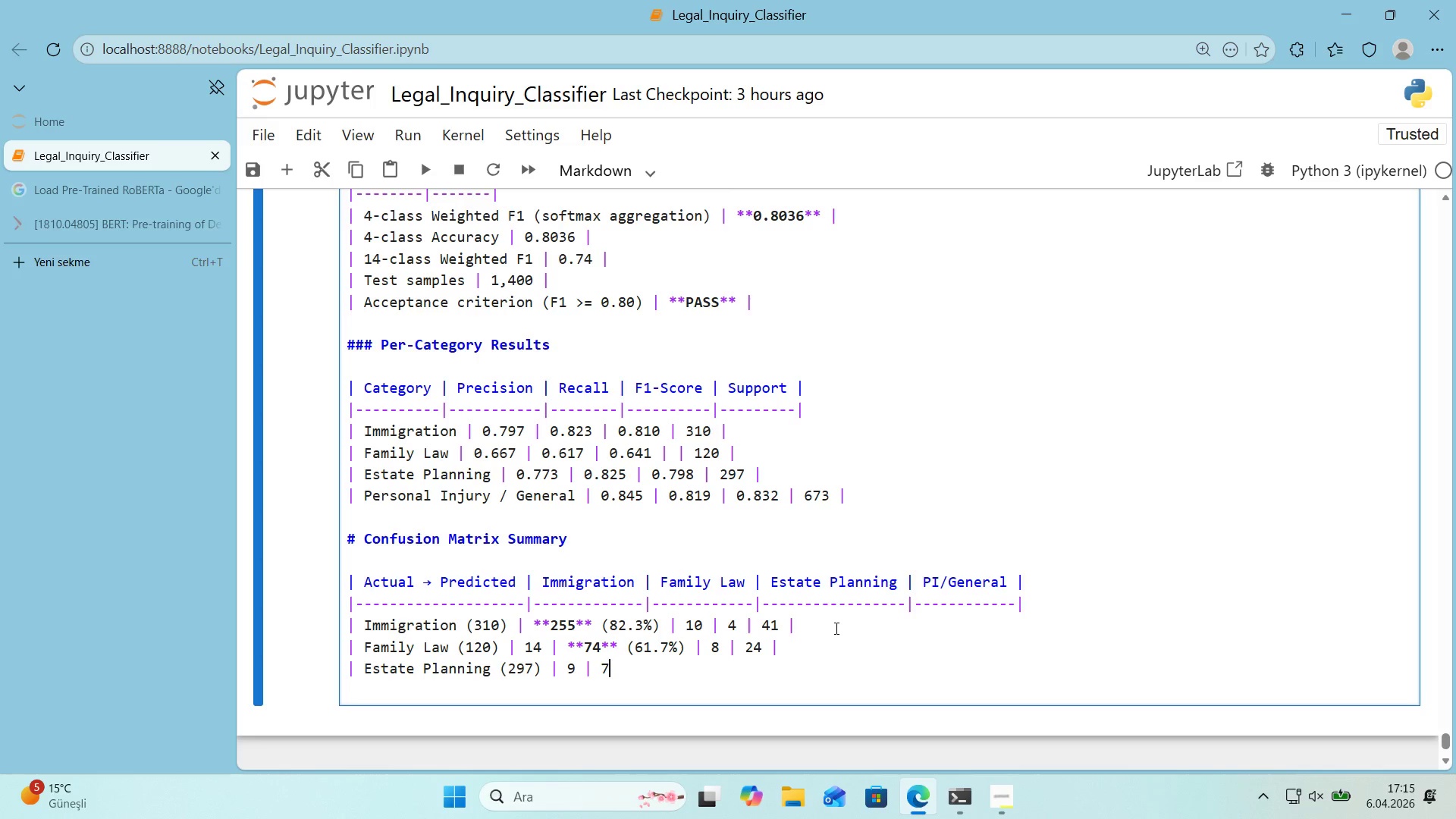 
key(Space)
 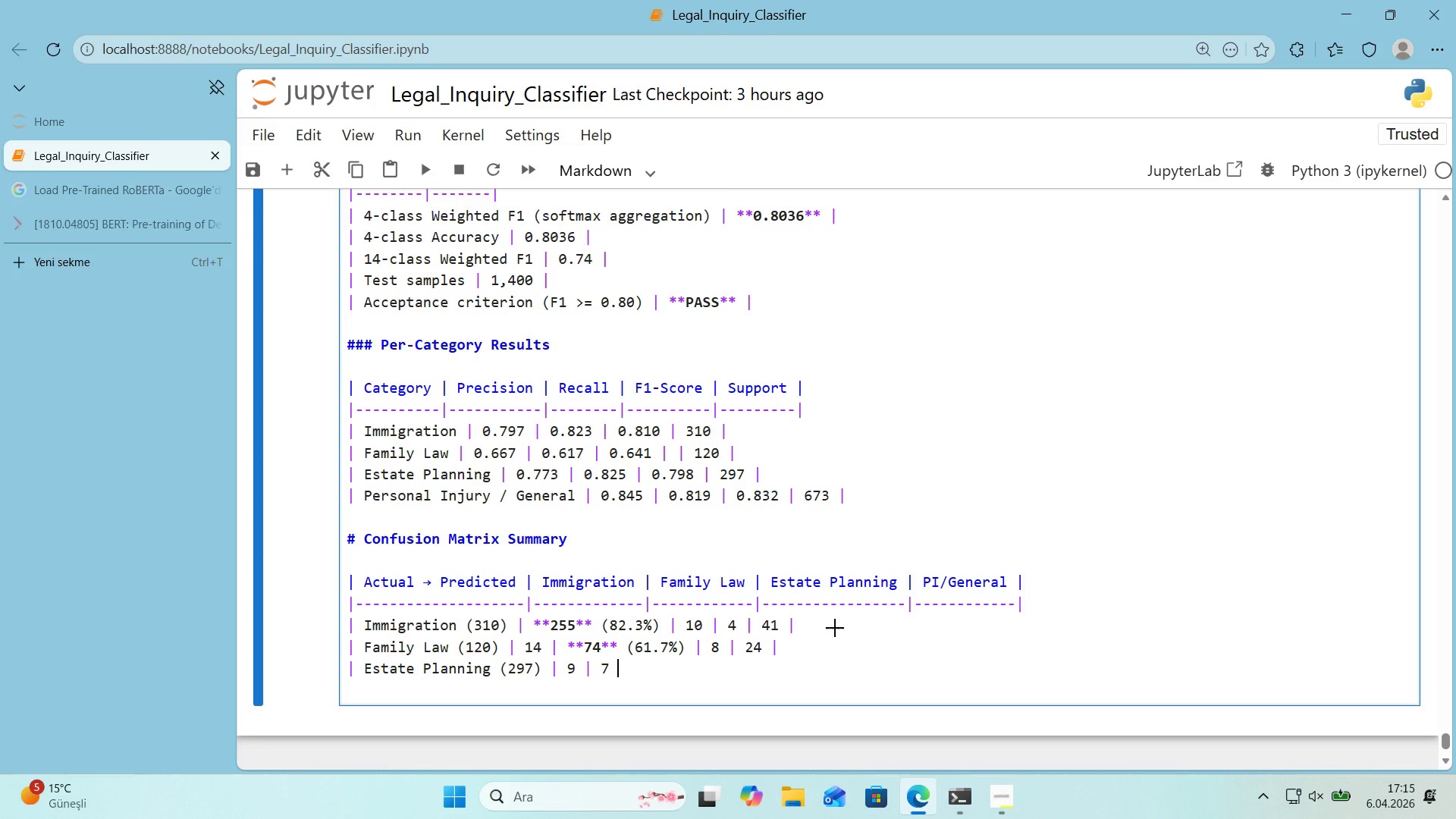 
key(Alt+Control+Minus)
 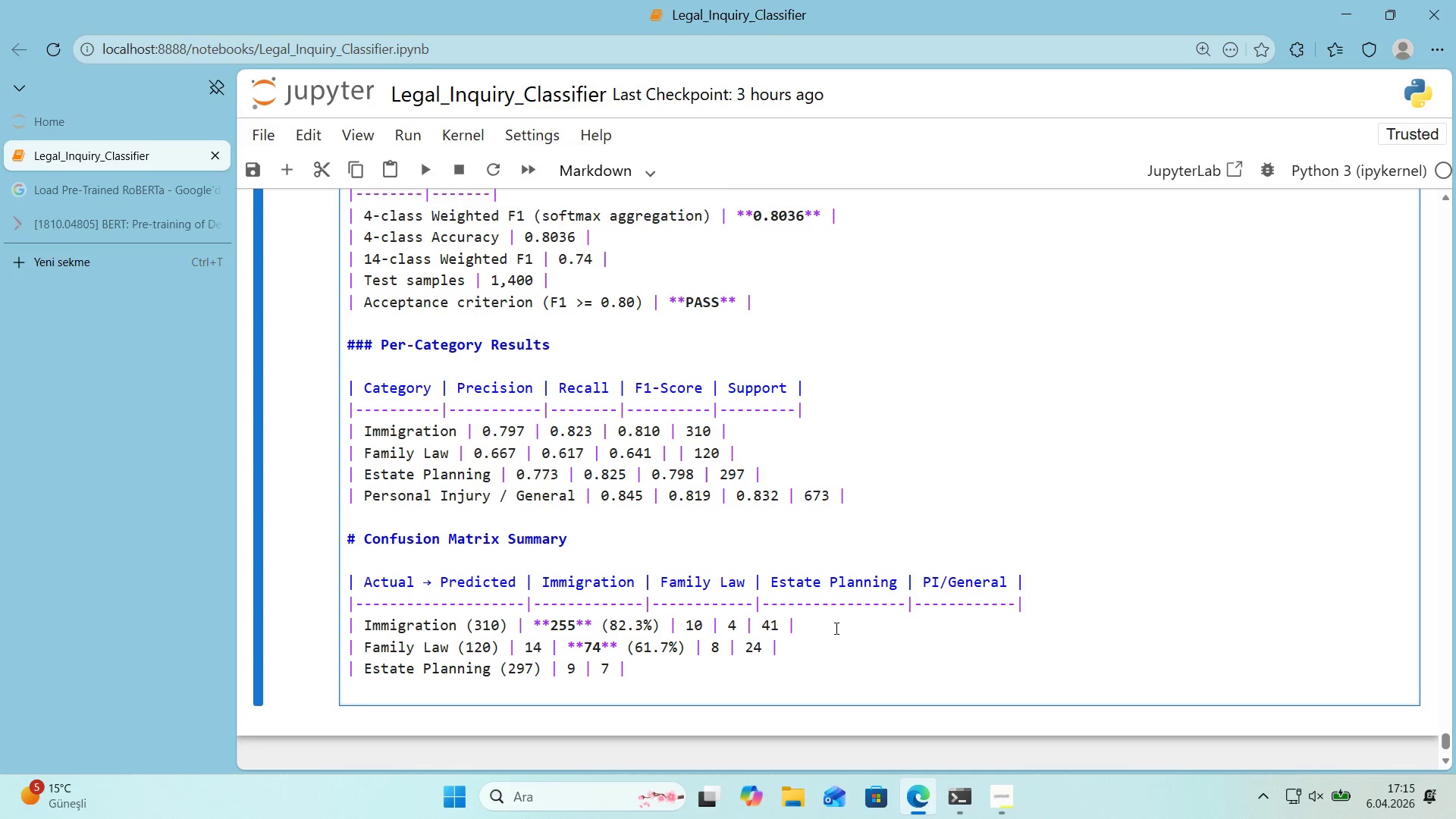 
type( **245** *()
 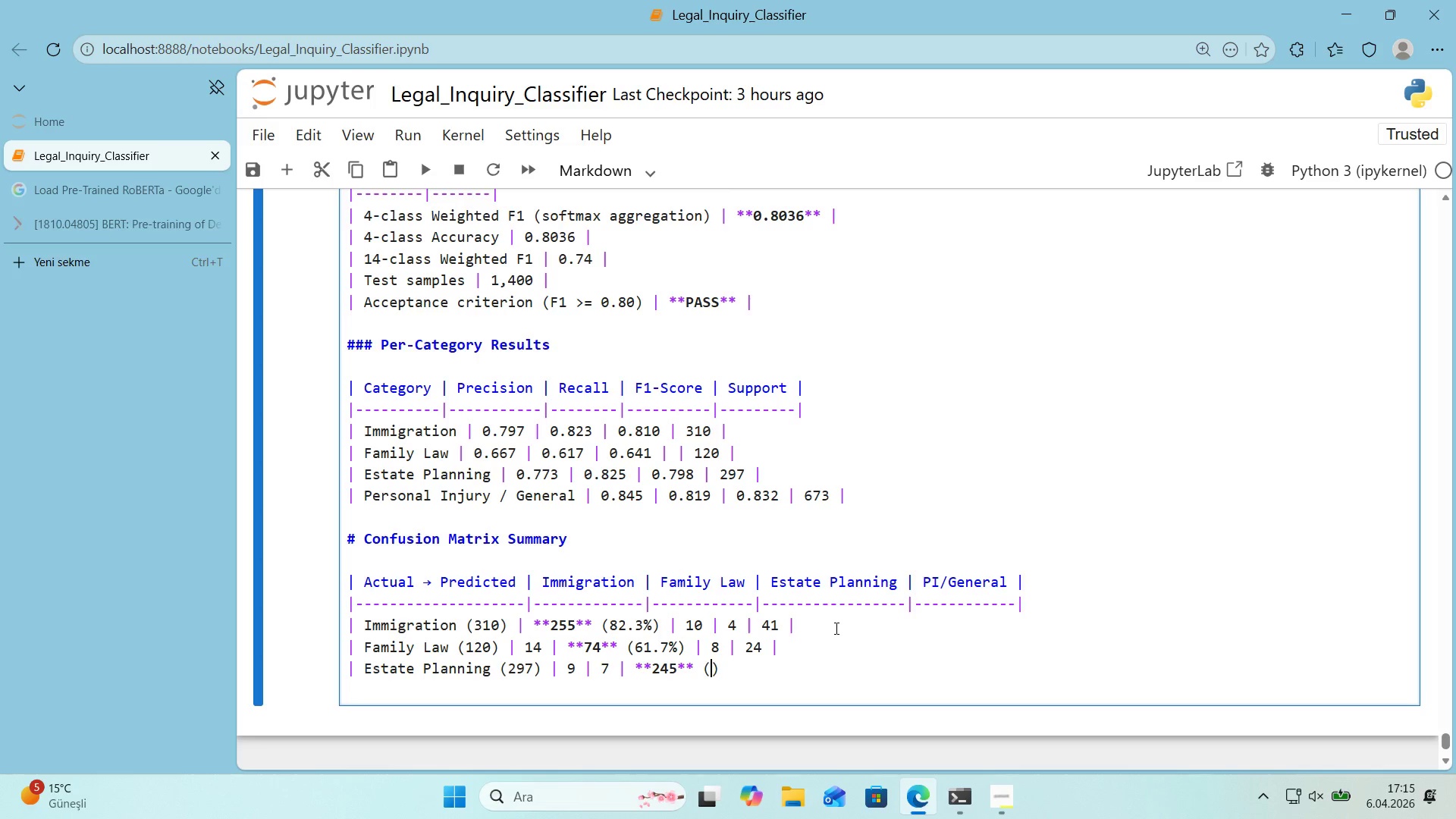 
 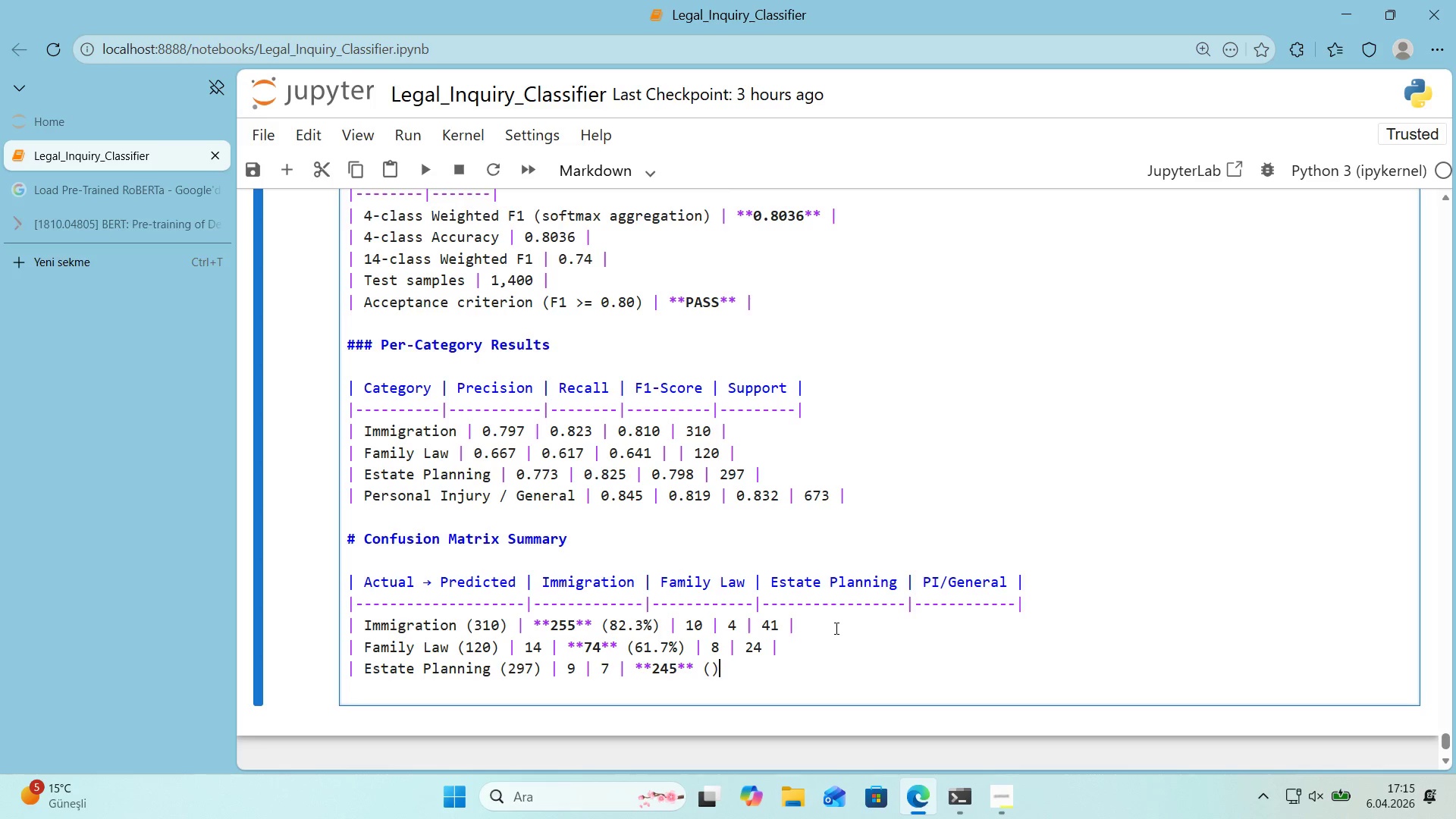 
key(ArrowLeft)
 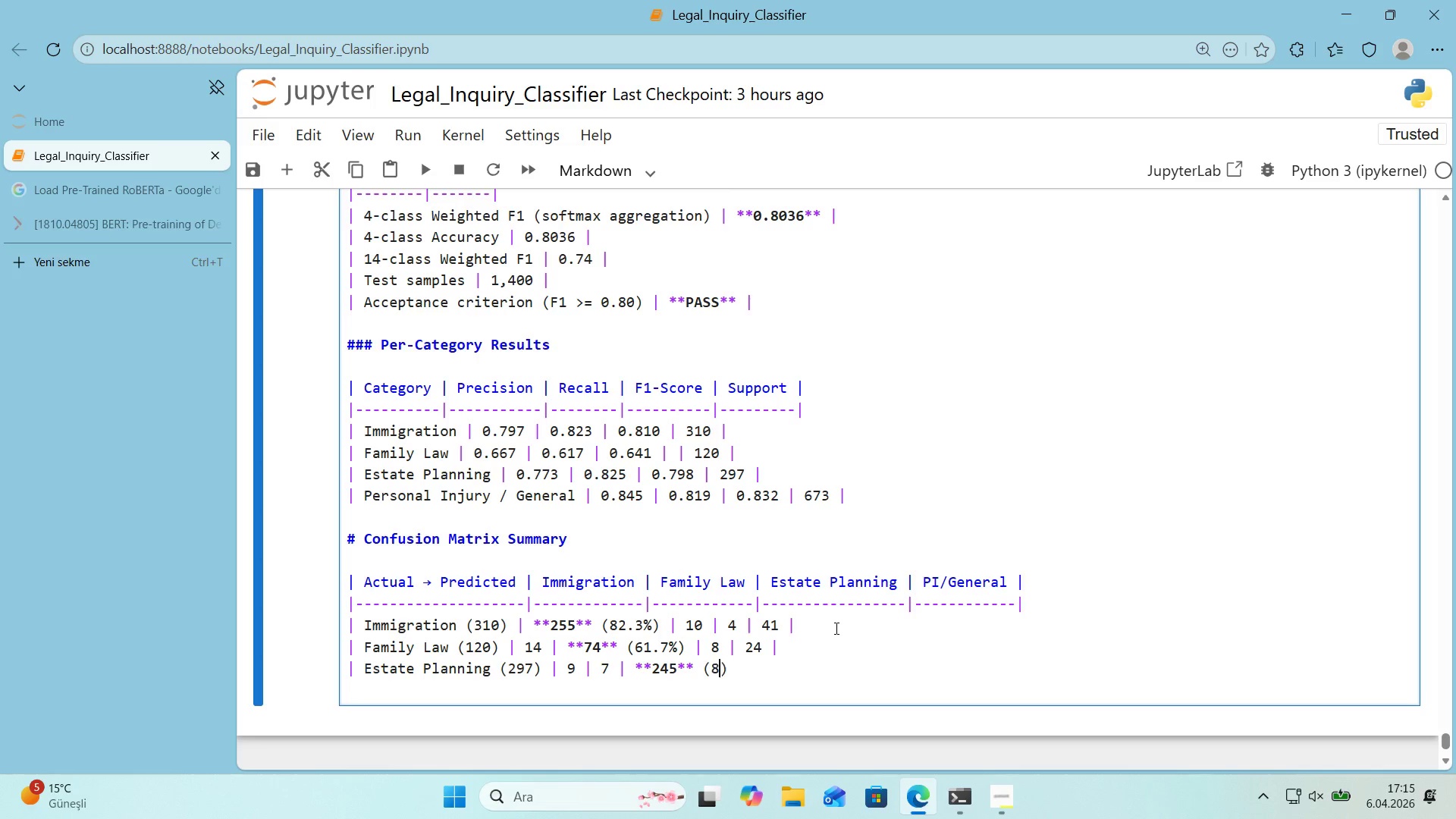 
key(Numpad8)
 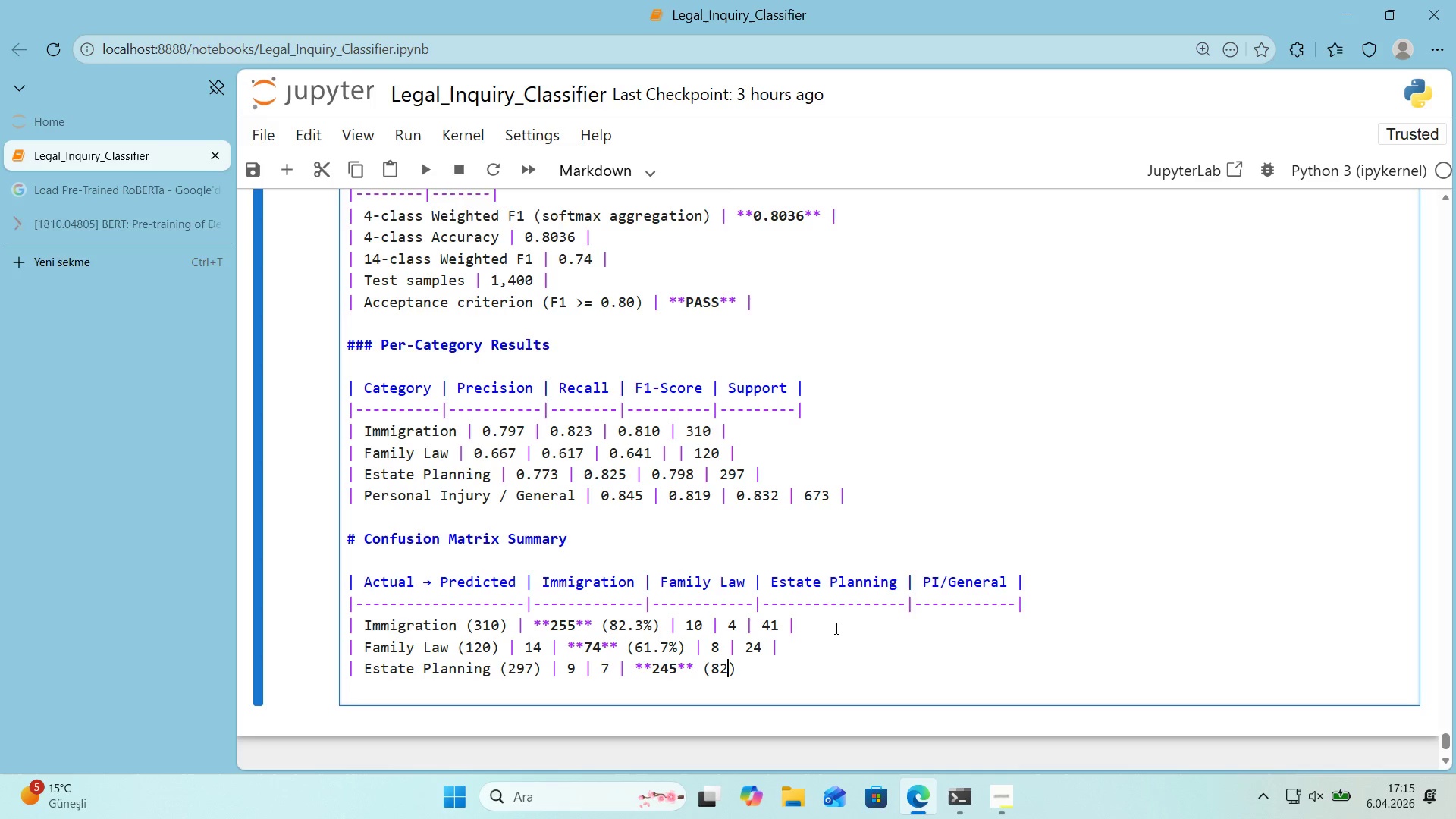 
key(Numpad2)
 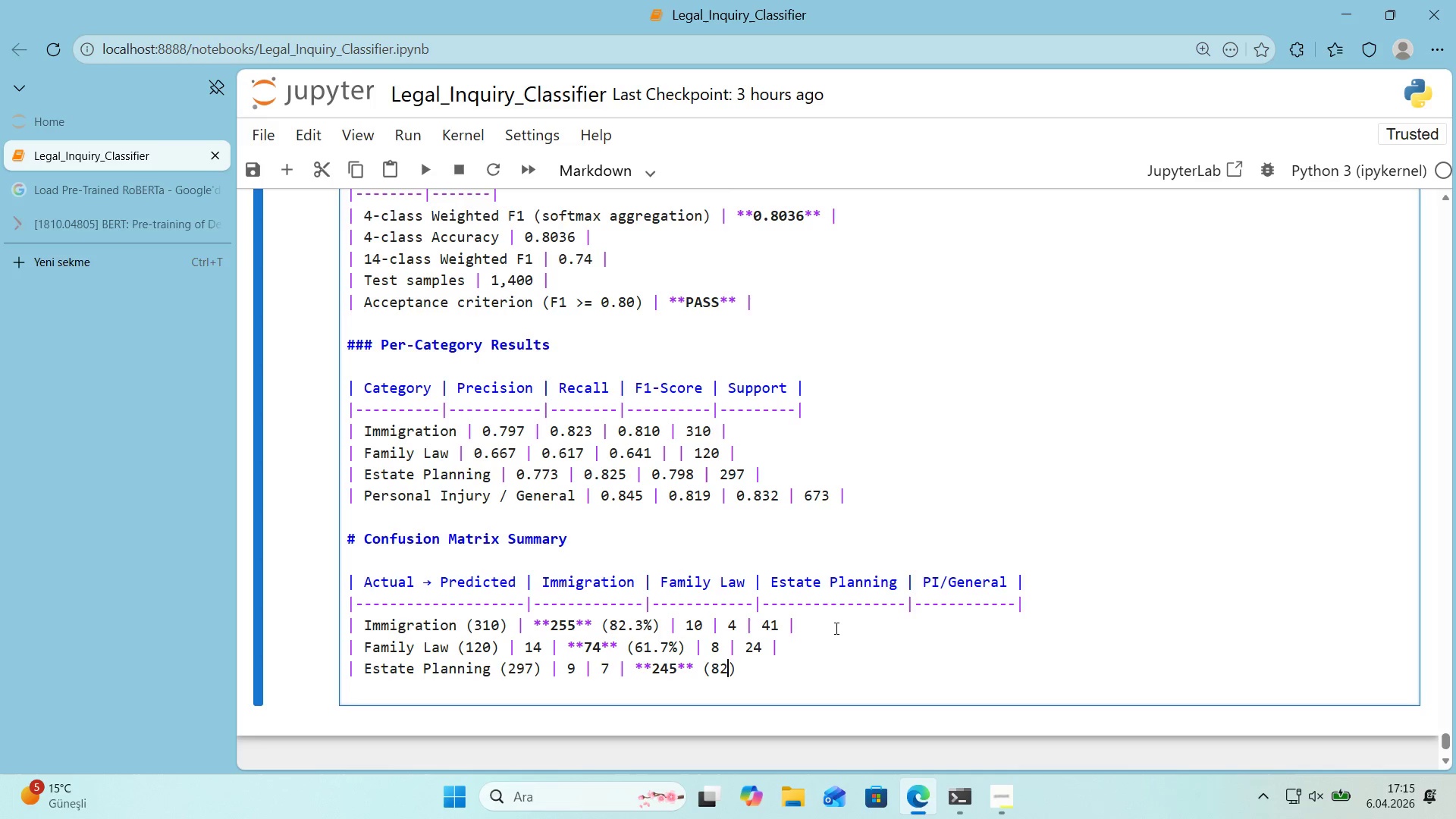 
key(Period)
 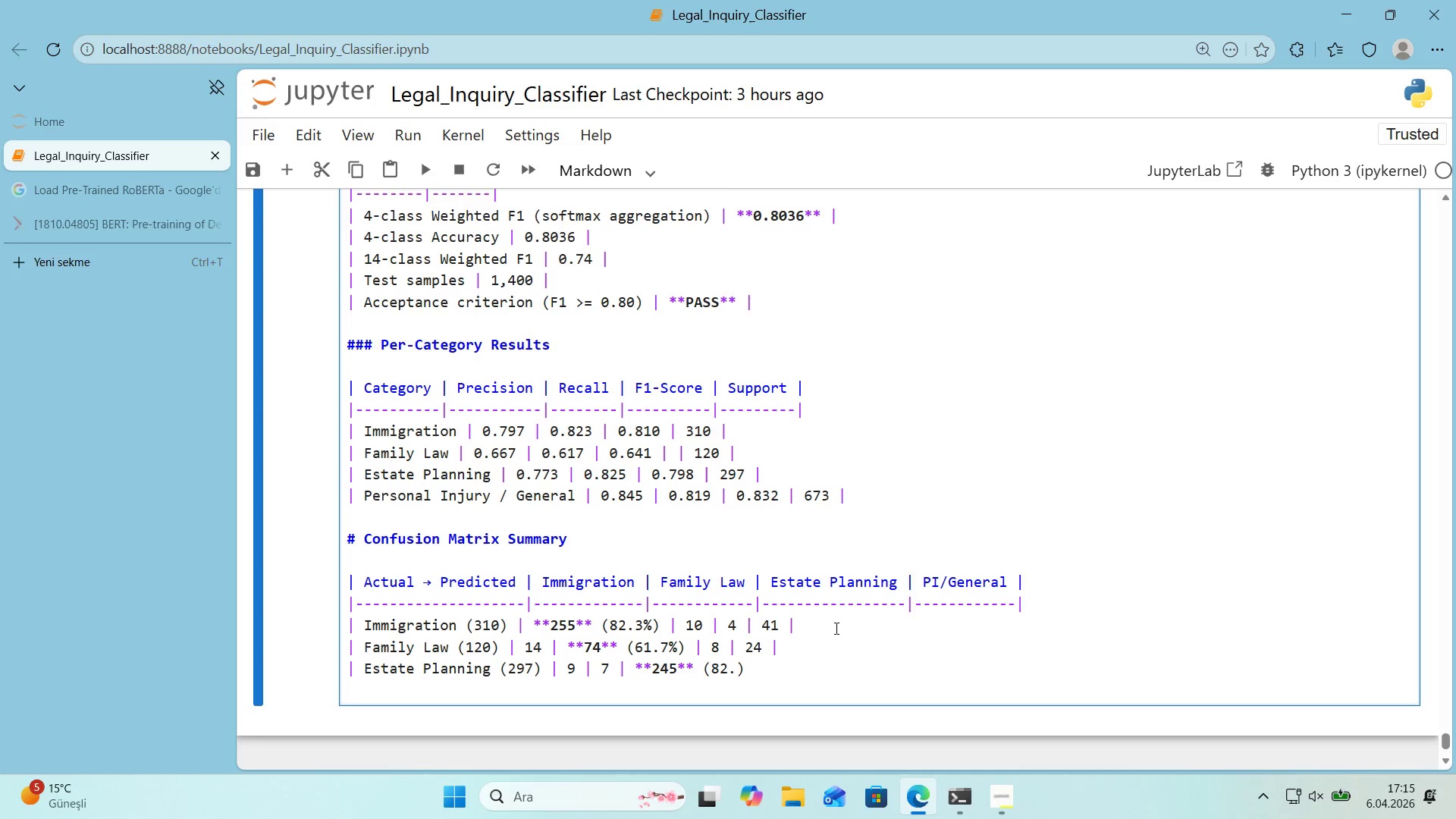 
key(Numpad5)
 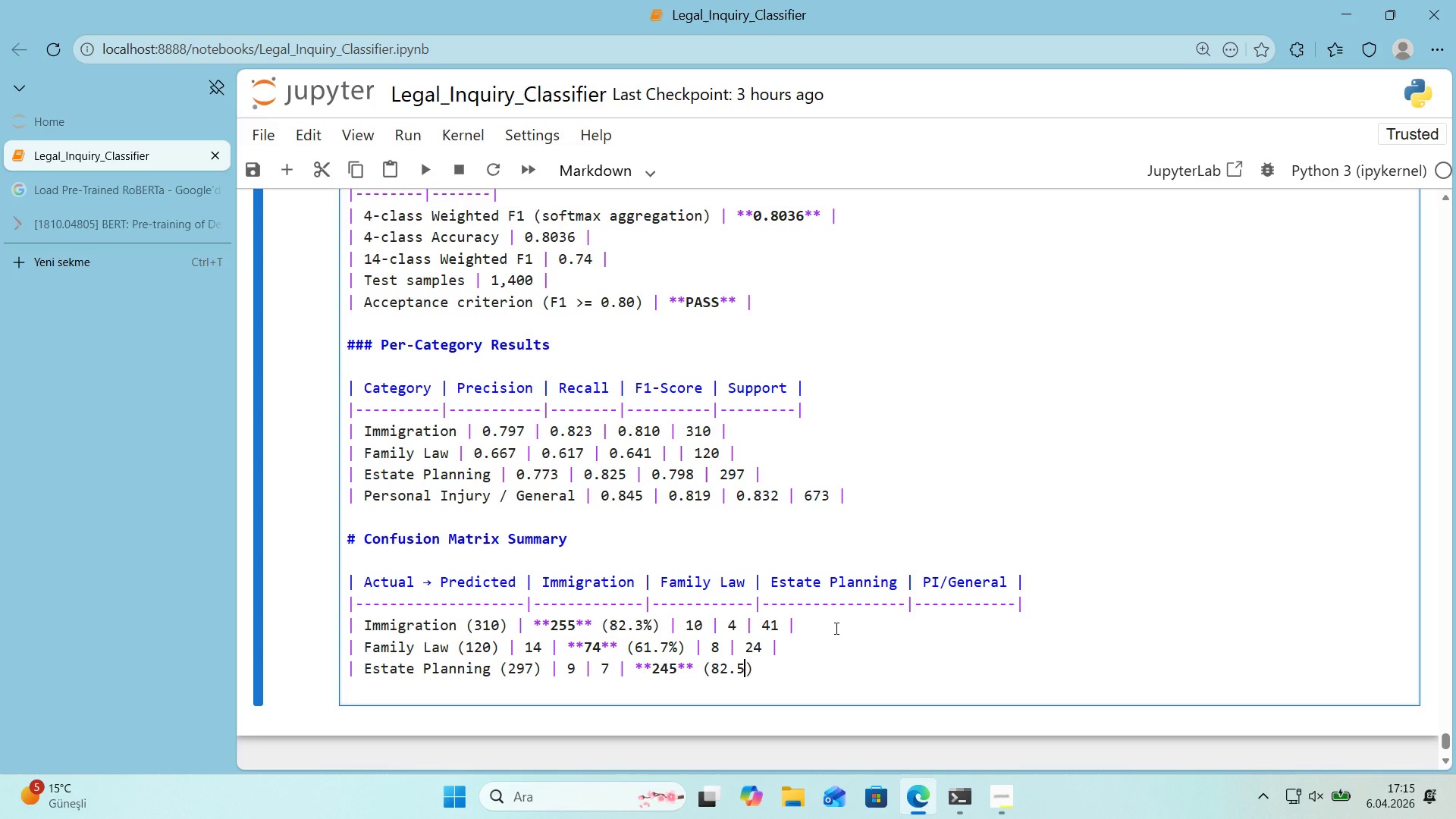 
key(Shift+5)
 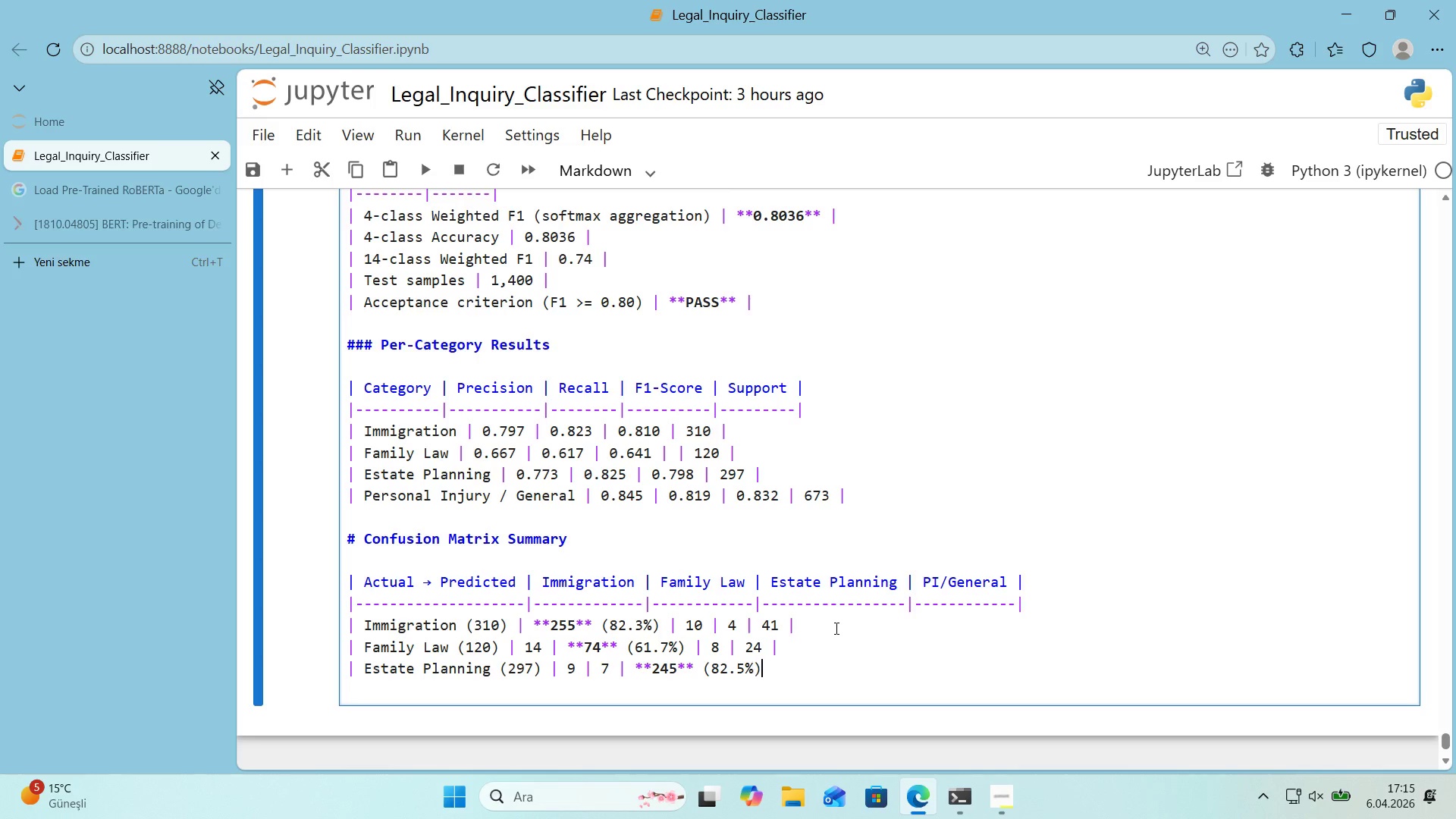 
key(ArrowRight)
 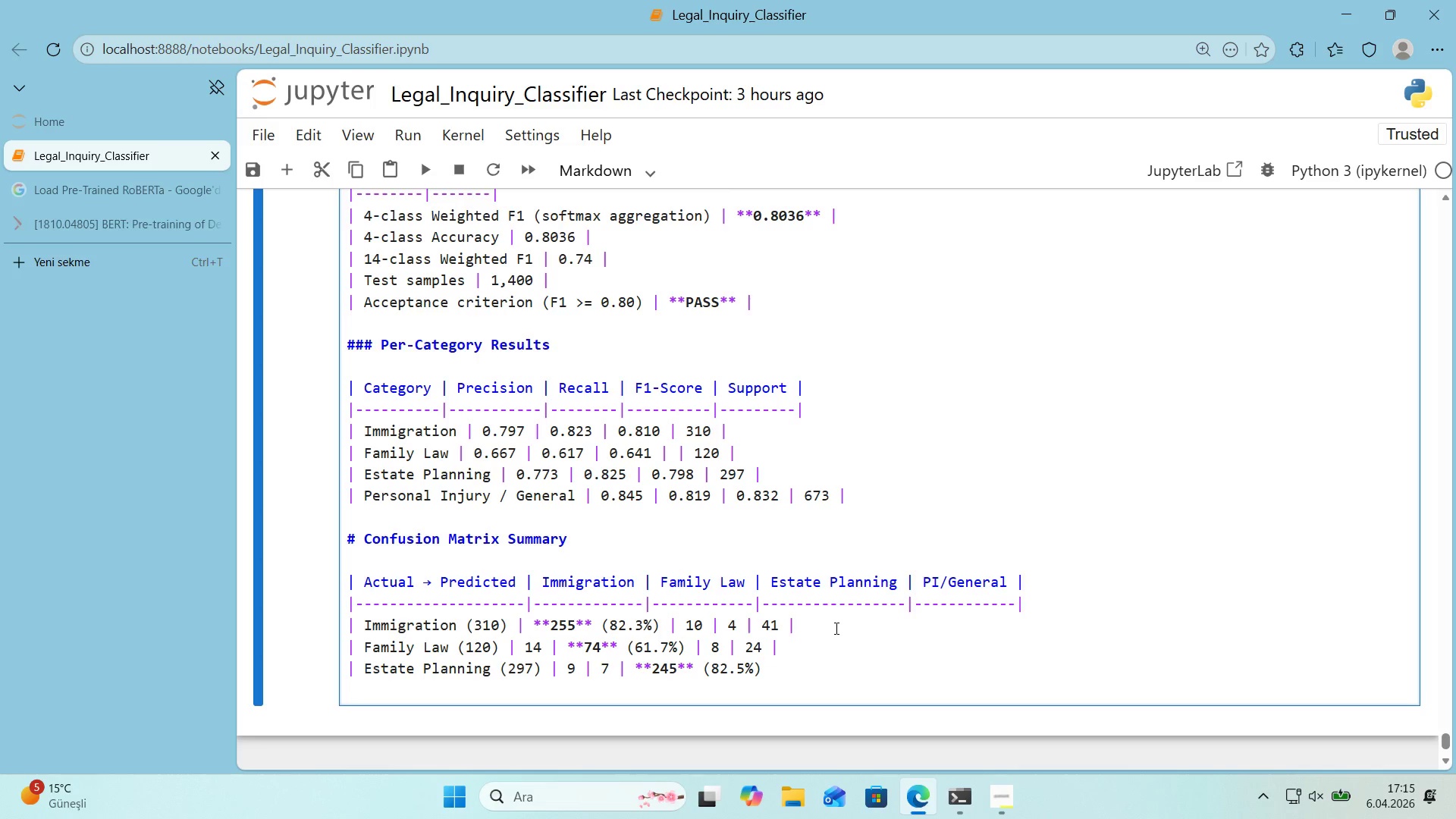 
key(Space)
 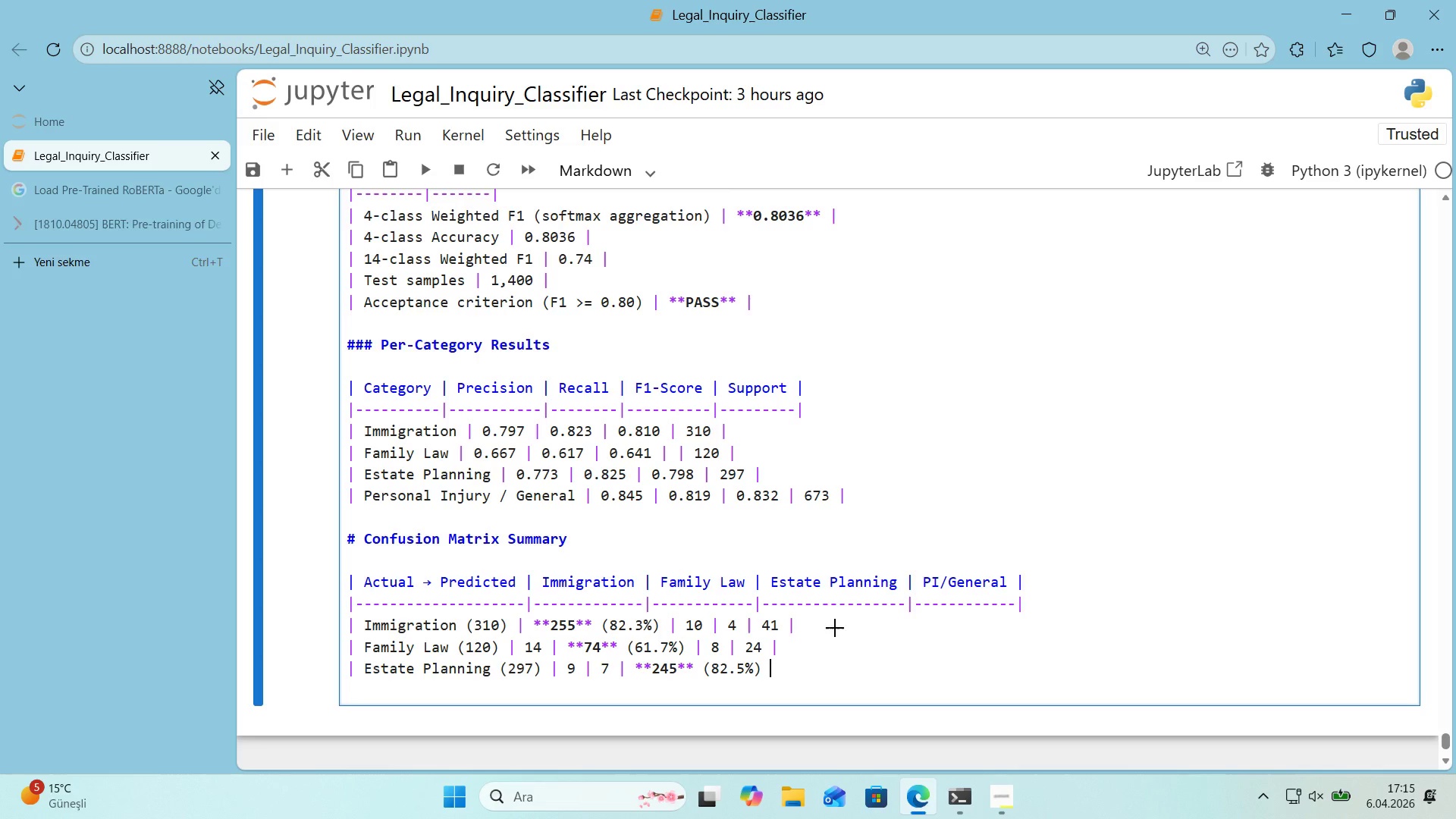 
key(Alt+Control+Minus)
 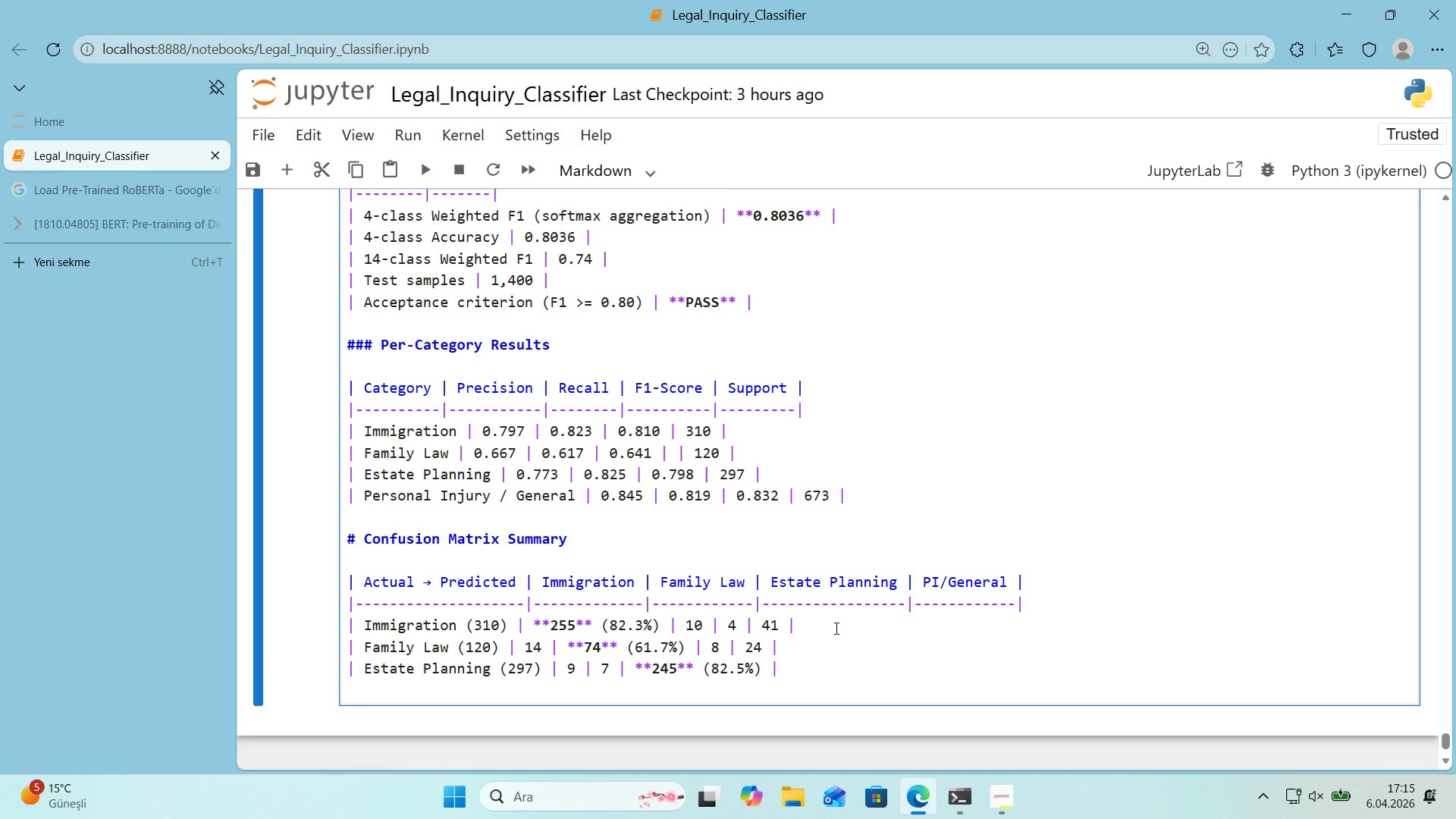 
type( 36 )
 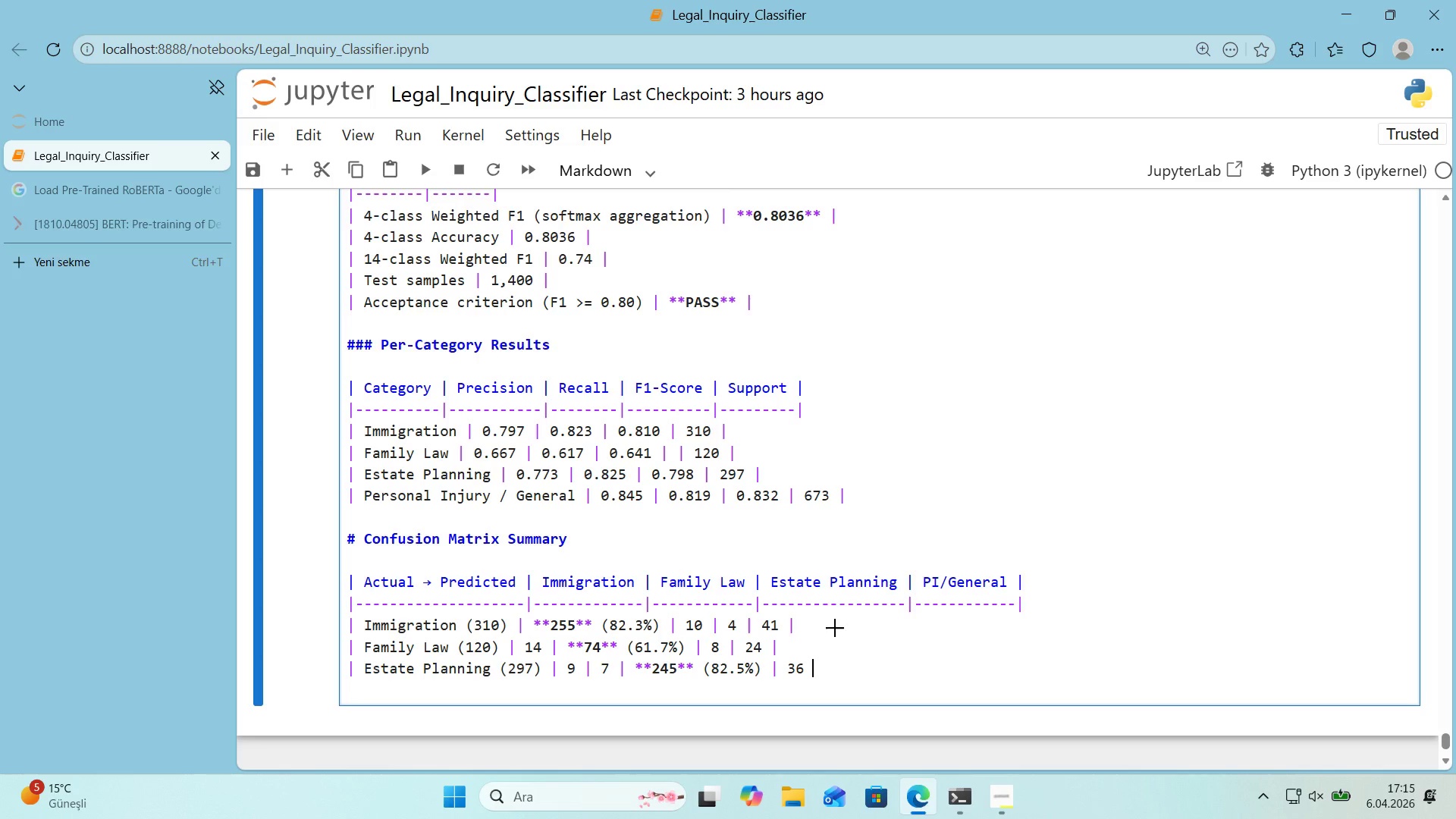 
key(Alt+Control+Minus)
 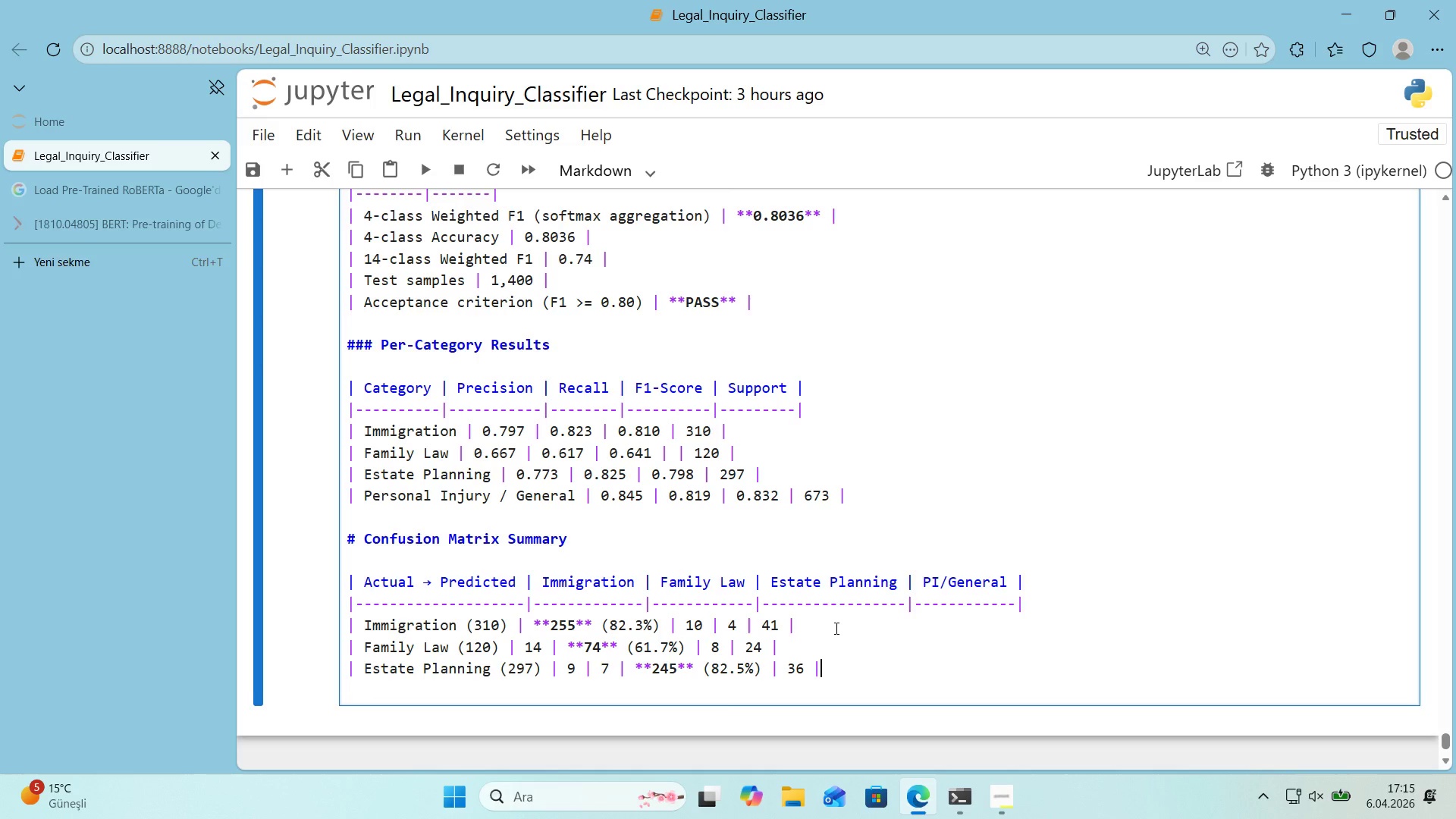 
key(Enter)
 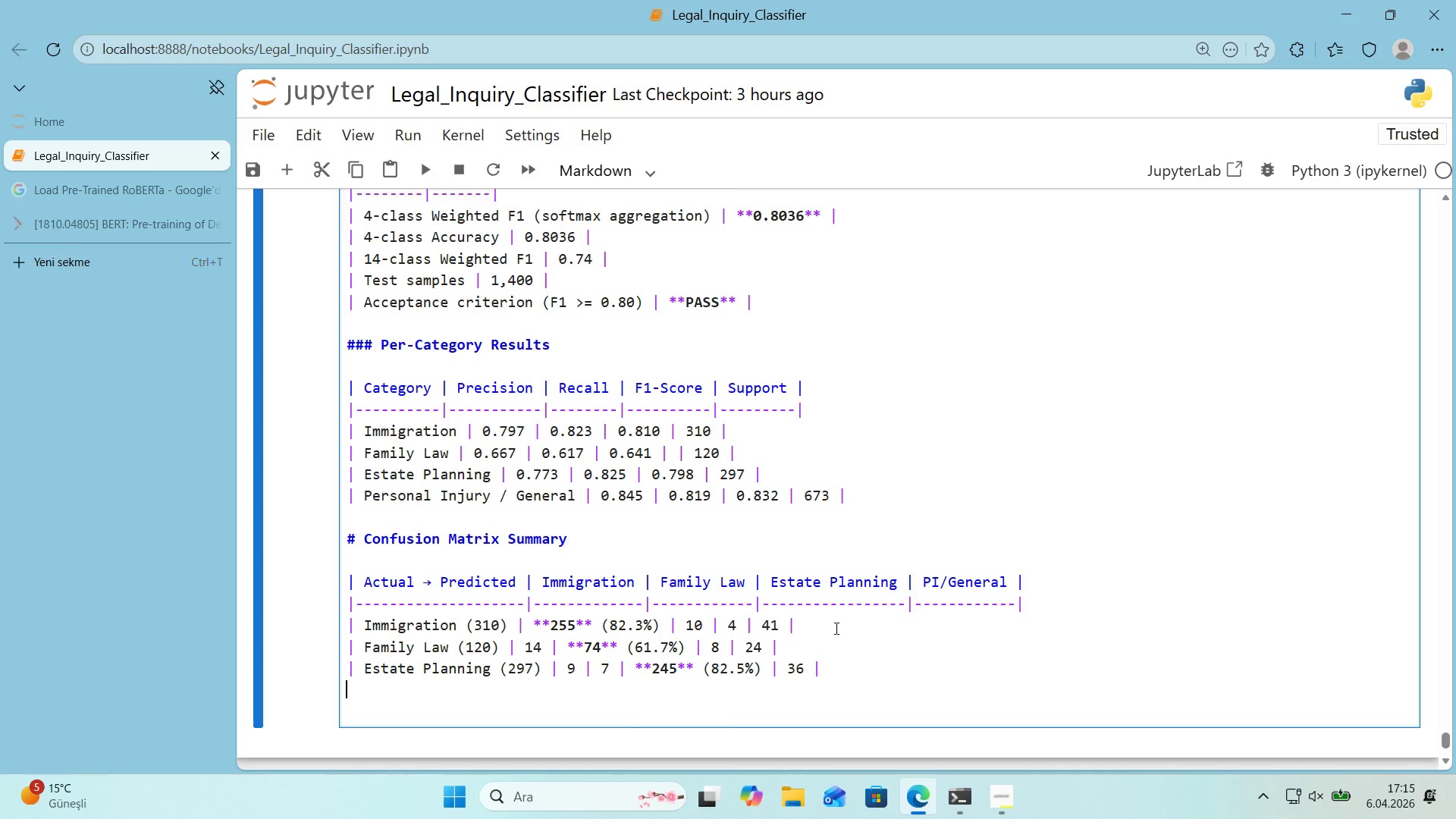 
key(Control+ControlLeft)
 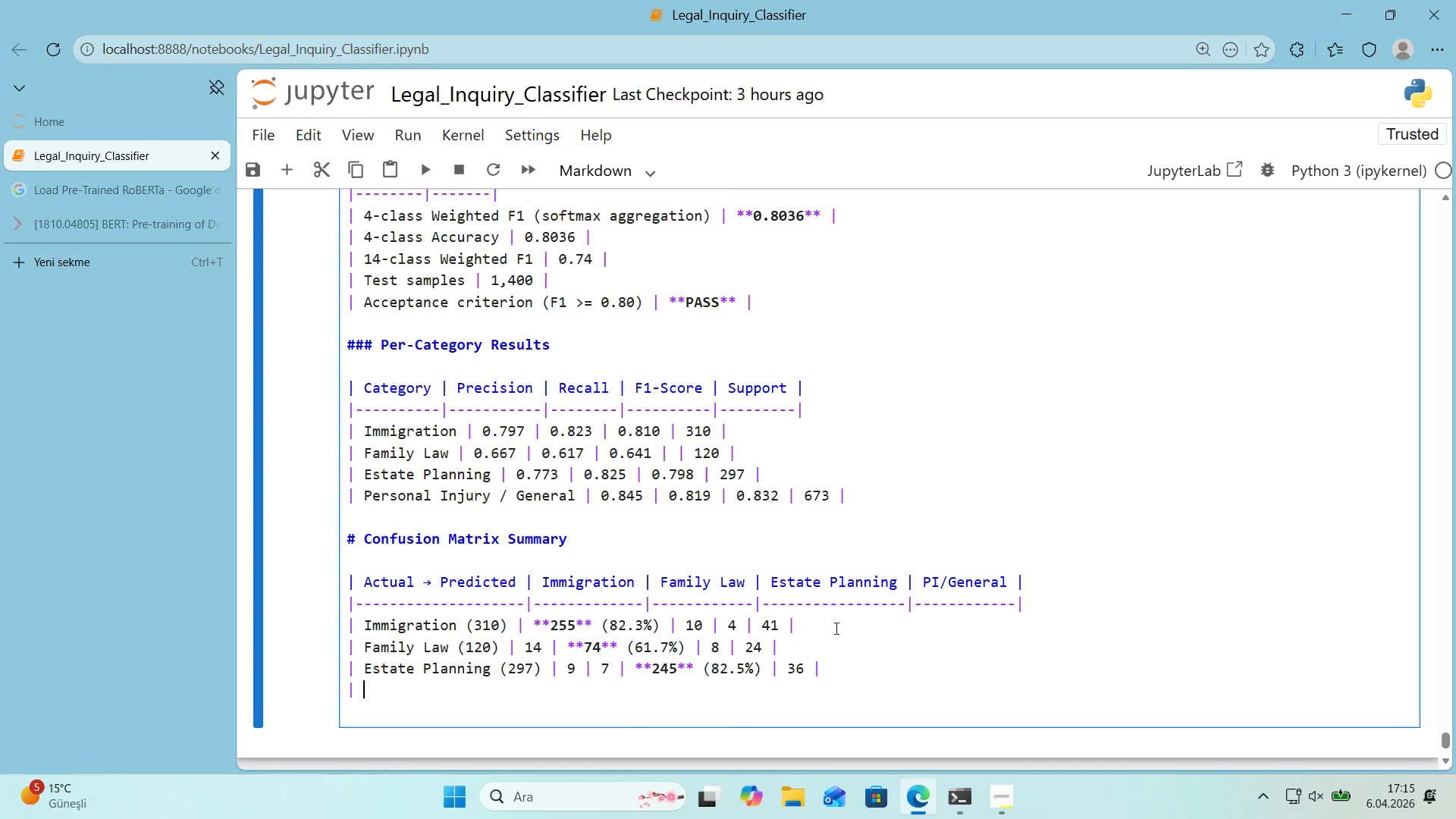 
key(Alt+Control+AltRight)
 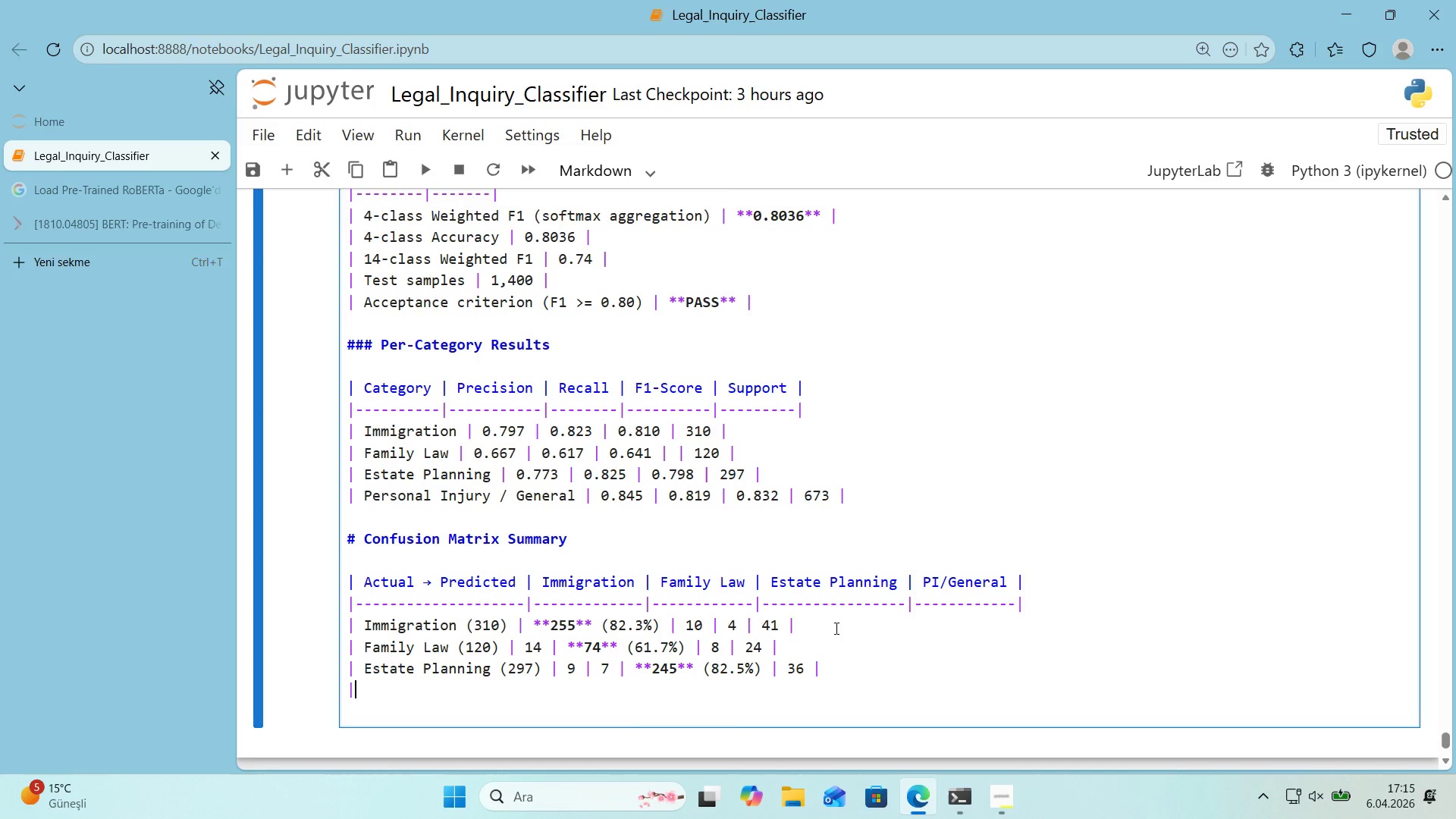 
key(Alt+Control+Minus)
 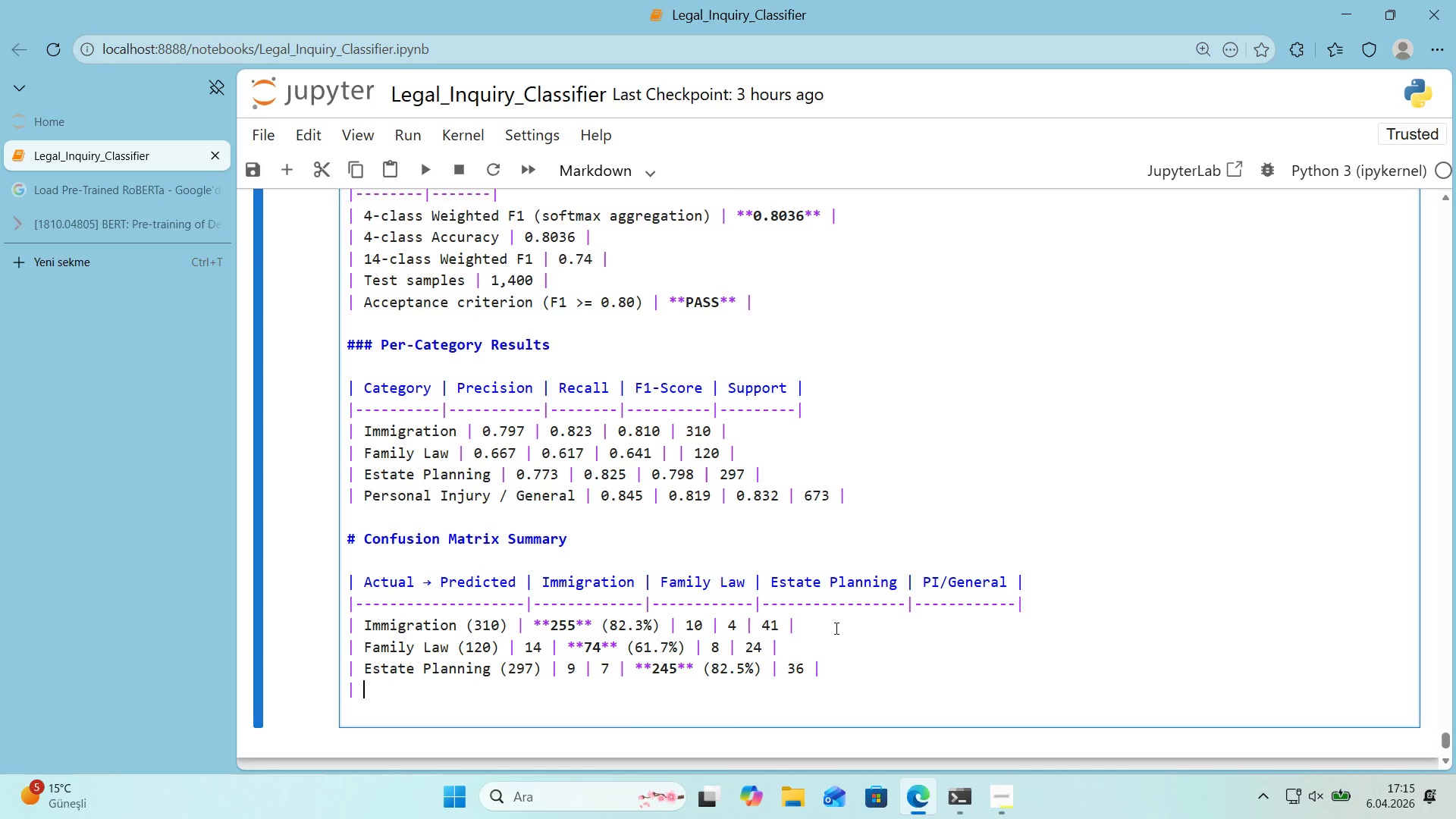 
type( PI&General )
 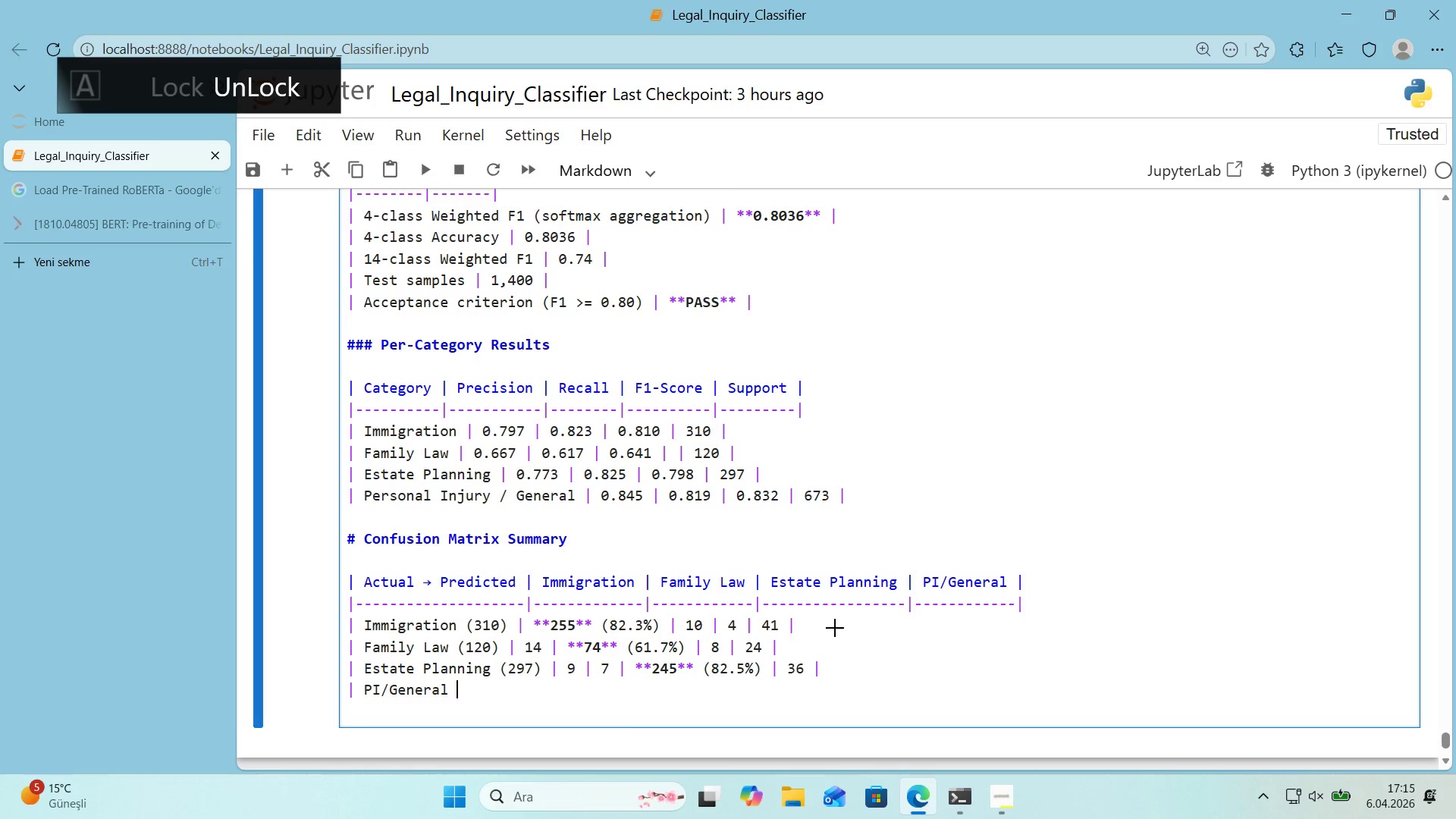 
key(Alt+Control+Minus)
 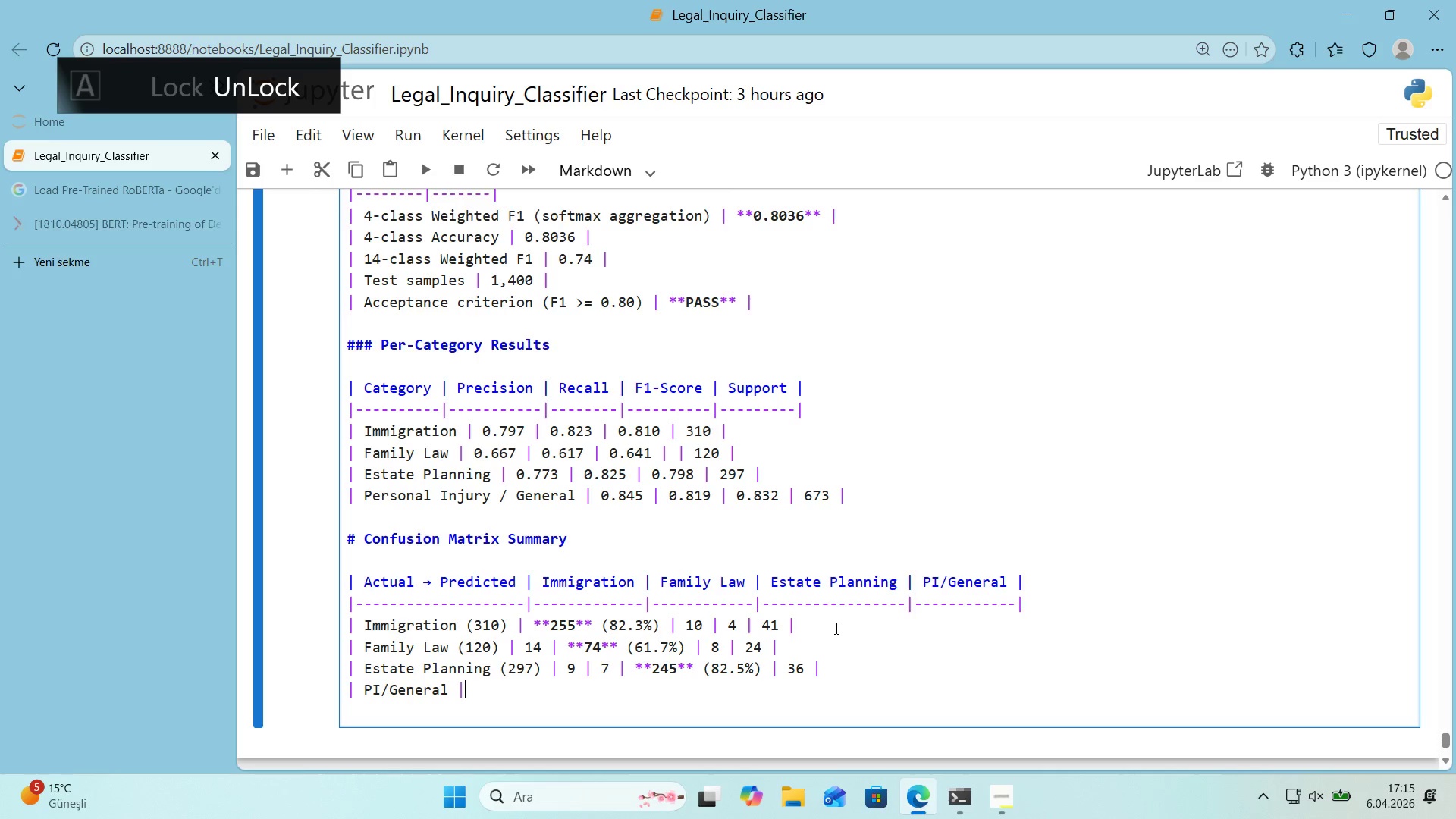 
key(ArrowLeft)
 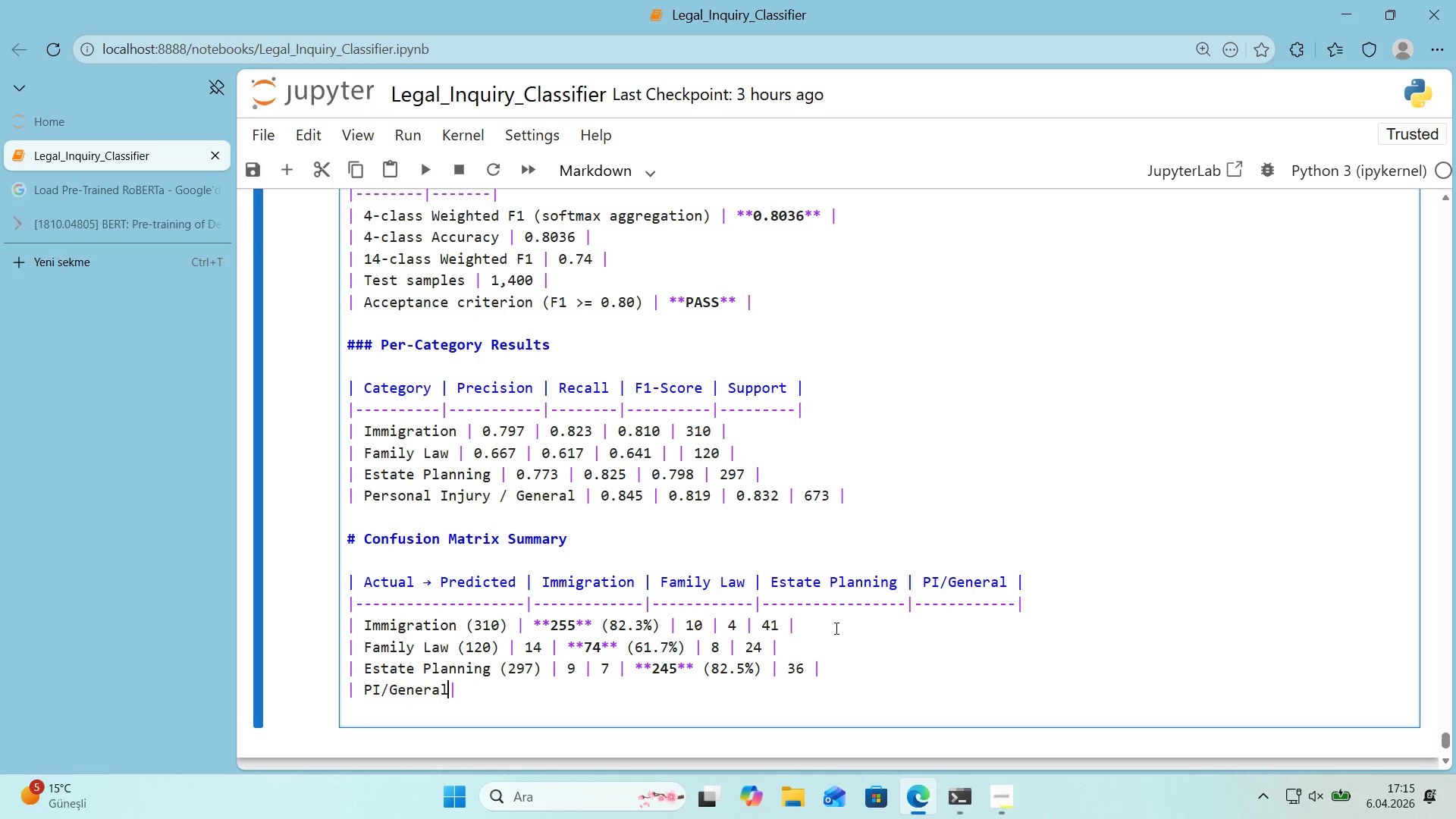 
key(Backspace)
type( *()
 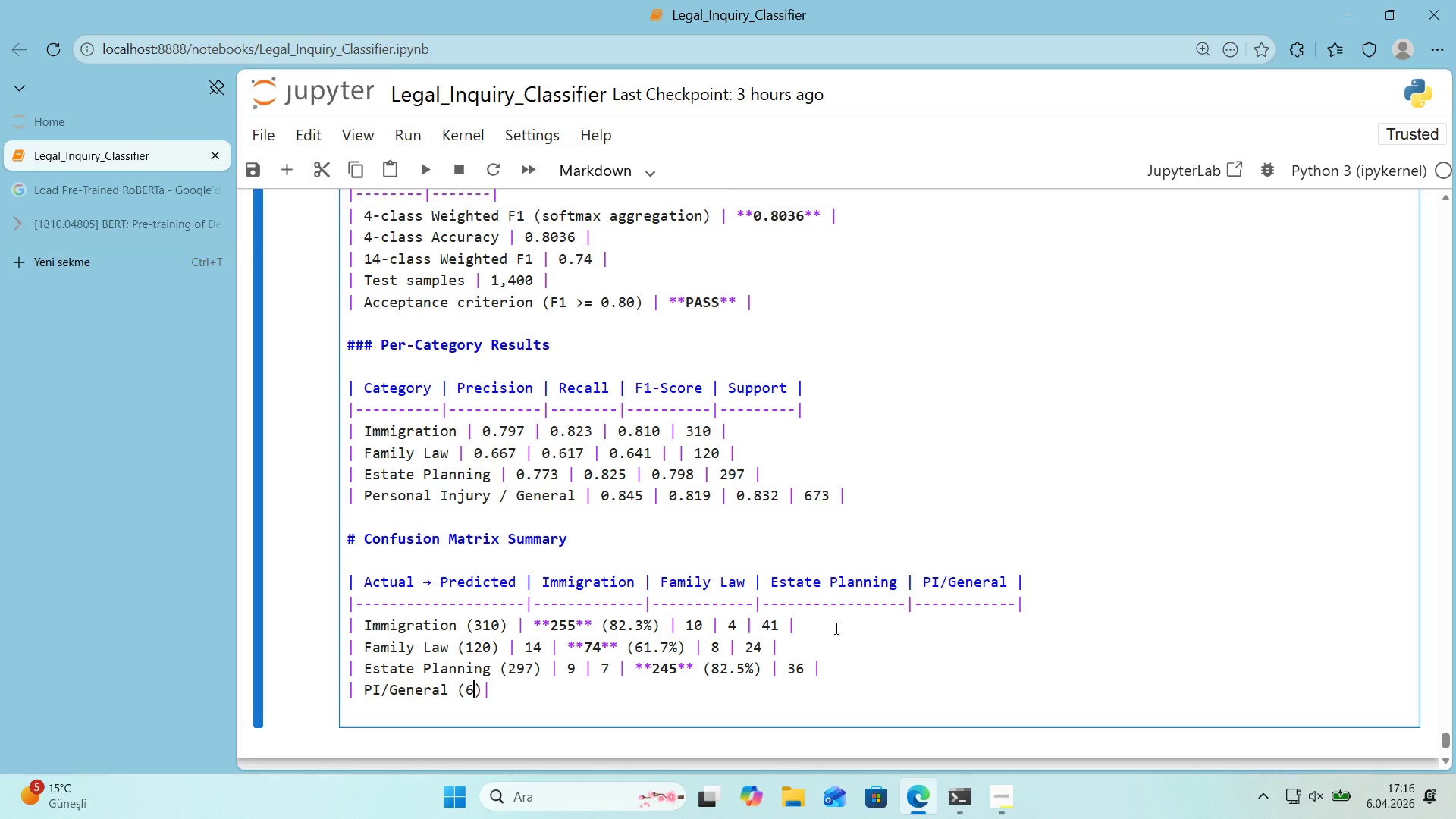 
 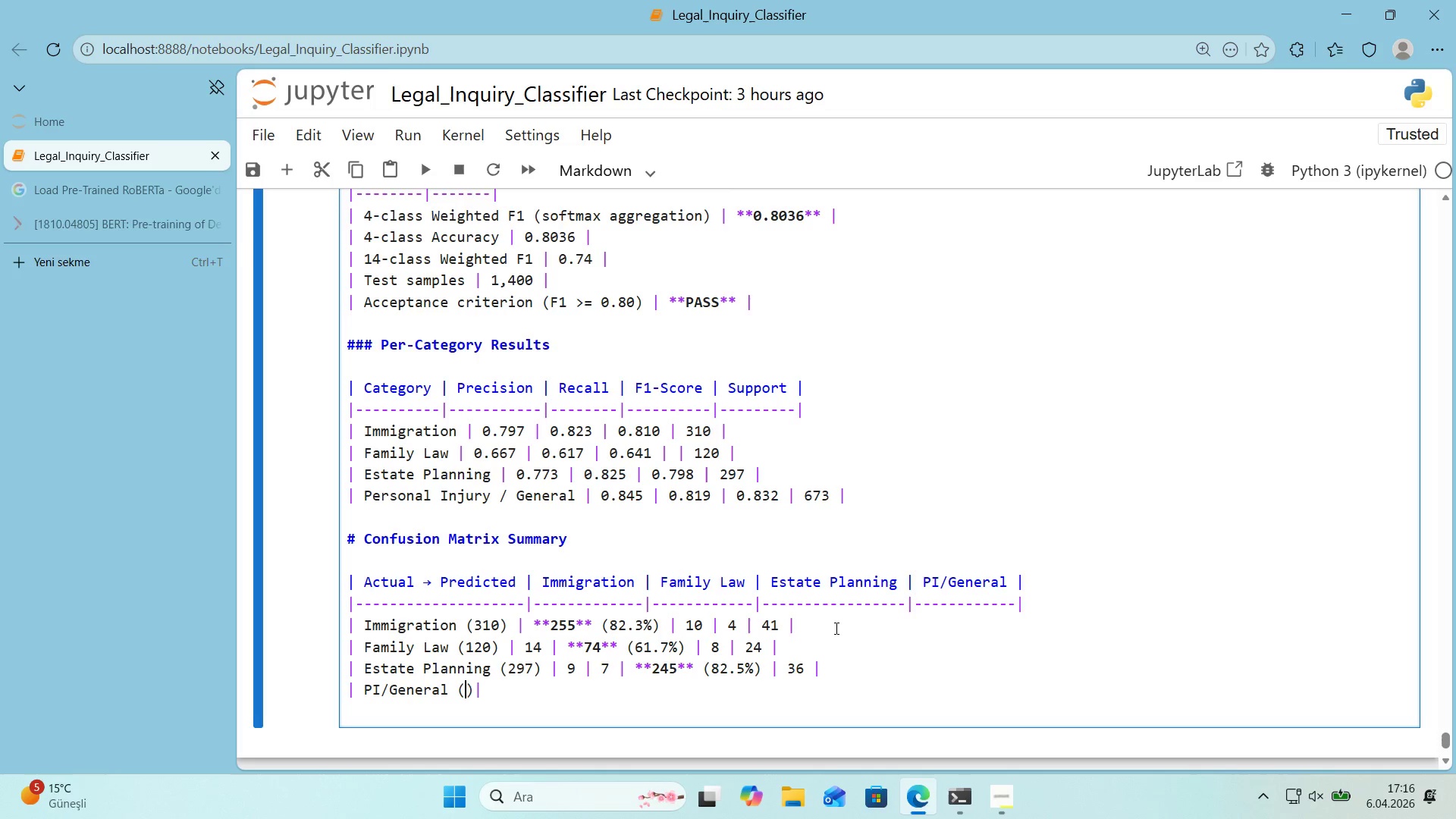 
key(ArrowLeft)
 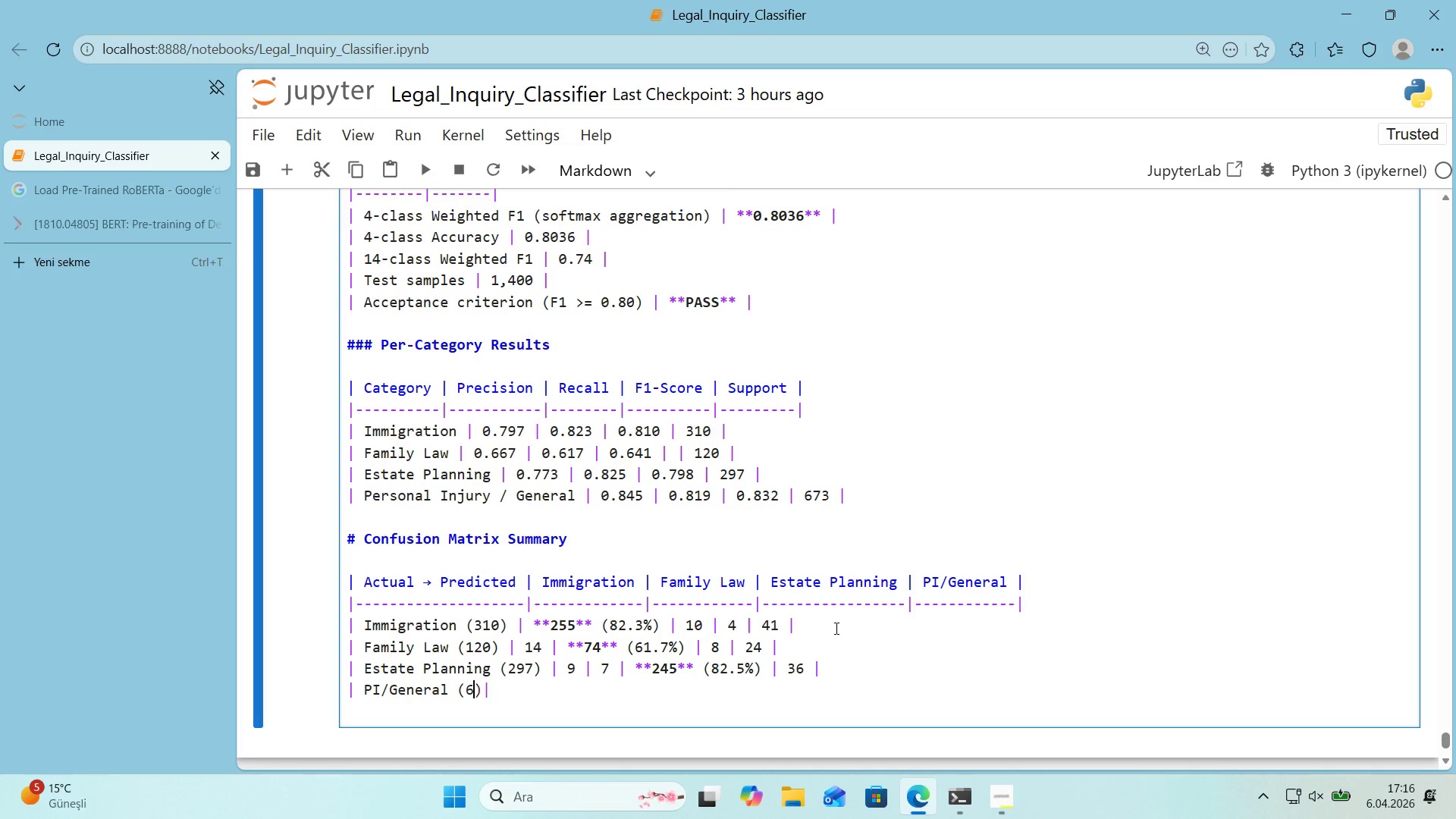 
key(Numpad6)
 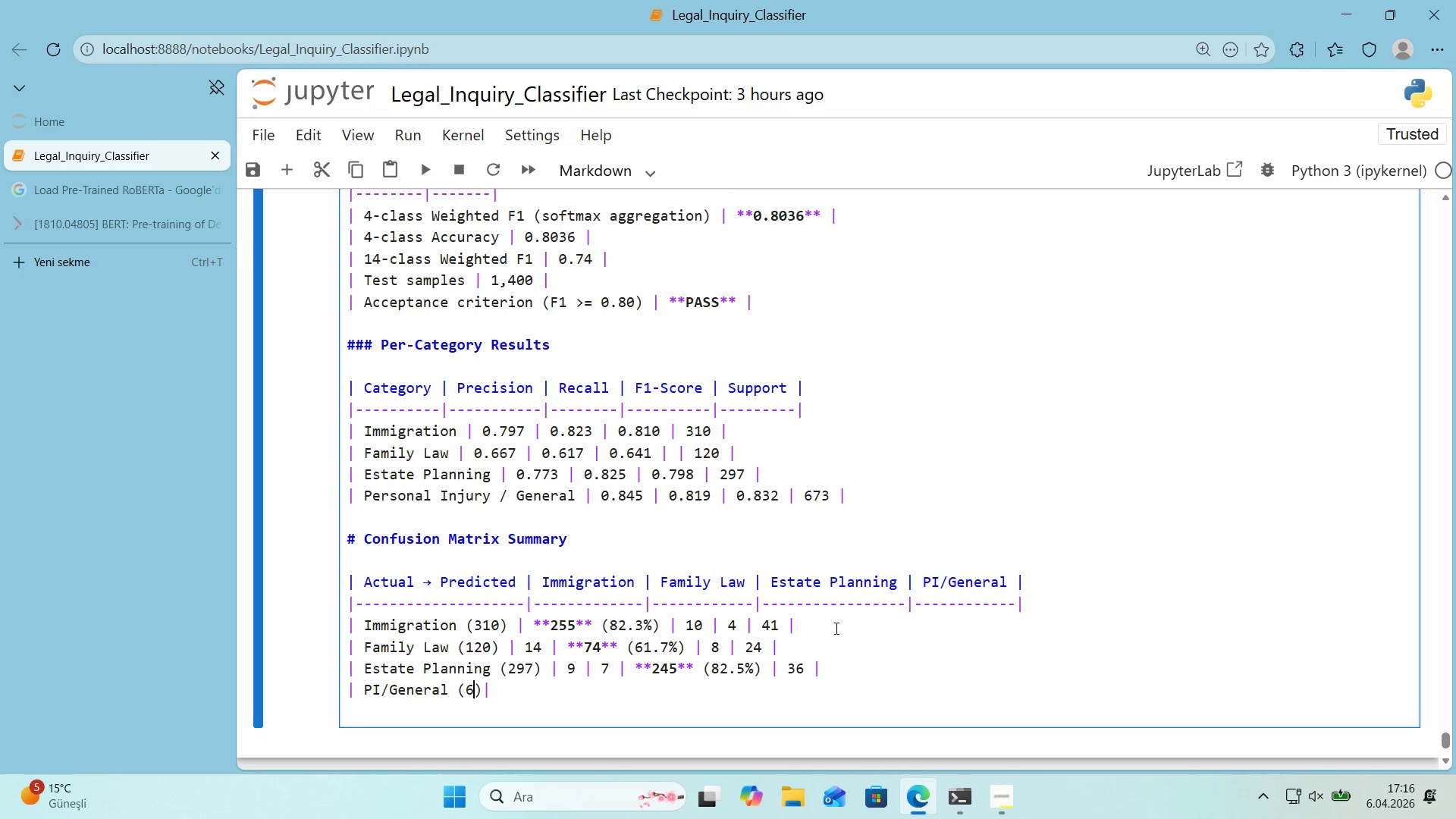 
key(Numpad7)
 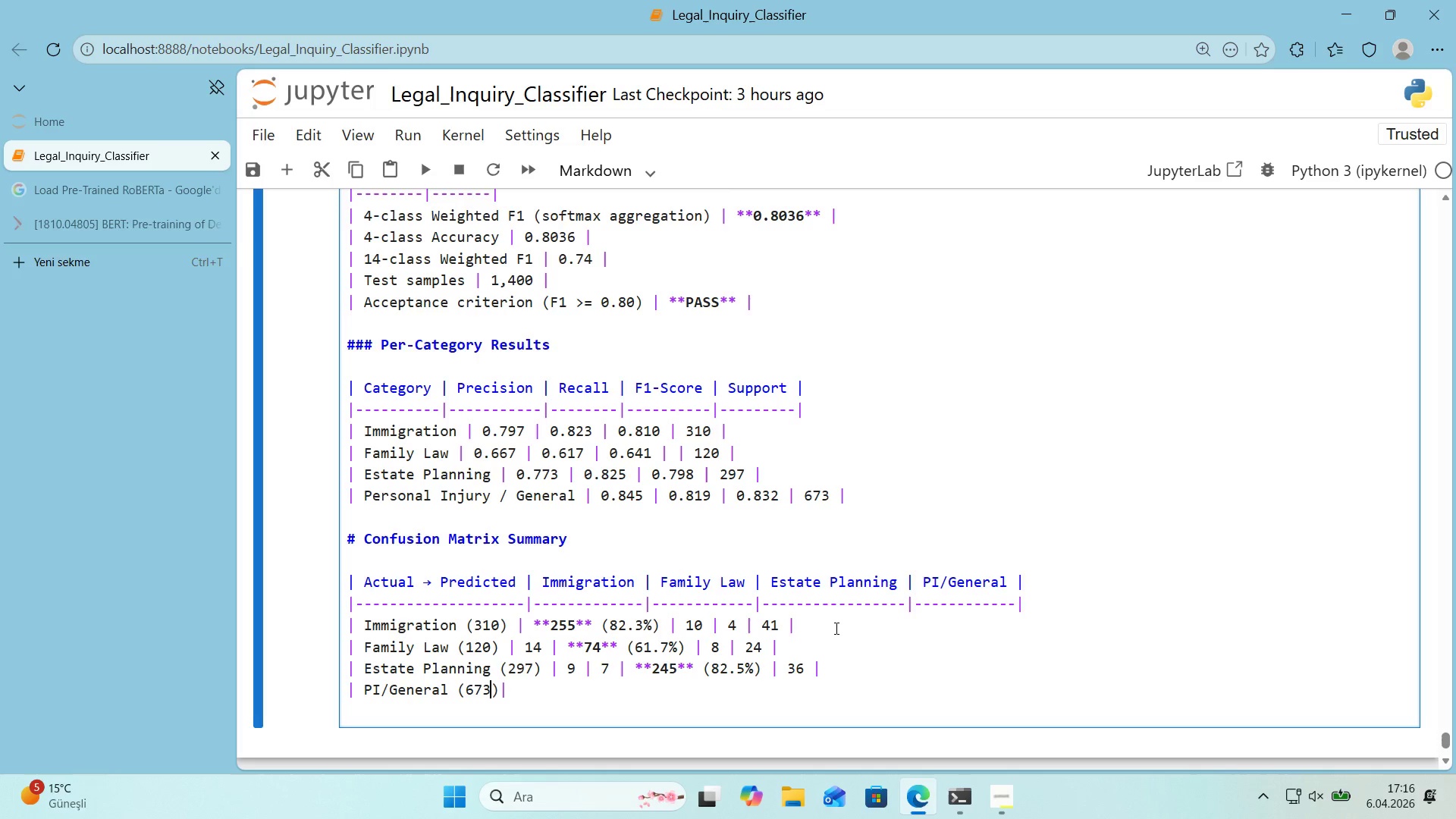 
key(Numpad3)
 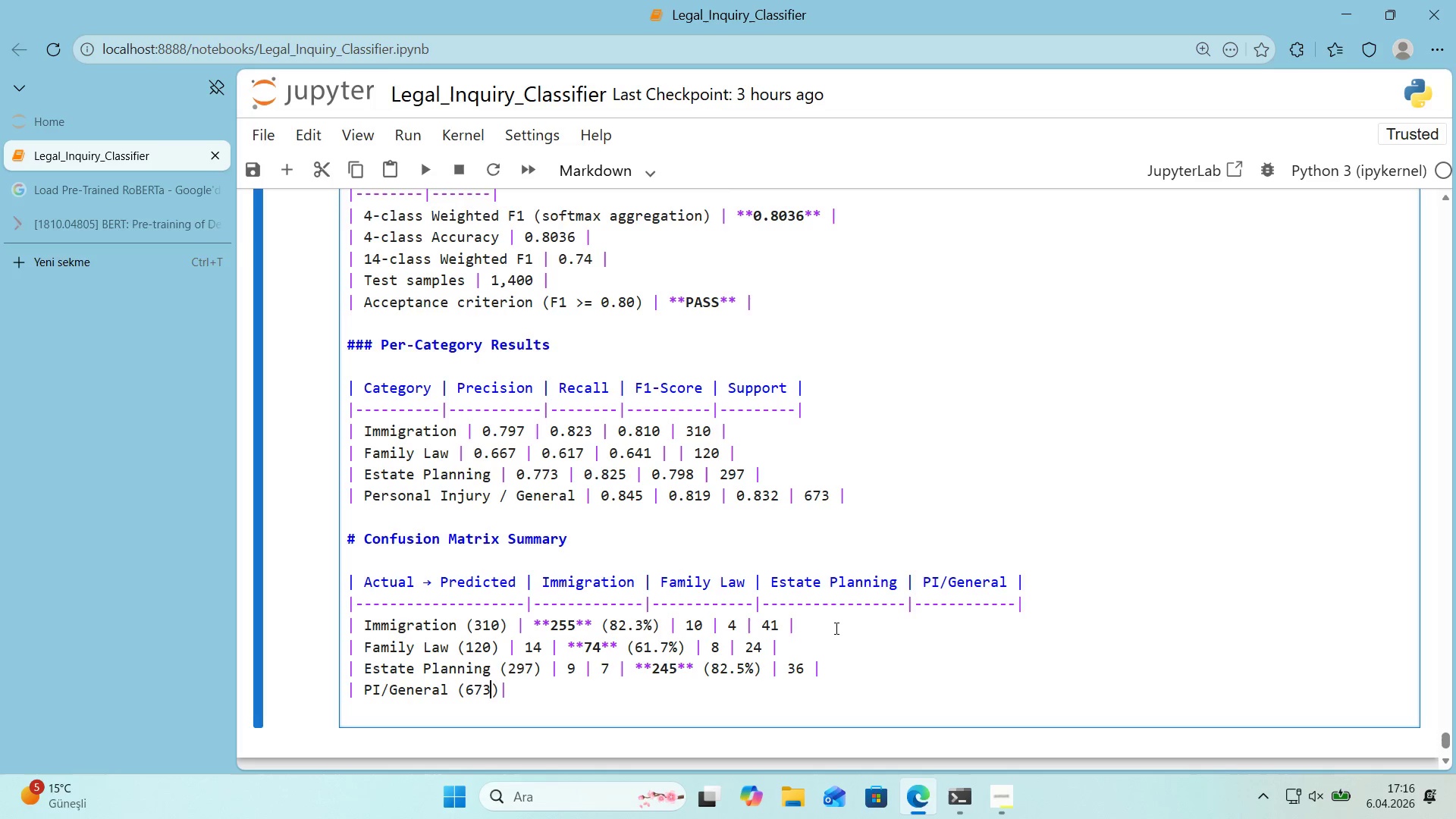 
key(ArrowRight)
 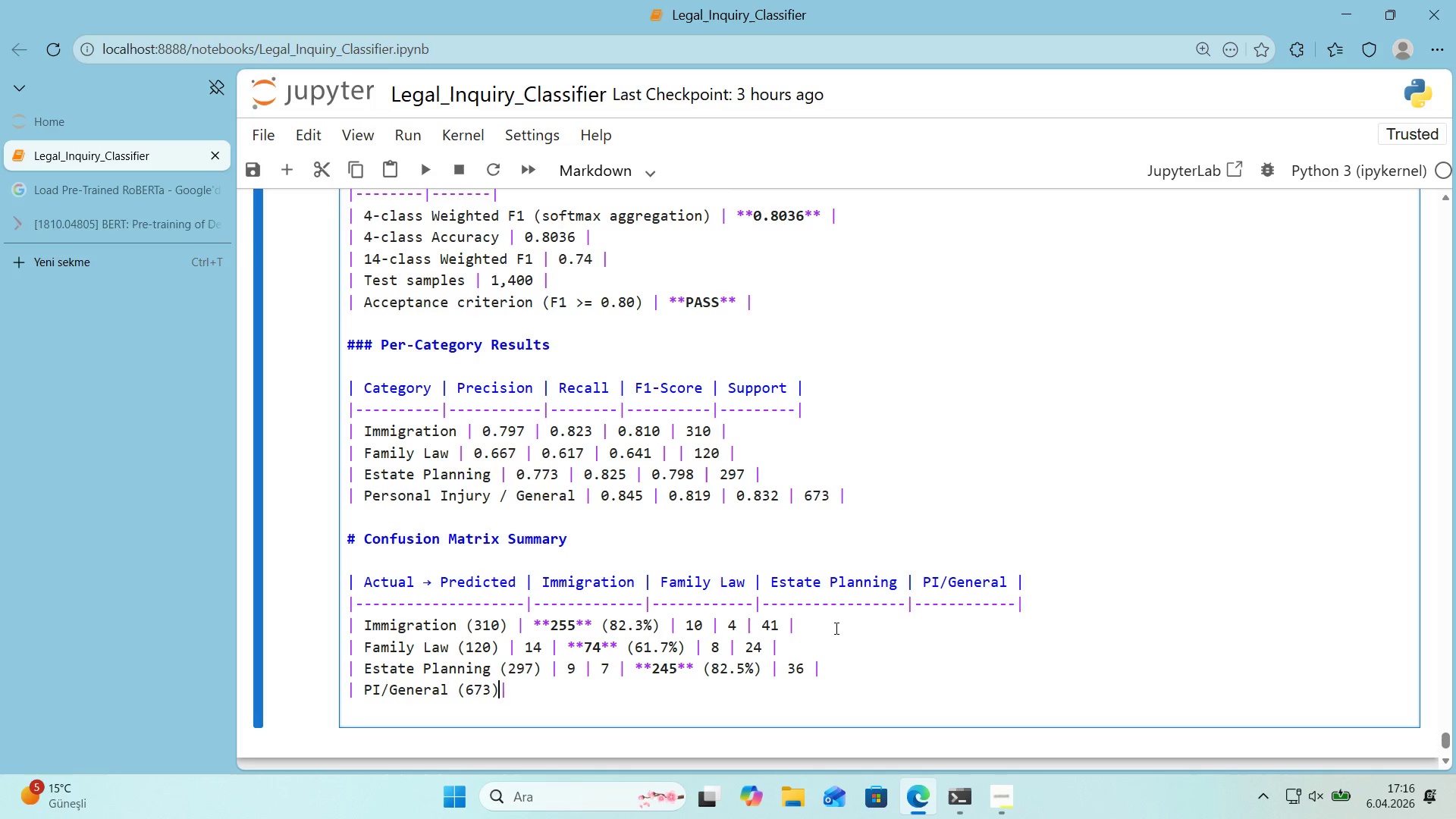 
key(Space)
 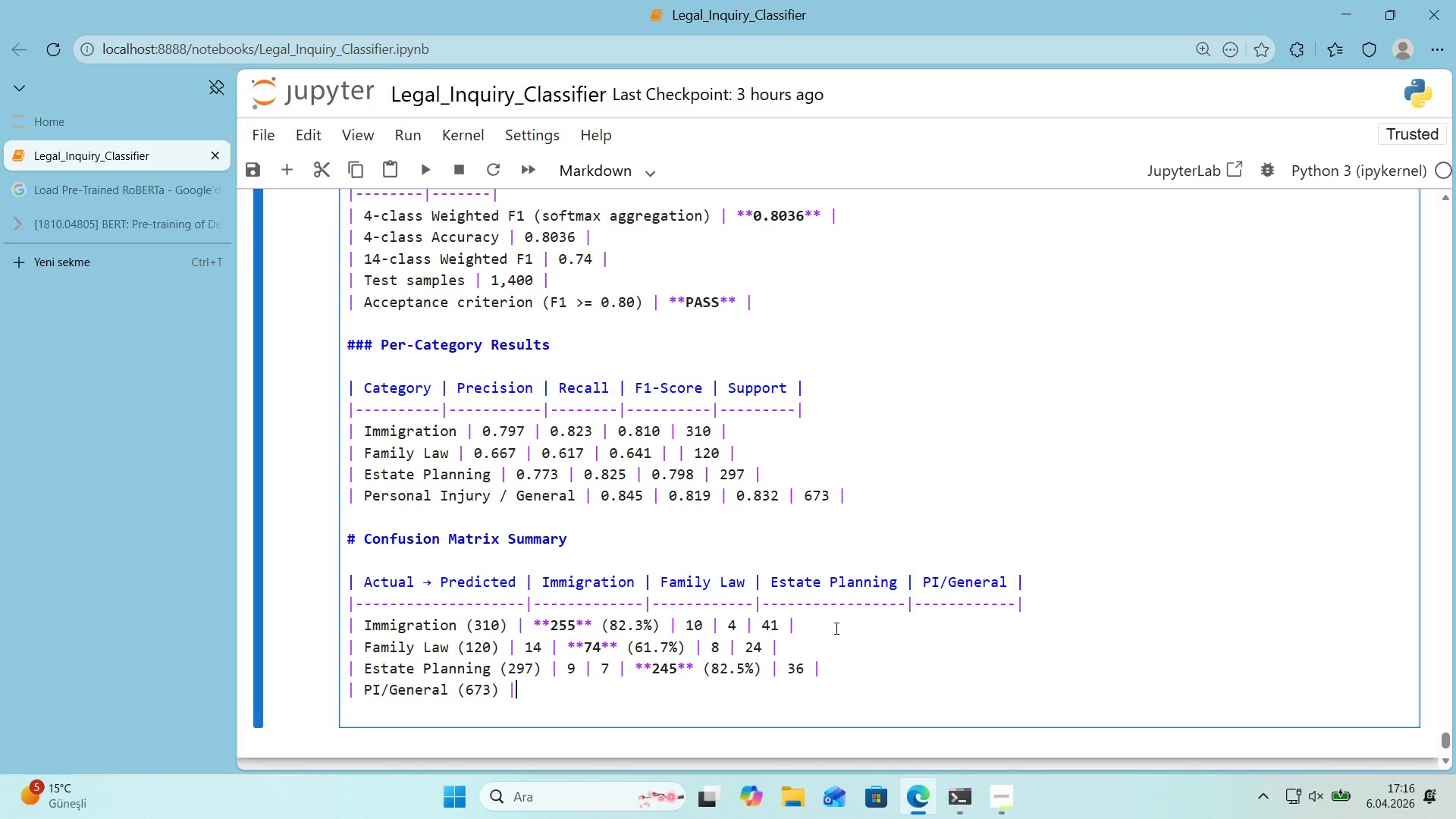 
key(ArrowRight)
 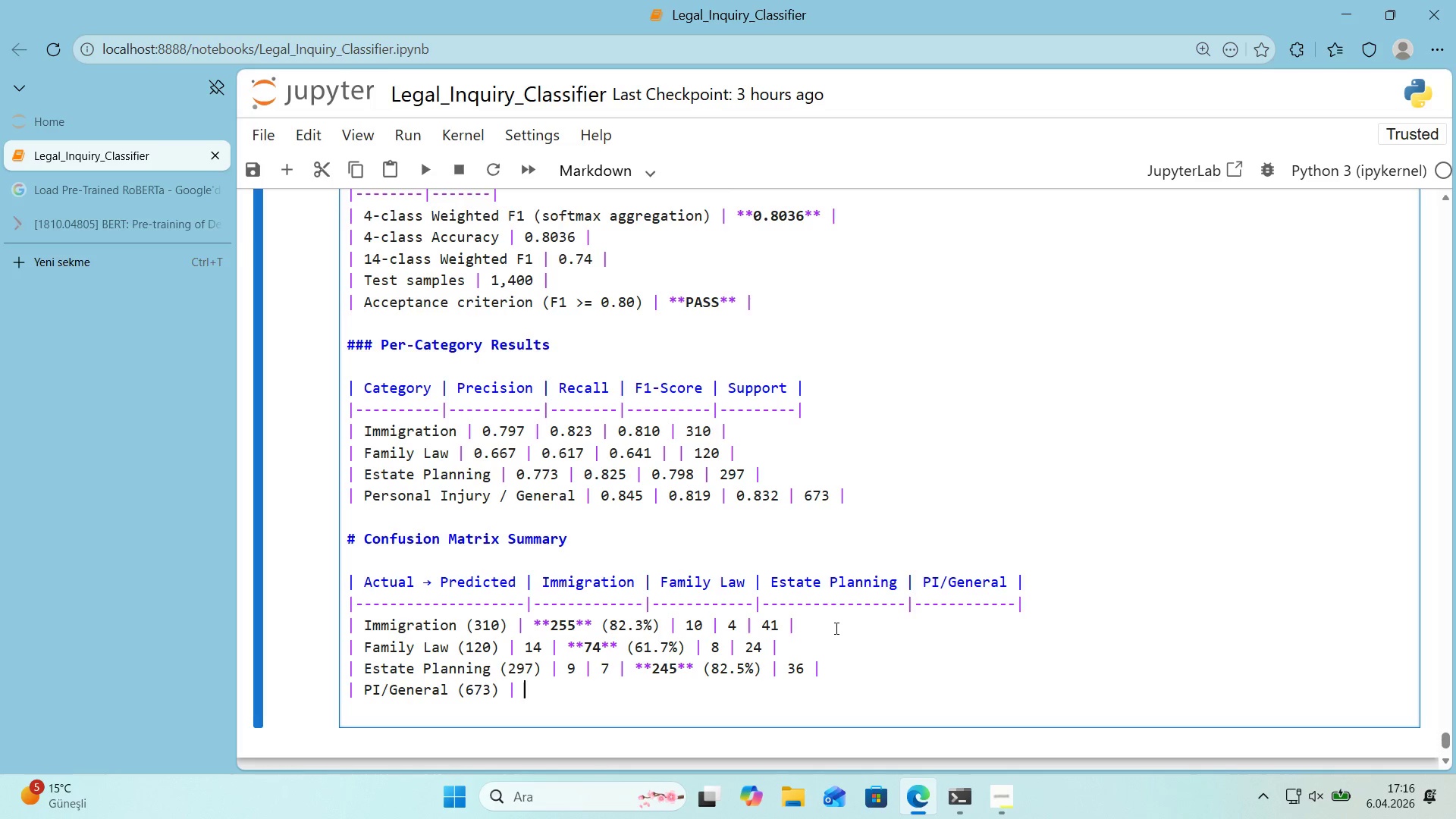 
key(Space)
 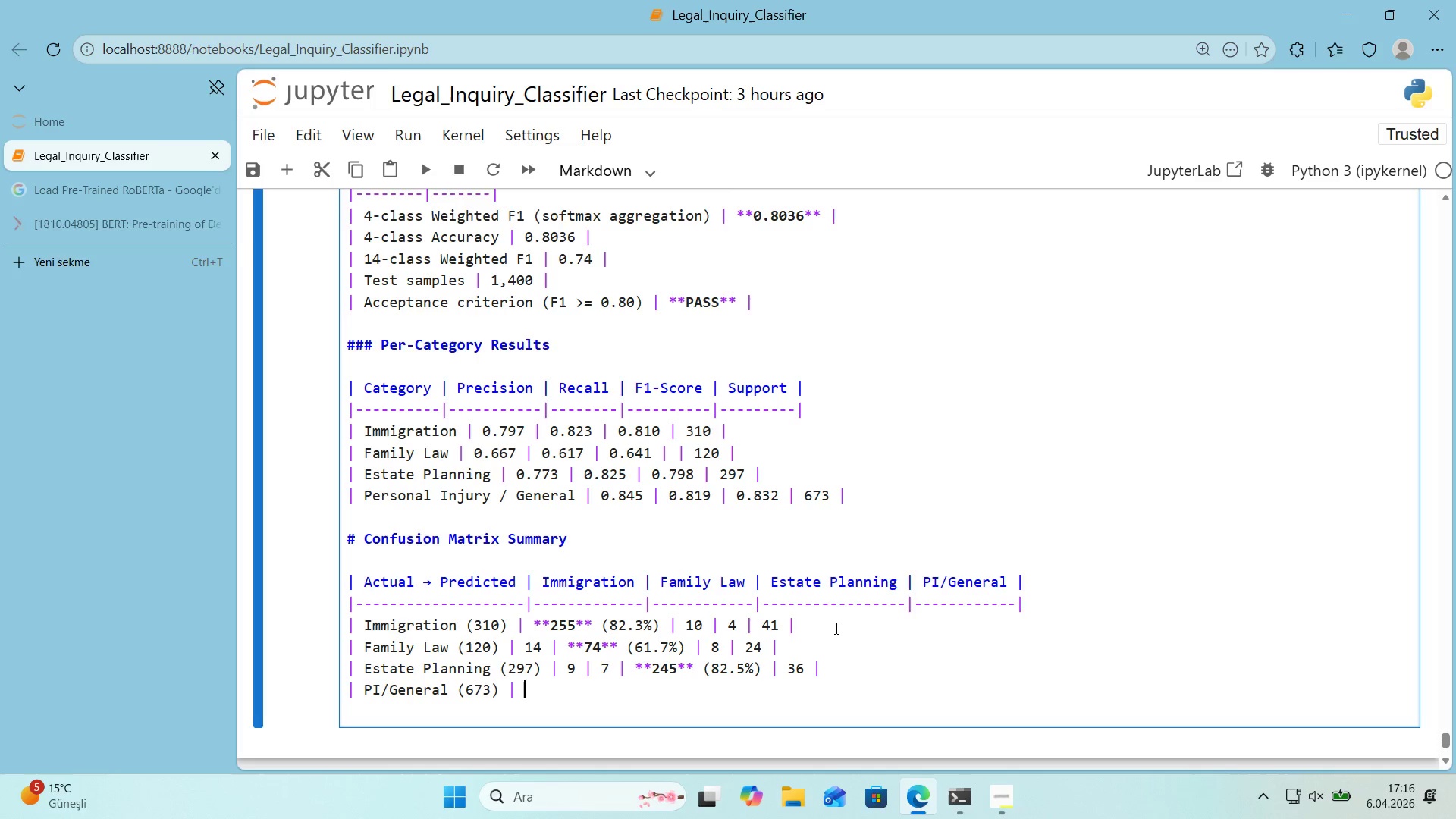 
key(Numpad4)
 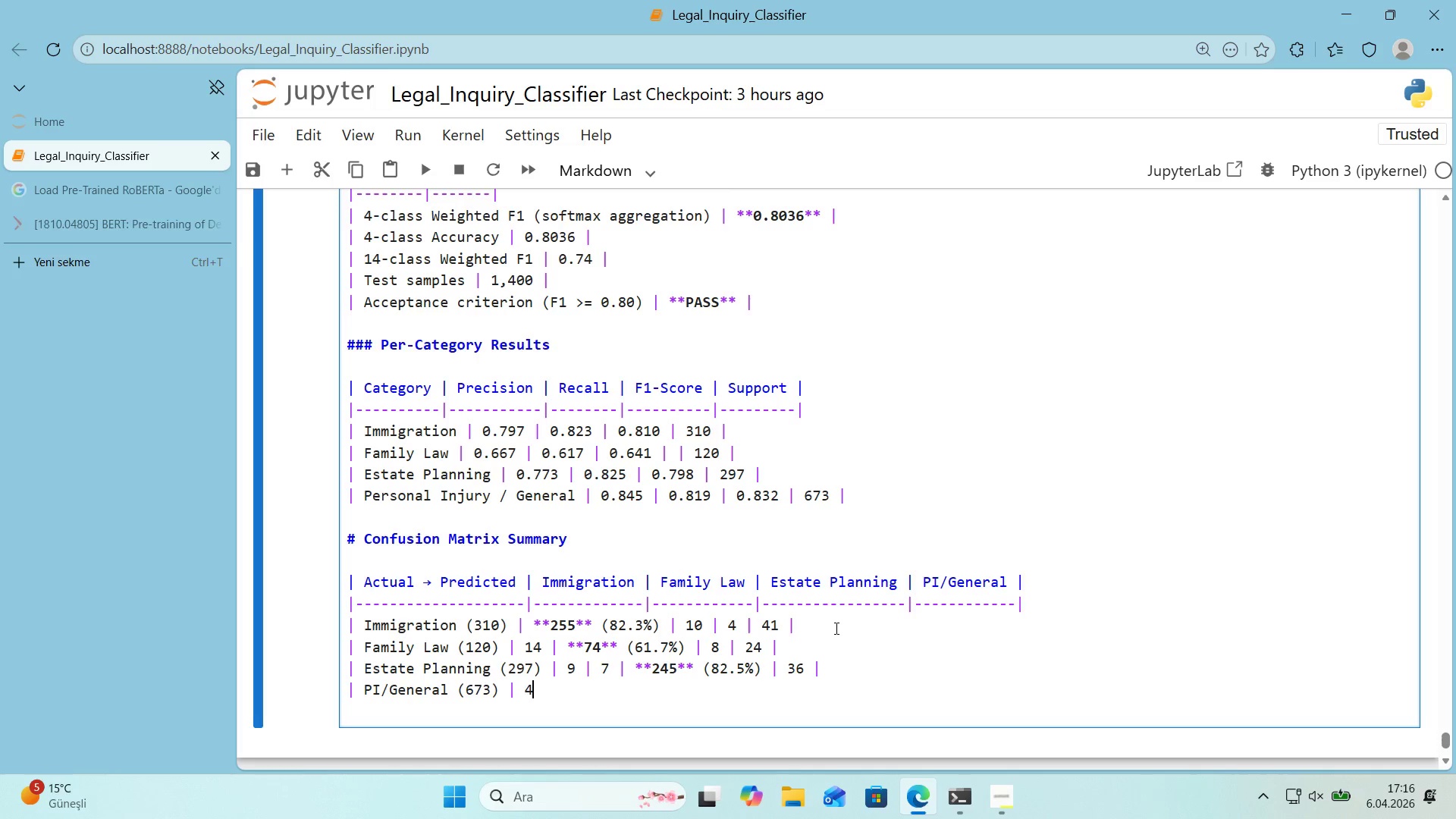 
key(Numpad2)
 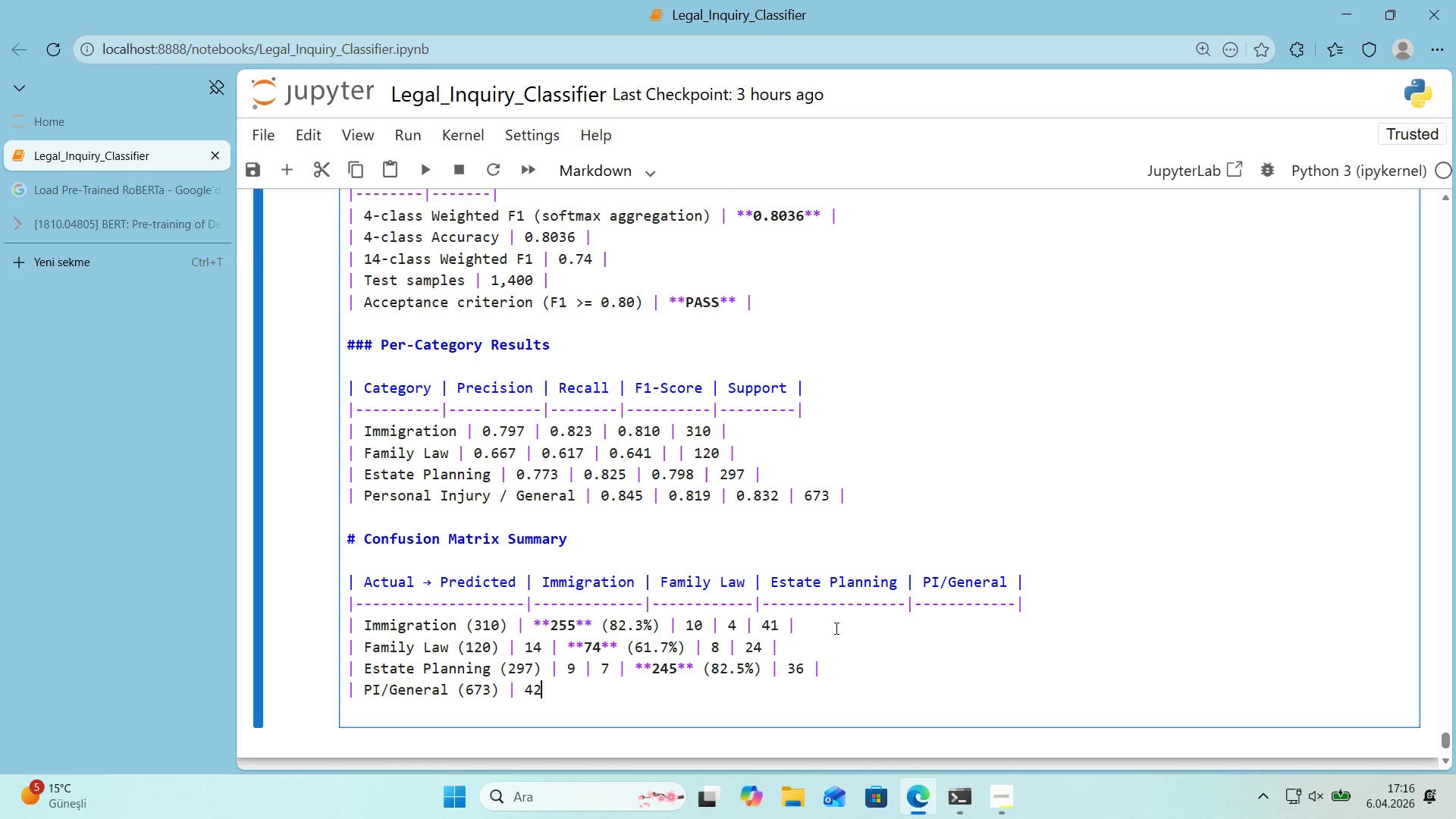 
key(Space)
 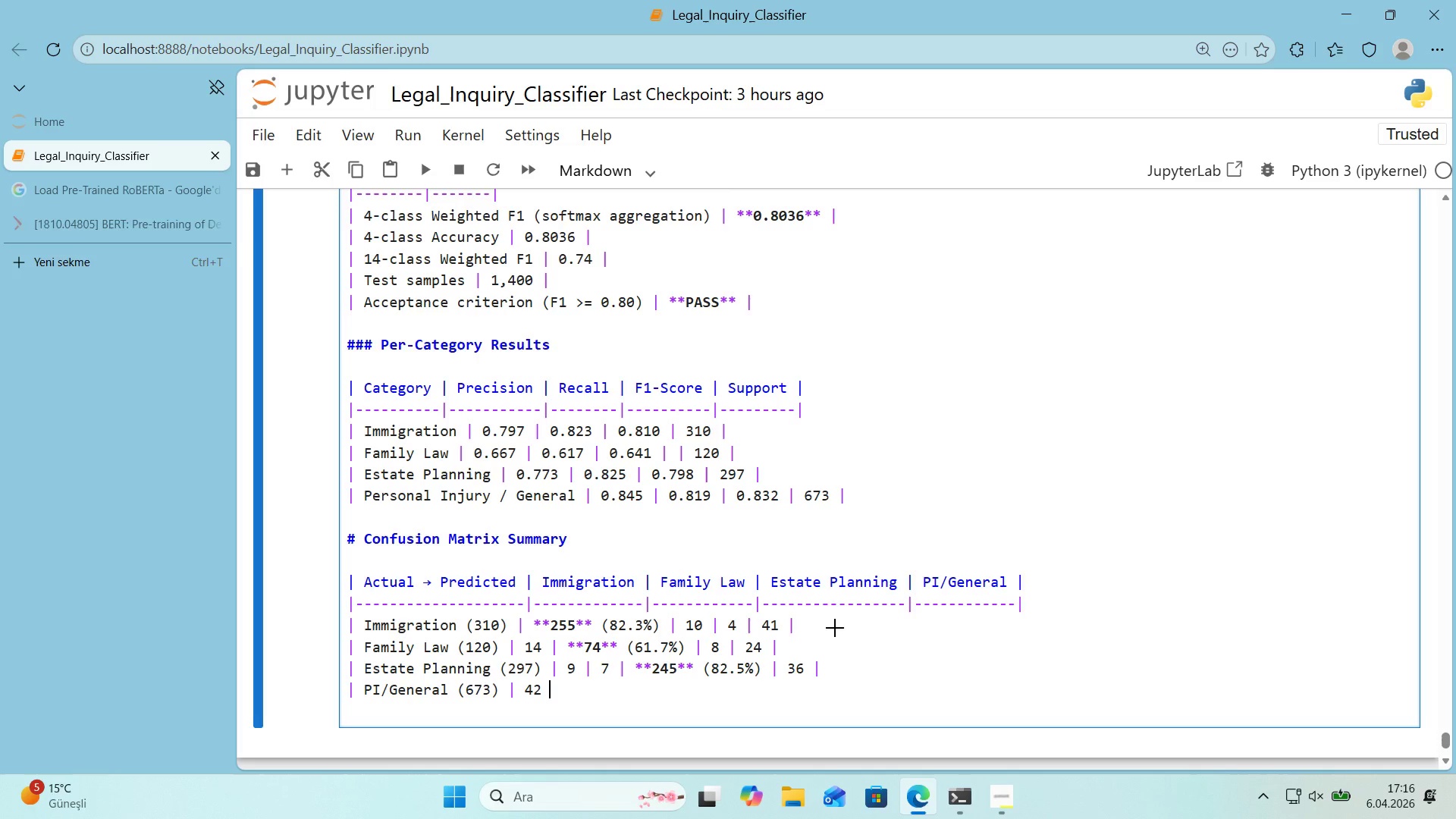 
key(Alt+Control+Minus)
 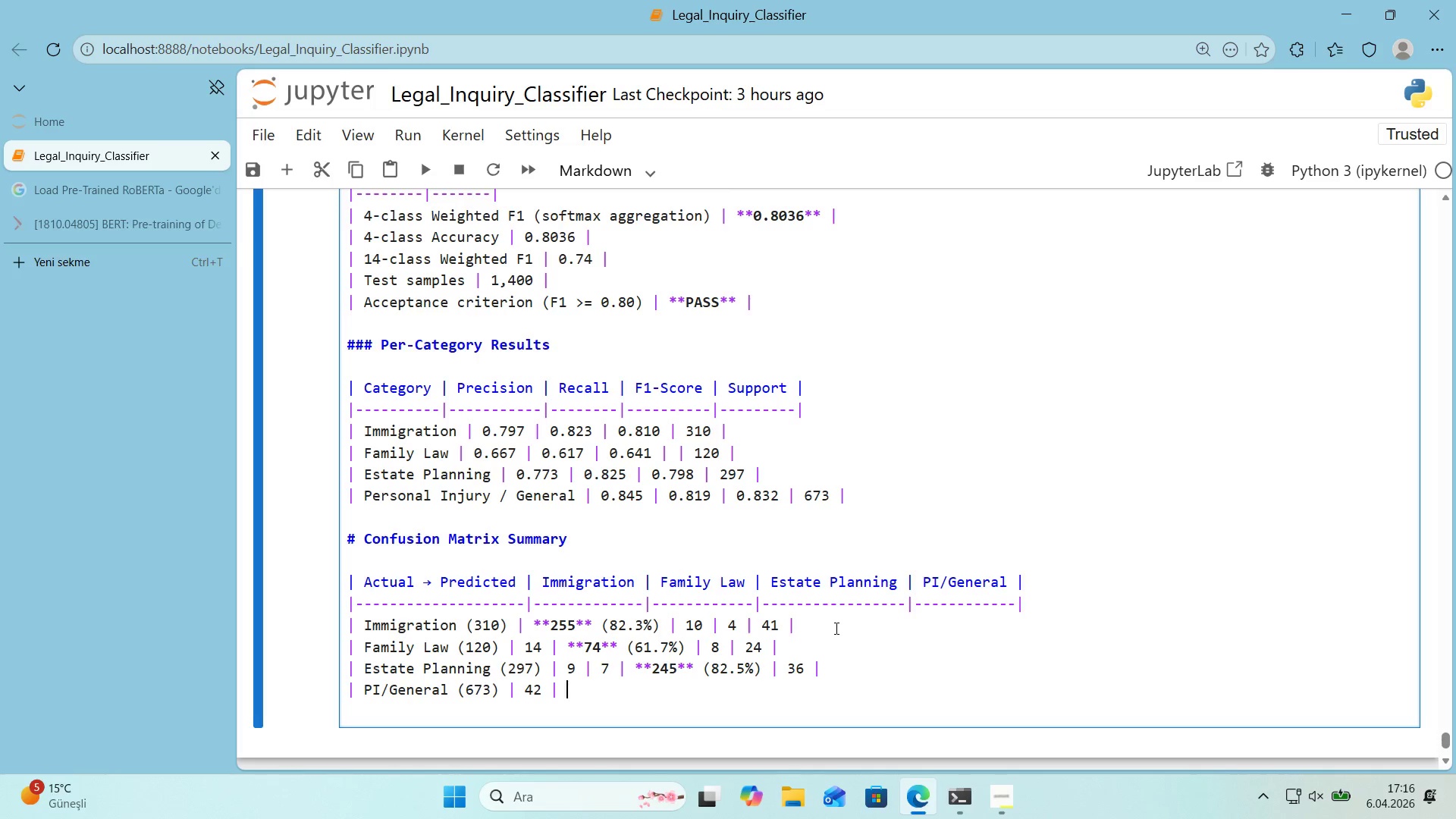 
key(Space)
 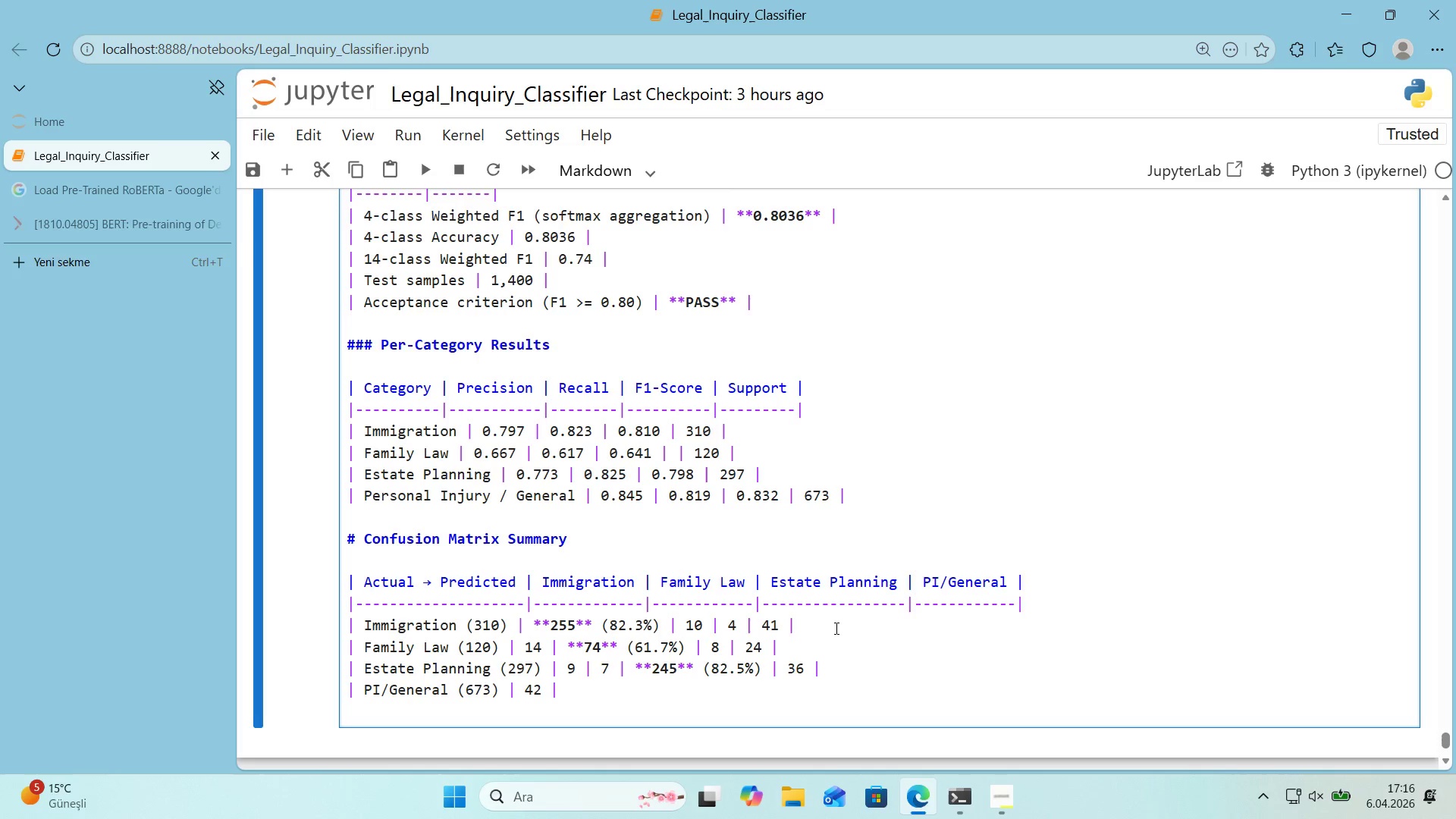 
key(Numpad2)
 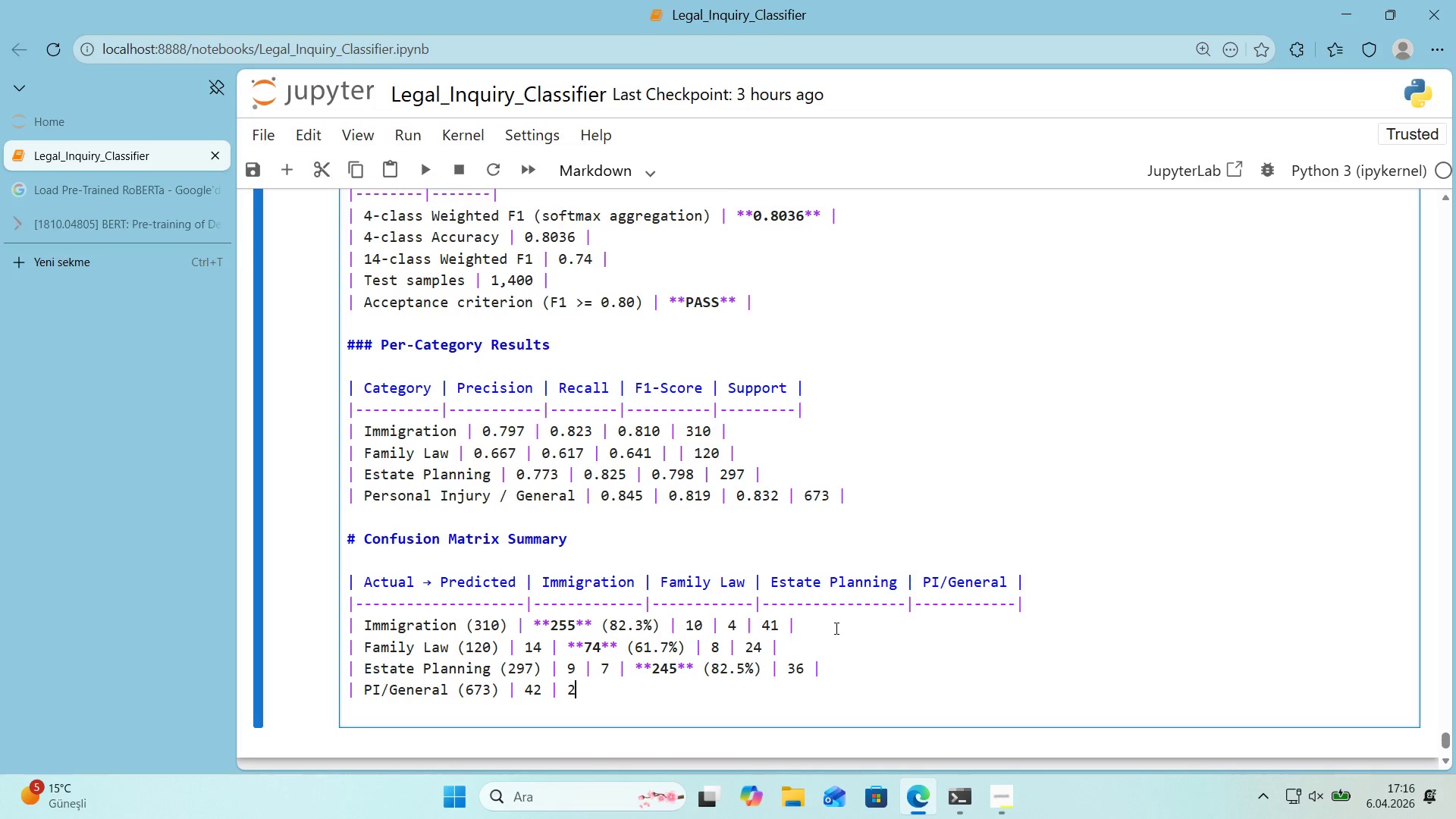 
key(Numpad0)
 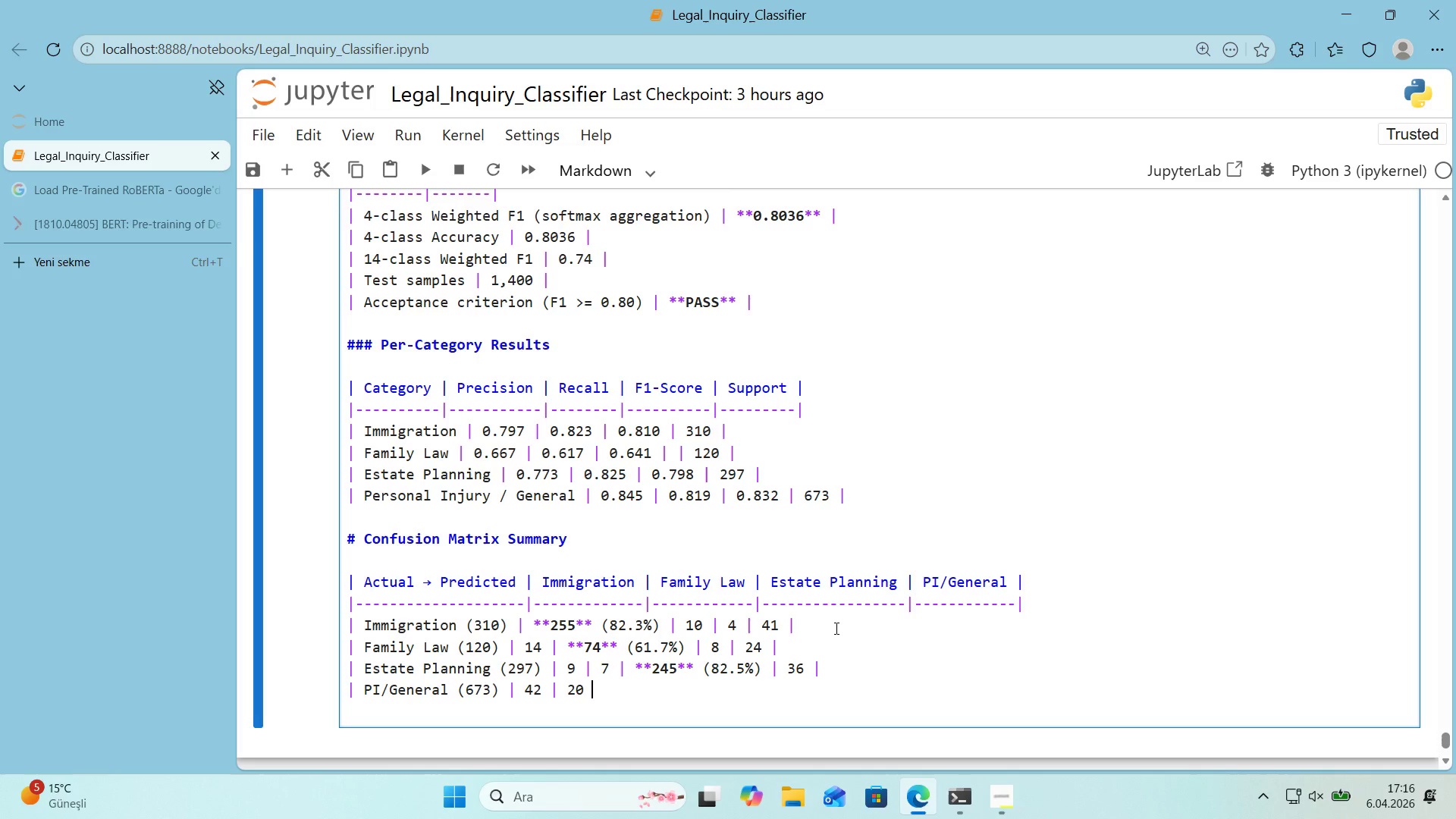 
key(Space)
 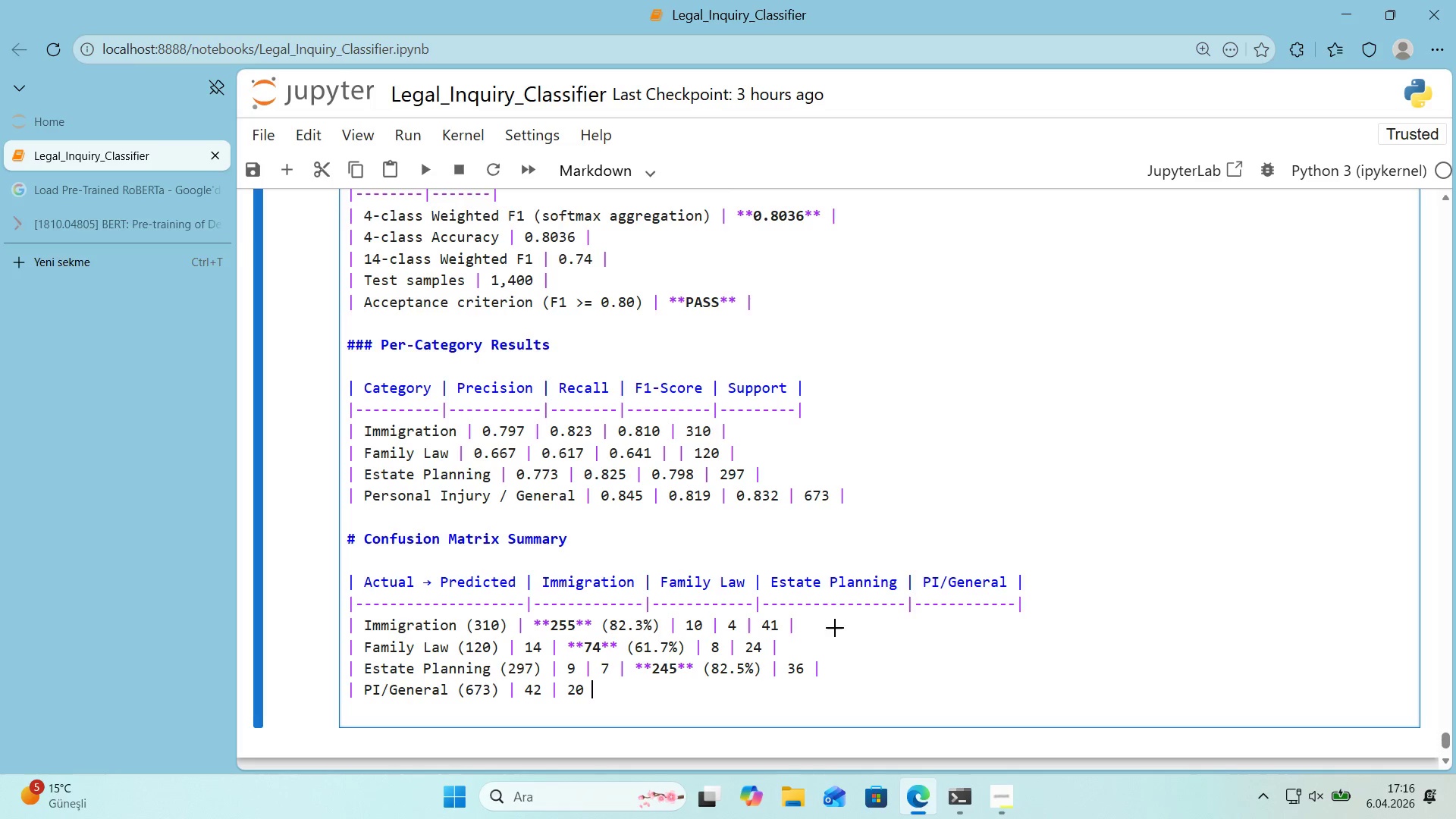 
key(Alt+Control+Minus)
 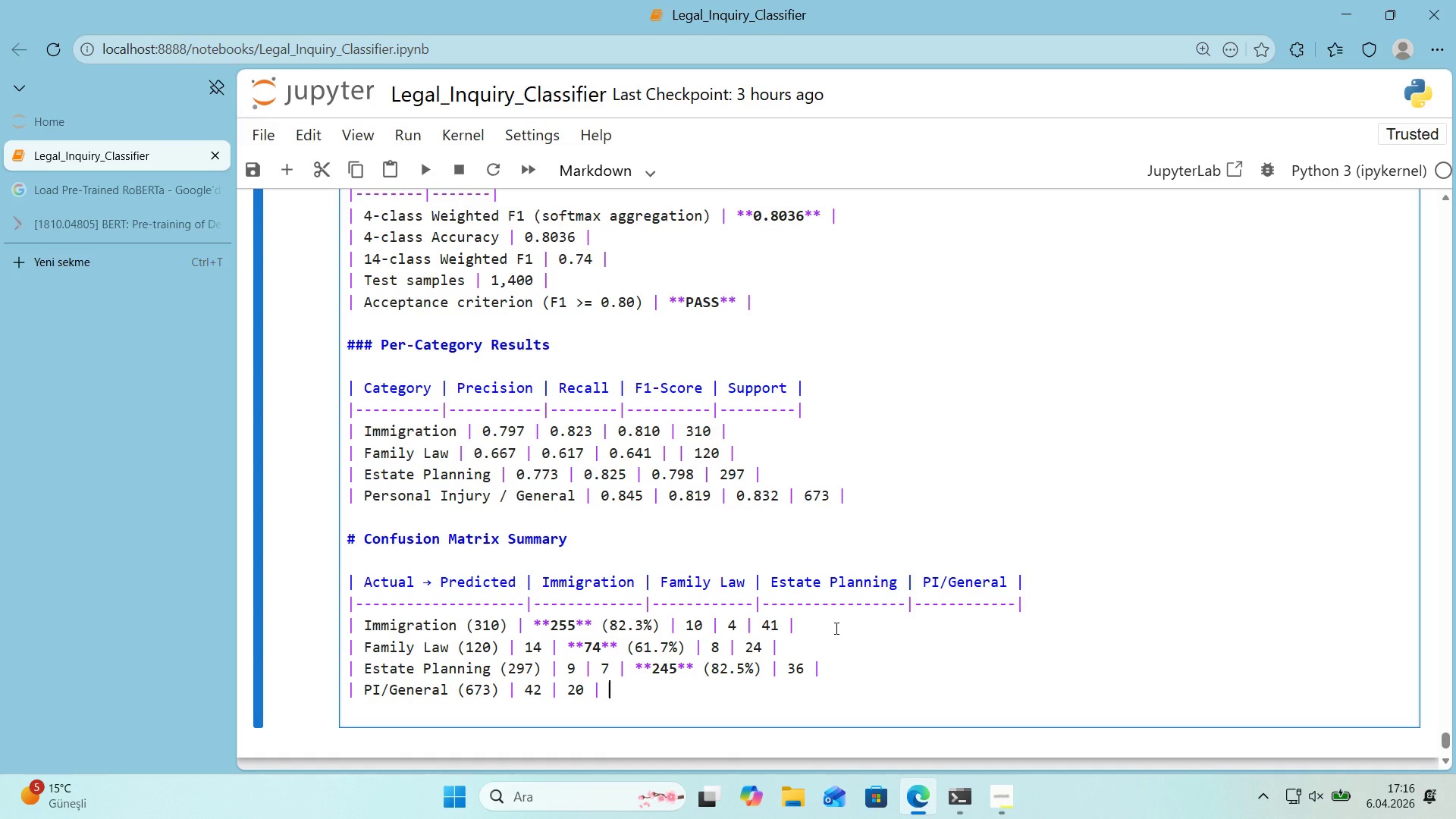 
key(Space)
 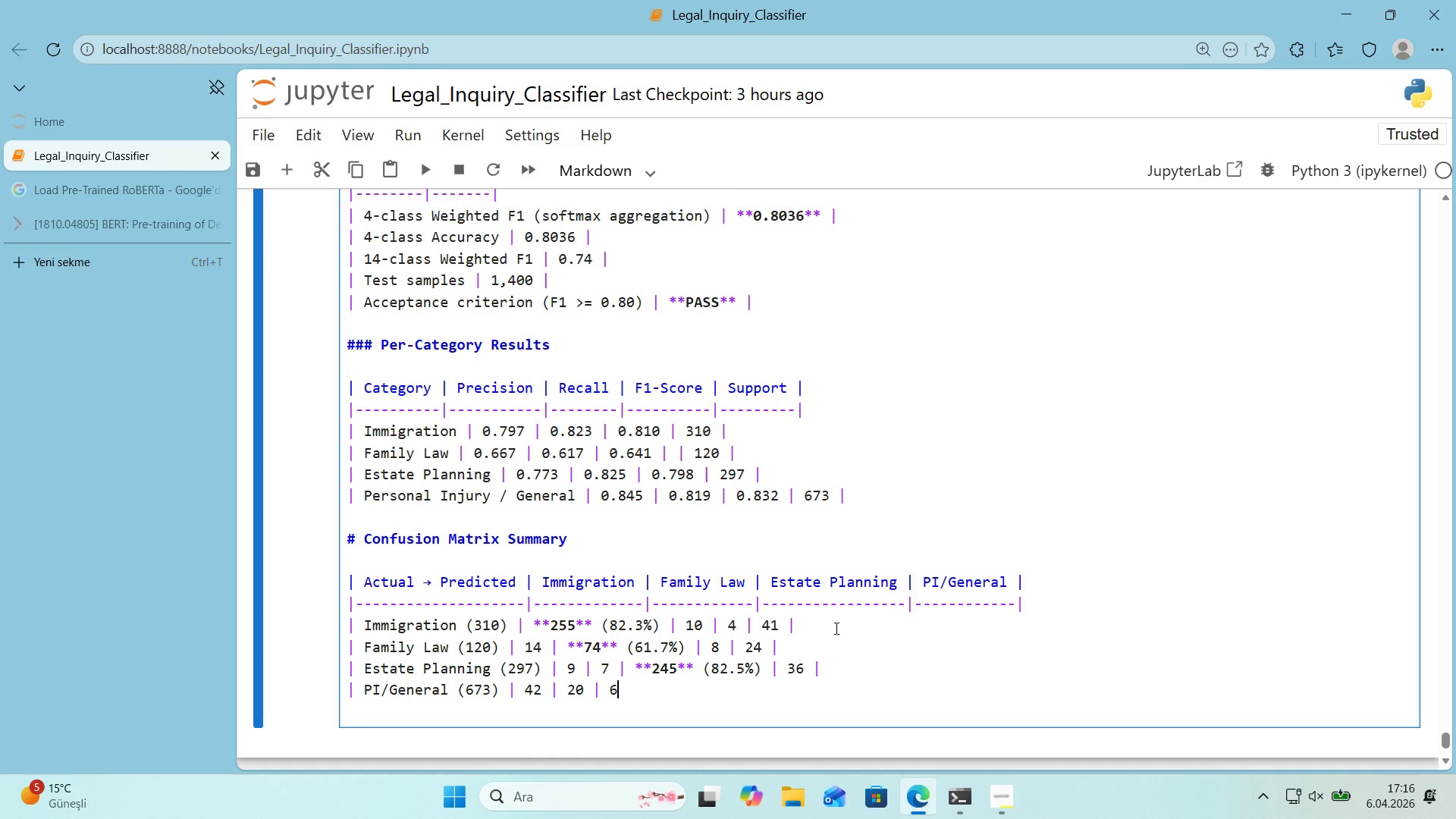 
key(Numpad6)
 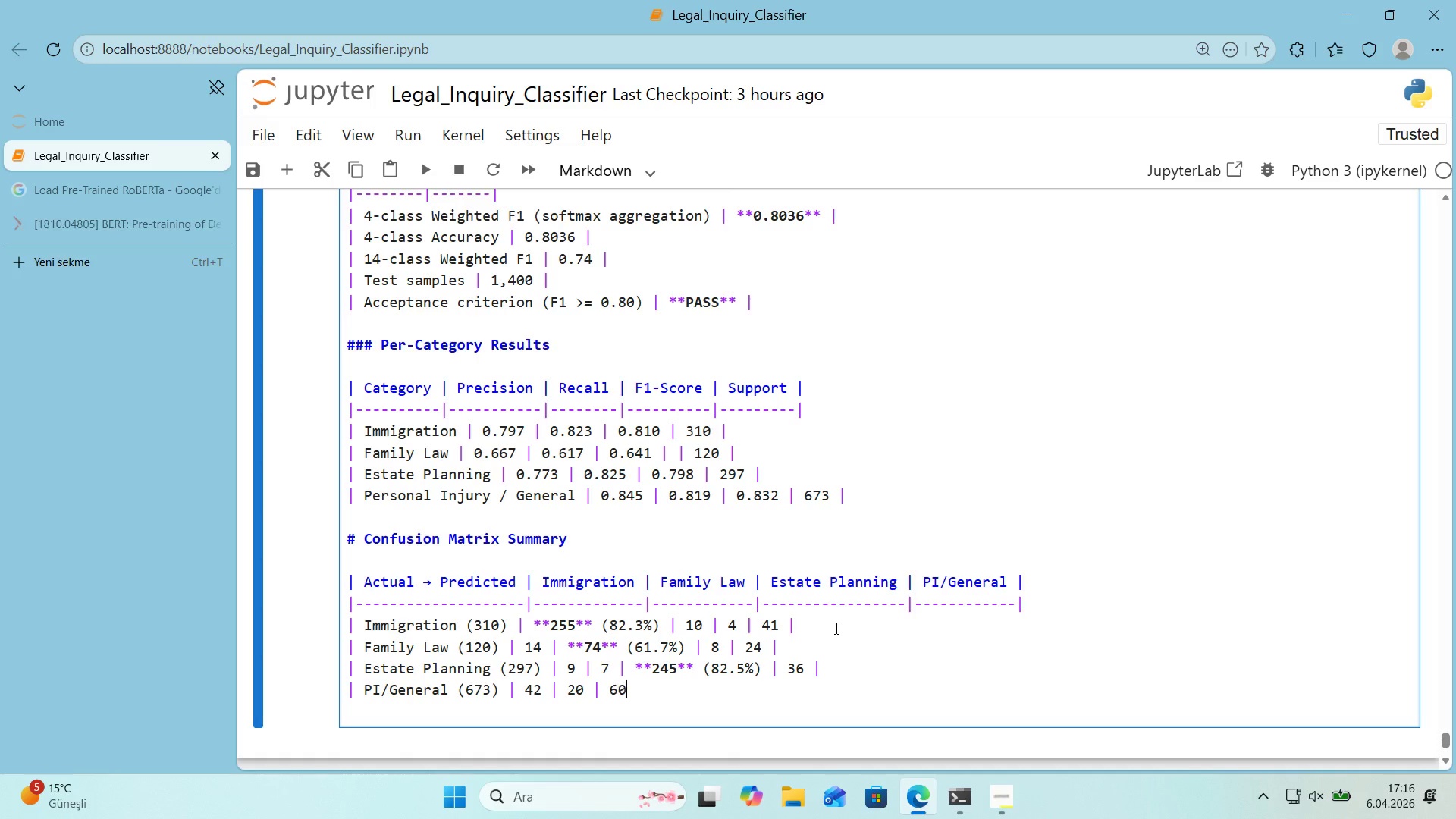 
key(Numpad0)
 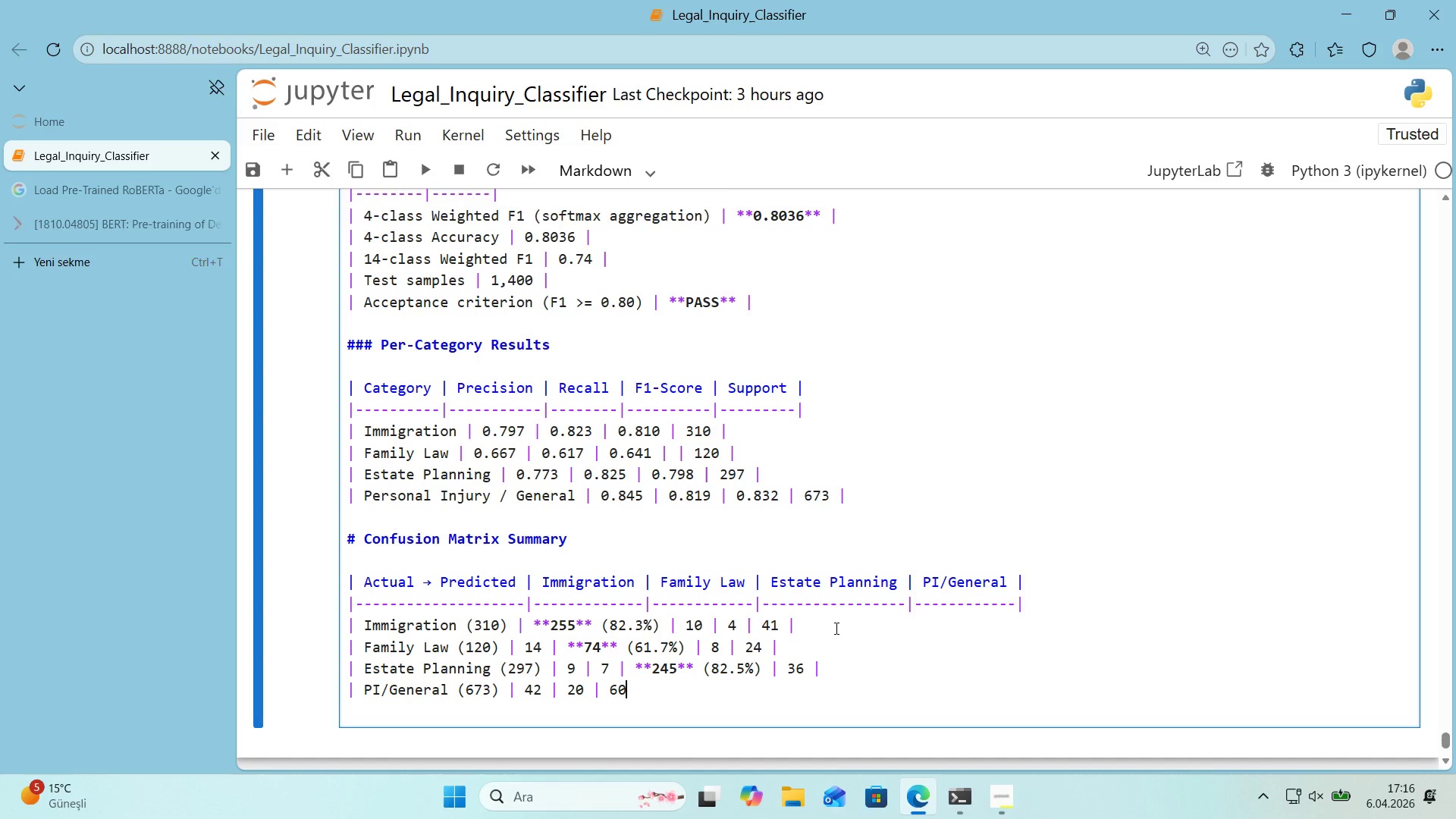 
key(Space)
 